 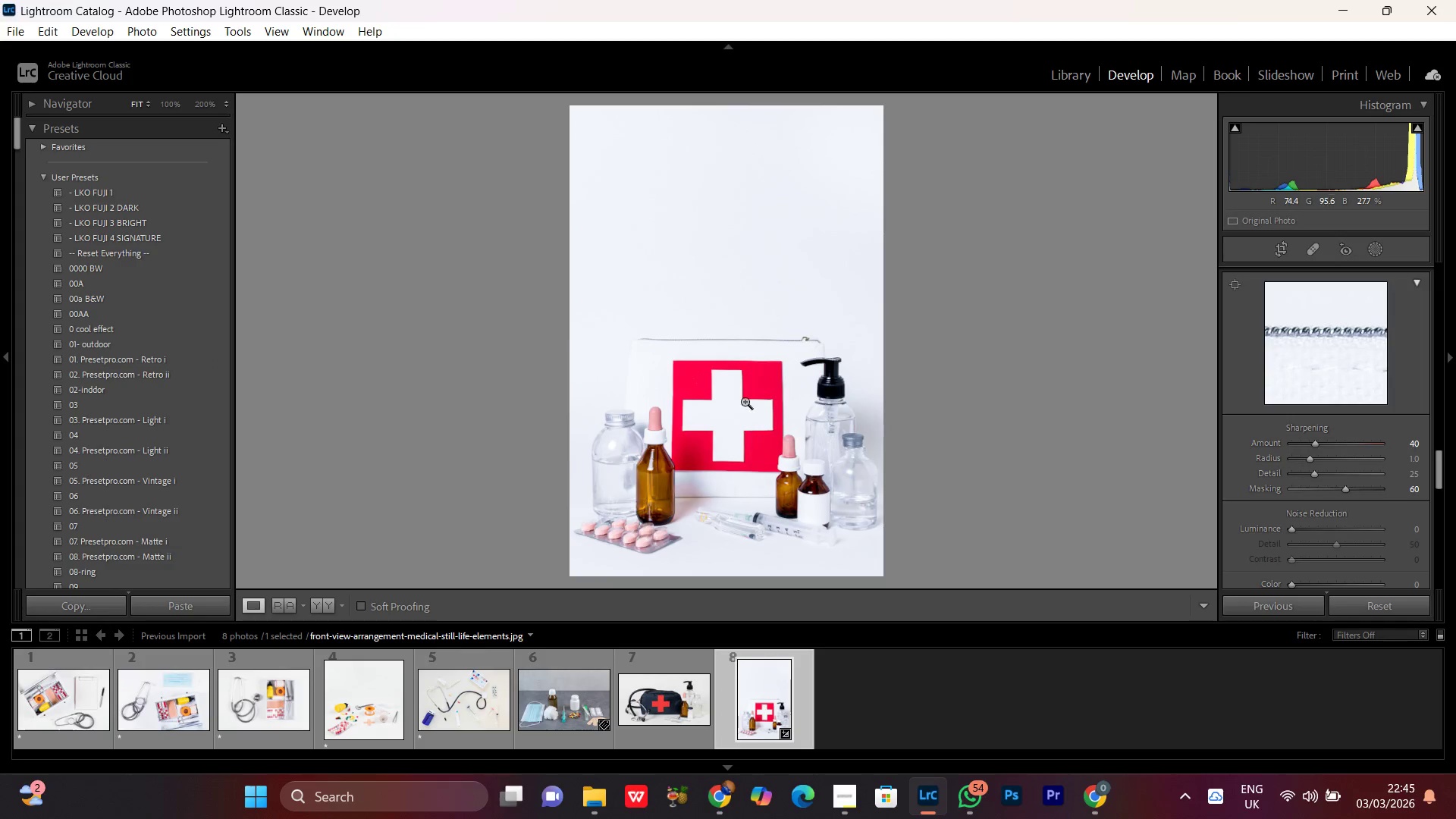 
double_click([775, 392])
 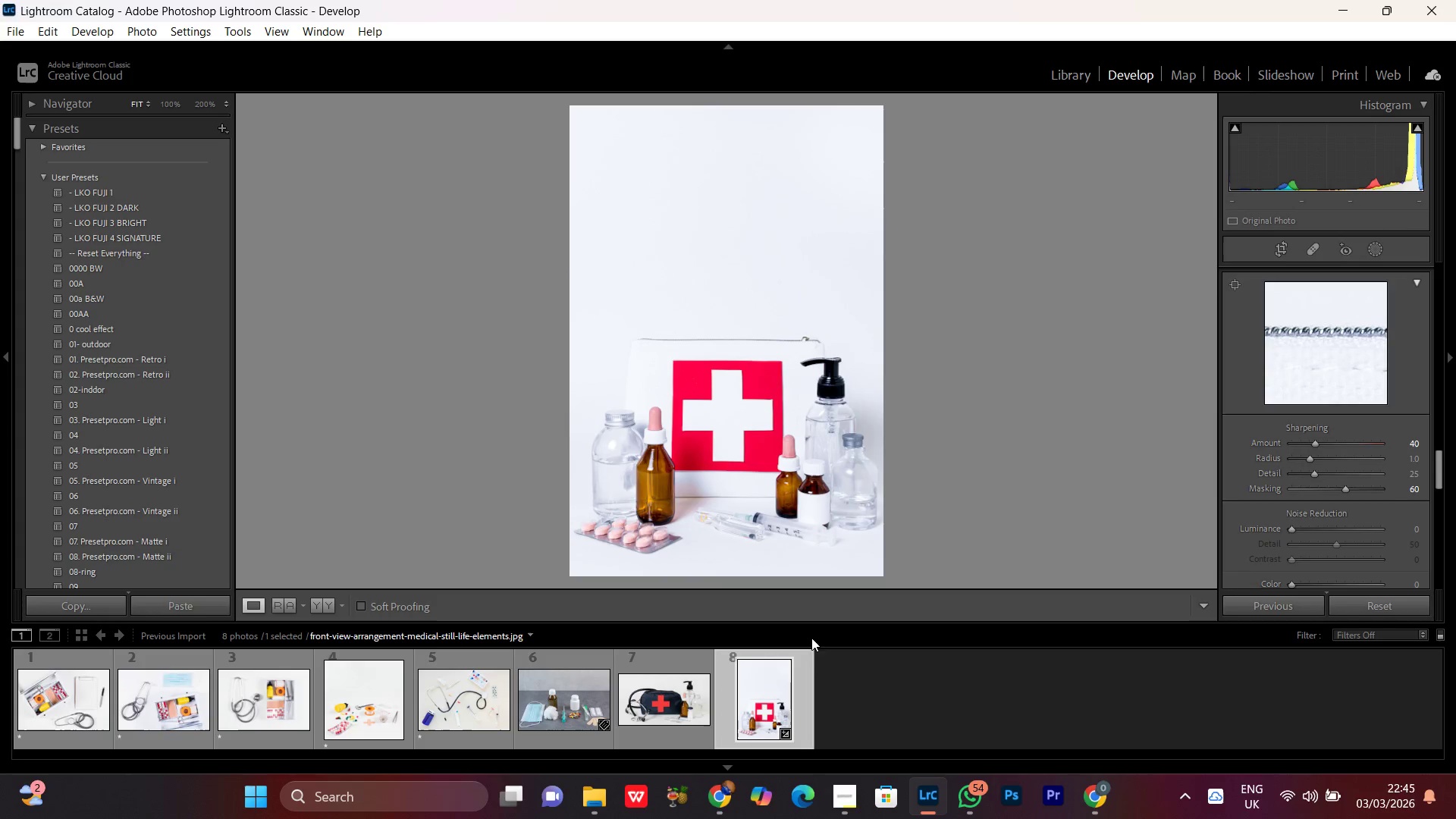 
mouse_move([832, 630])
 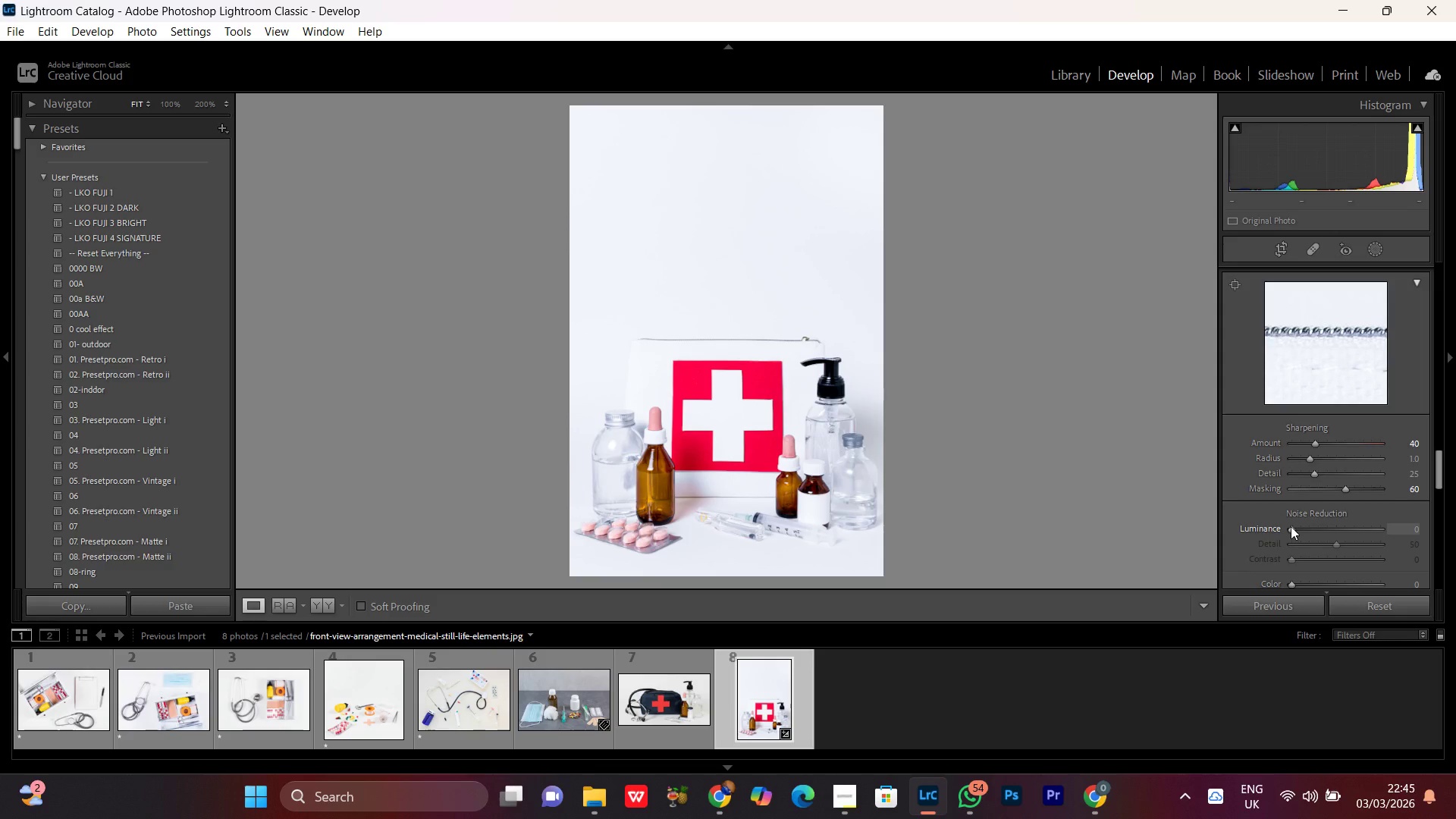 
wait(7.29)
 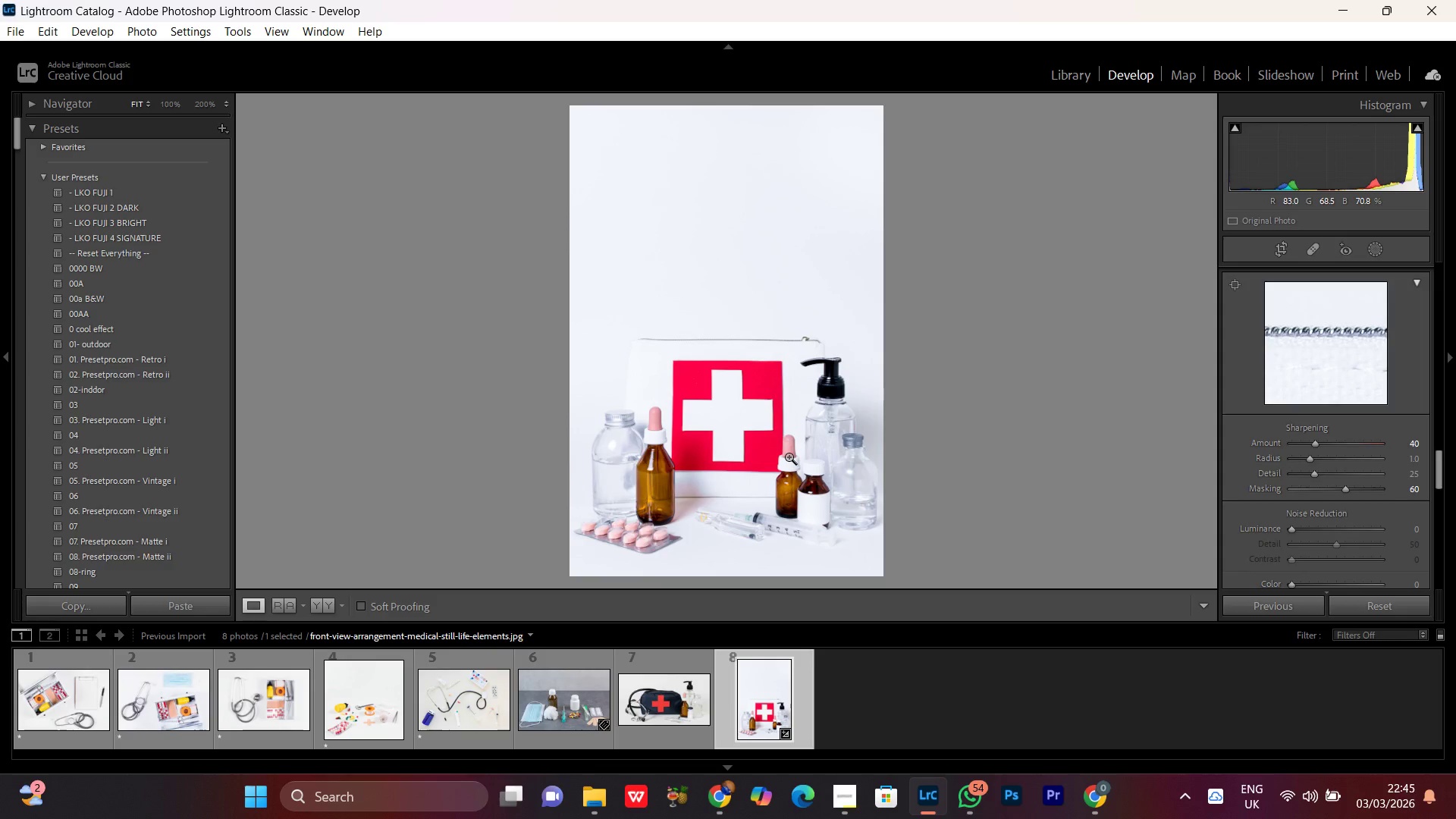 
left_click([1290, 529])
 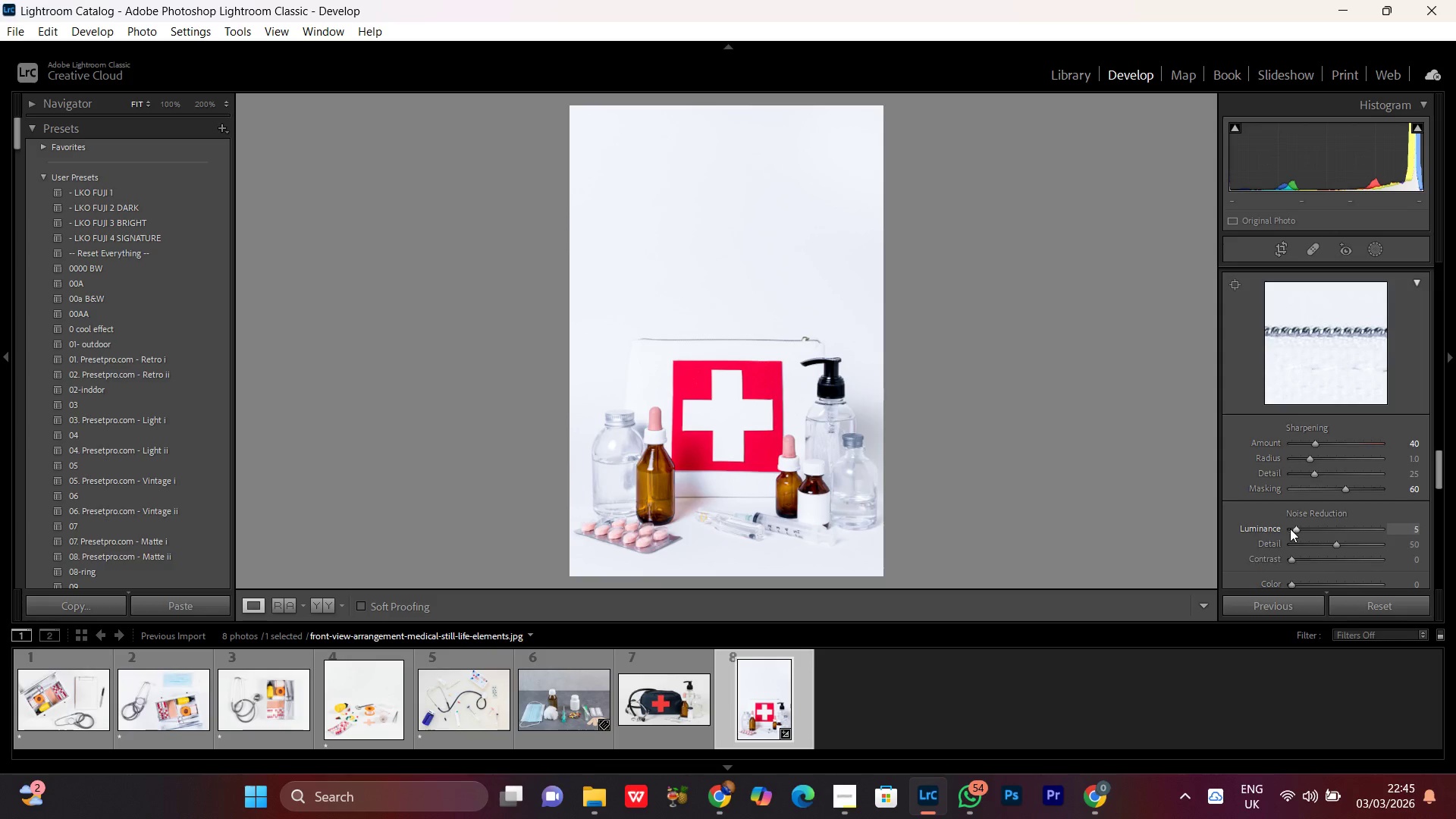 
scroll: coordinate [1290, 529], scroll_direction: up, amount: 2.0
 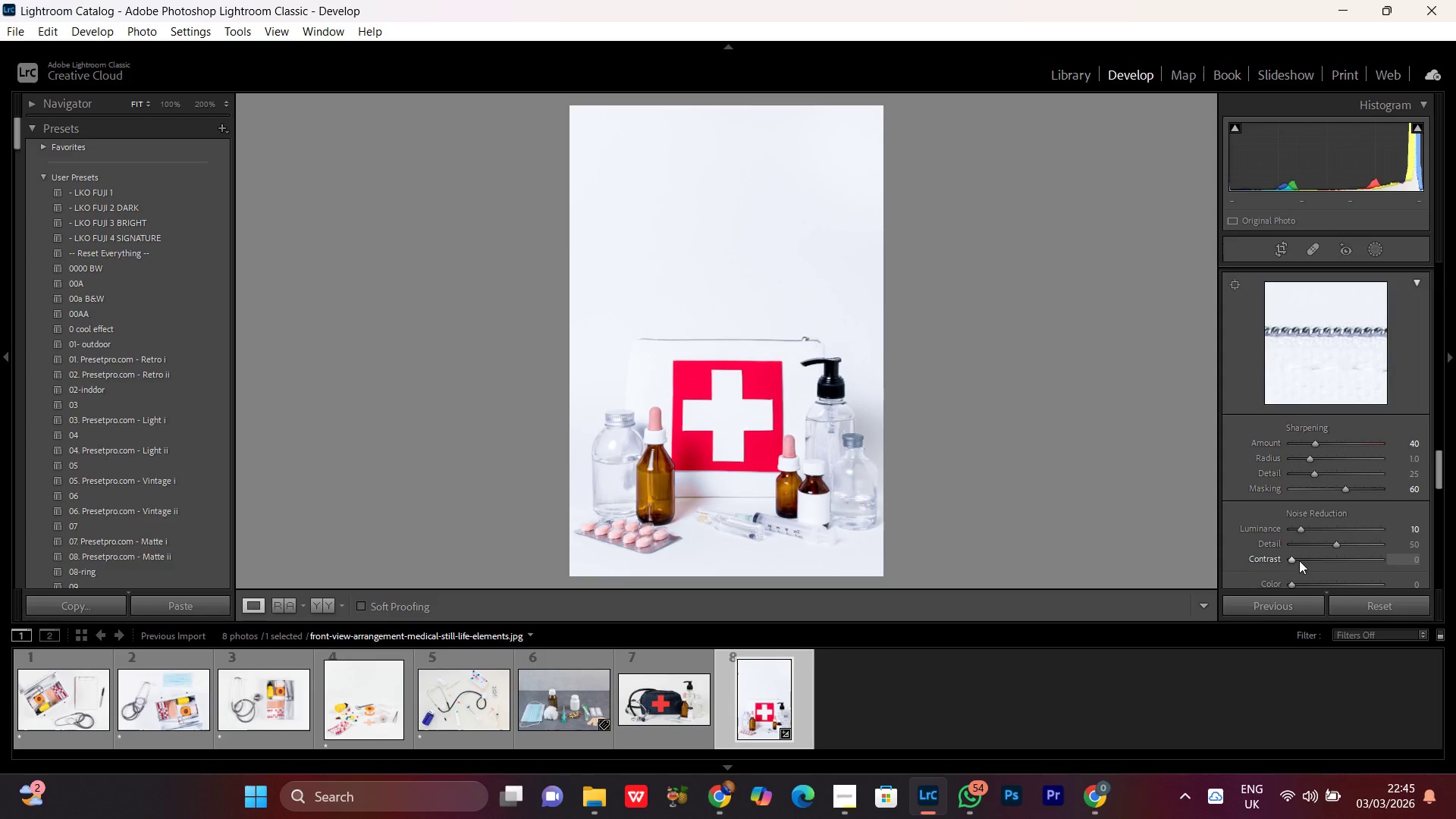 
scroll: coordinate [1313, 567], scroll_direction: none, amount: 0.0
 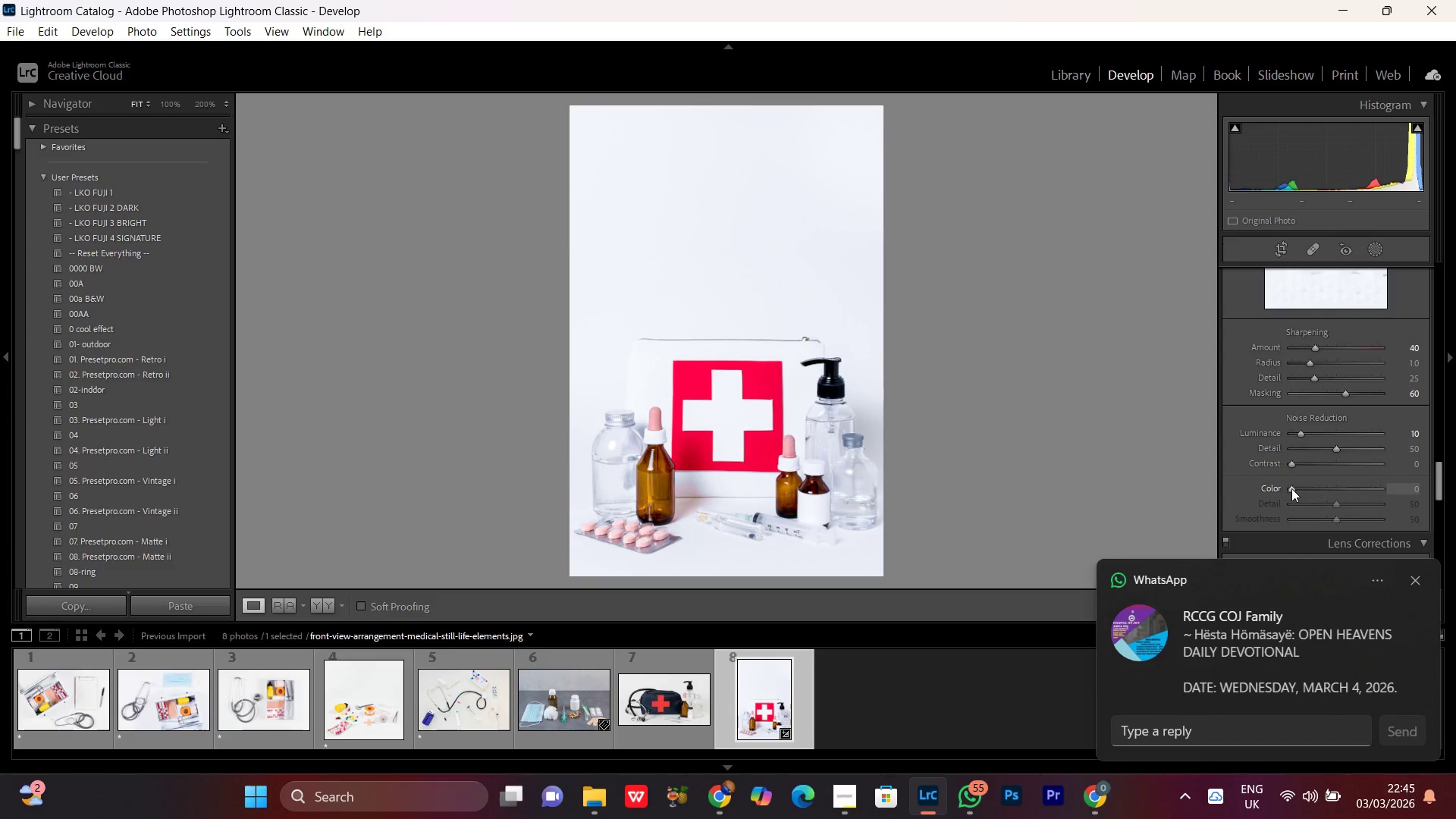 
left_click([1291, 489])
 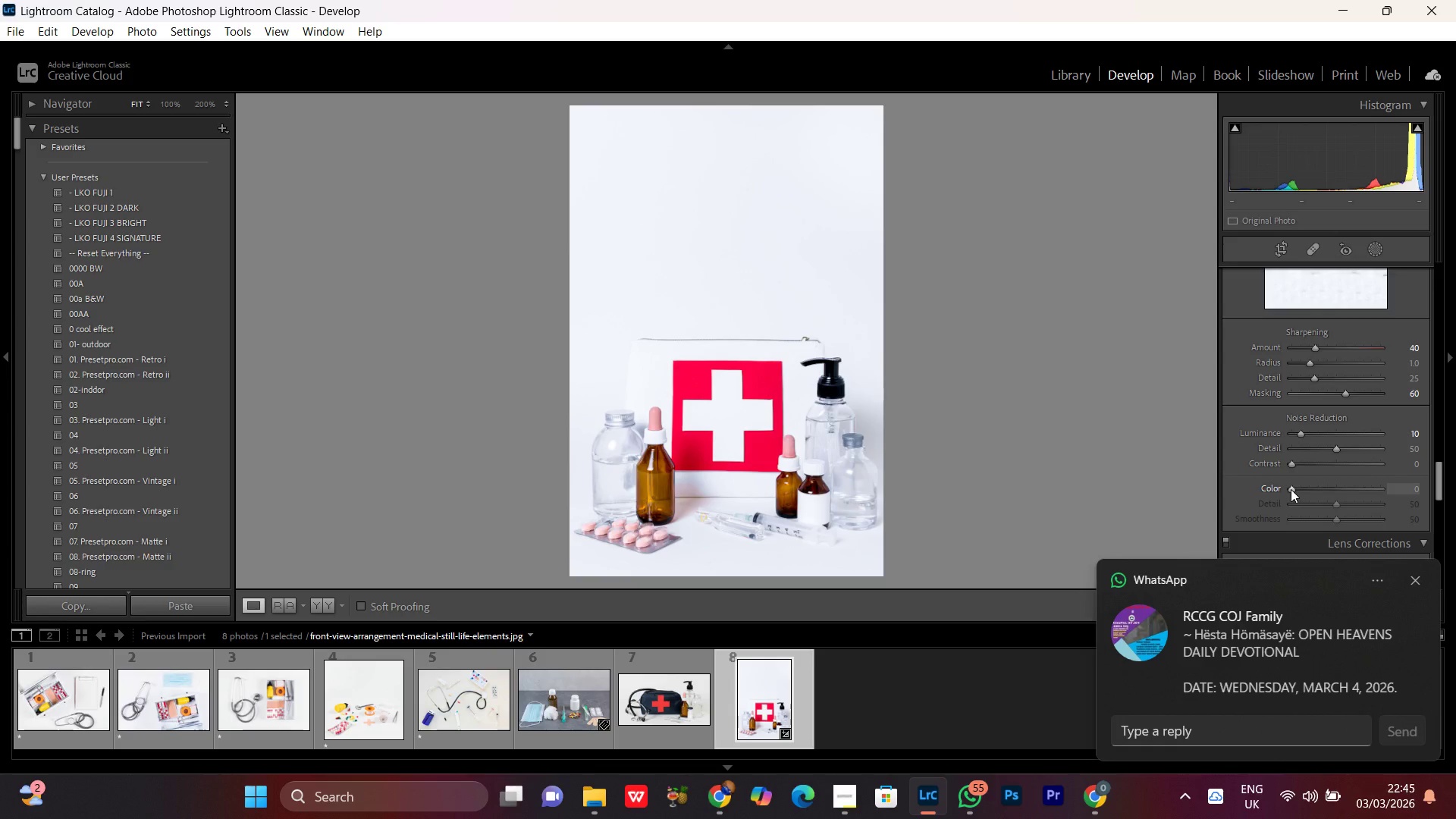 
scroll: coordinate [1291, 489], scroll_direction: up, amount: 4.0
 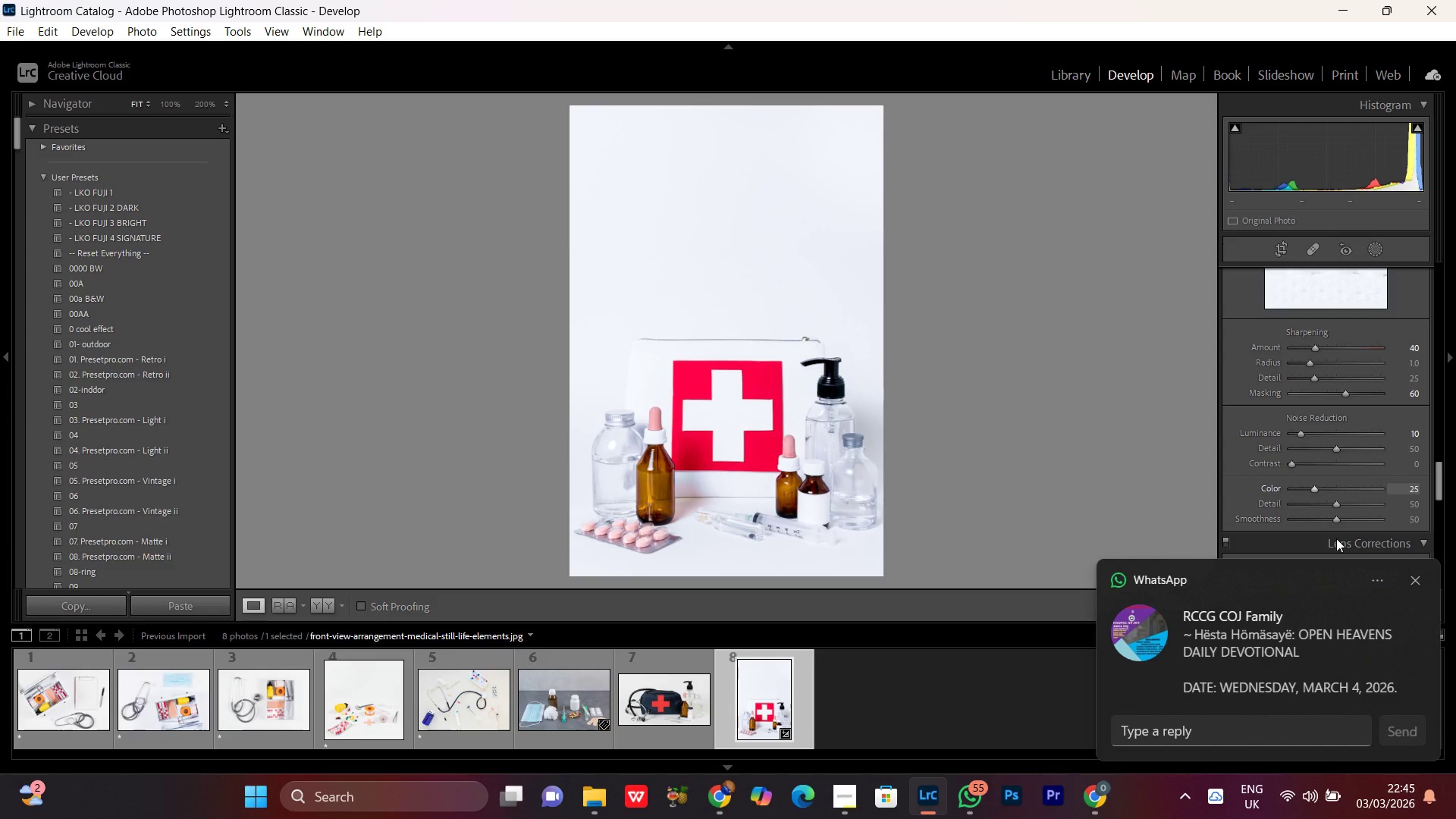 
left_click([1417, 581])
 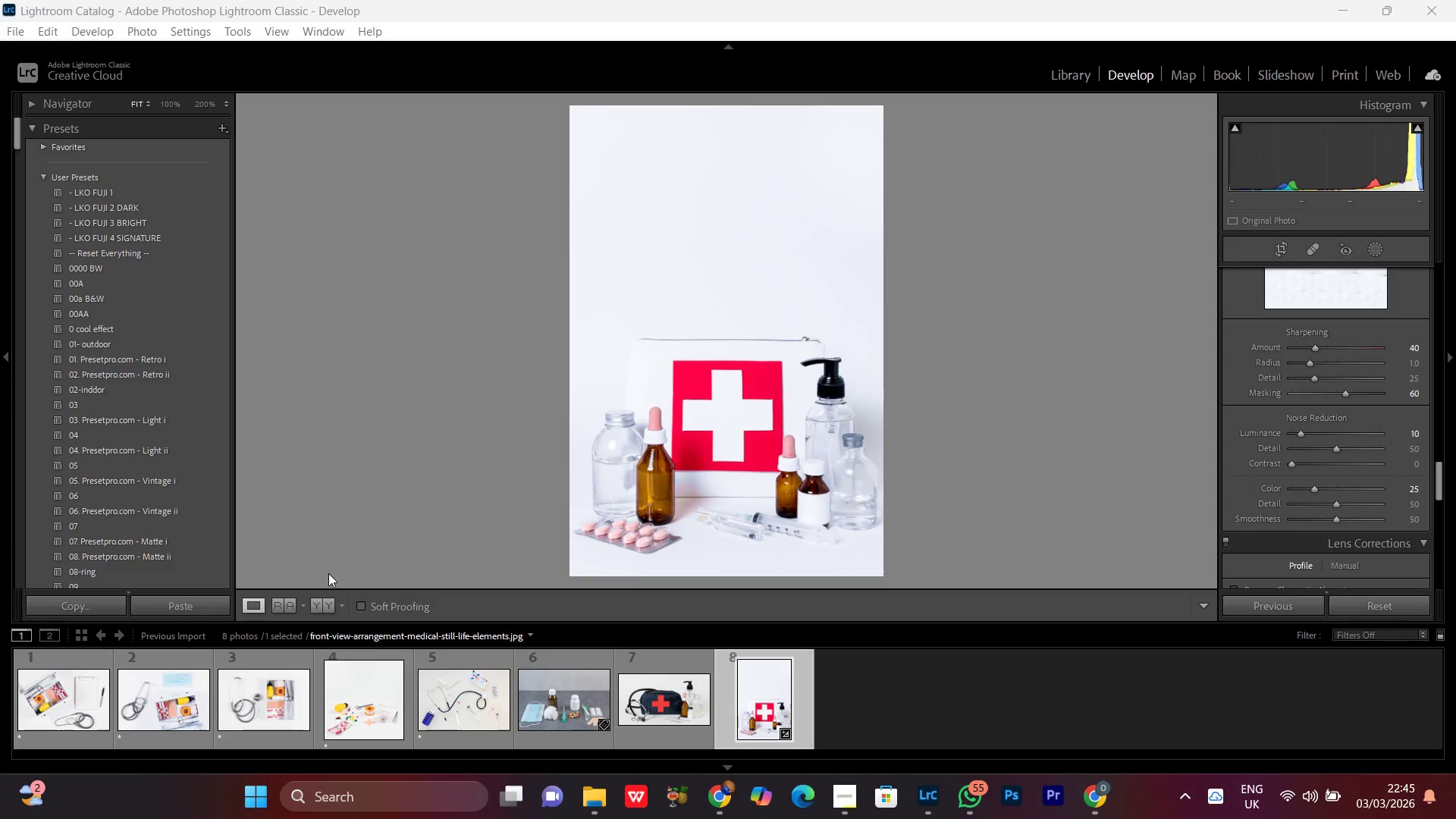 
left_click([324, 606])
 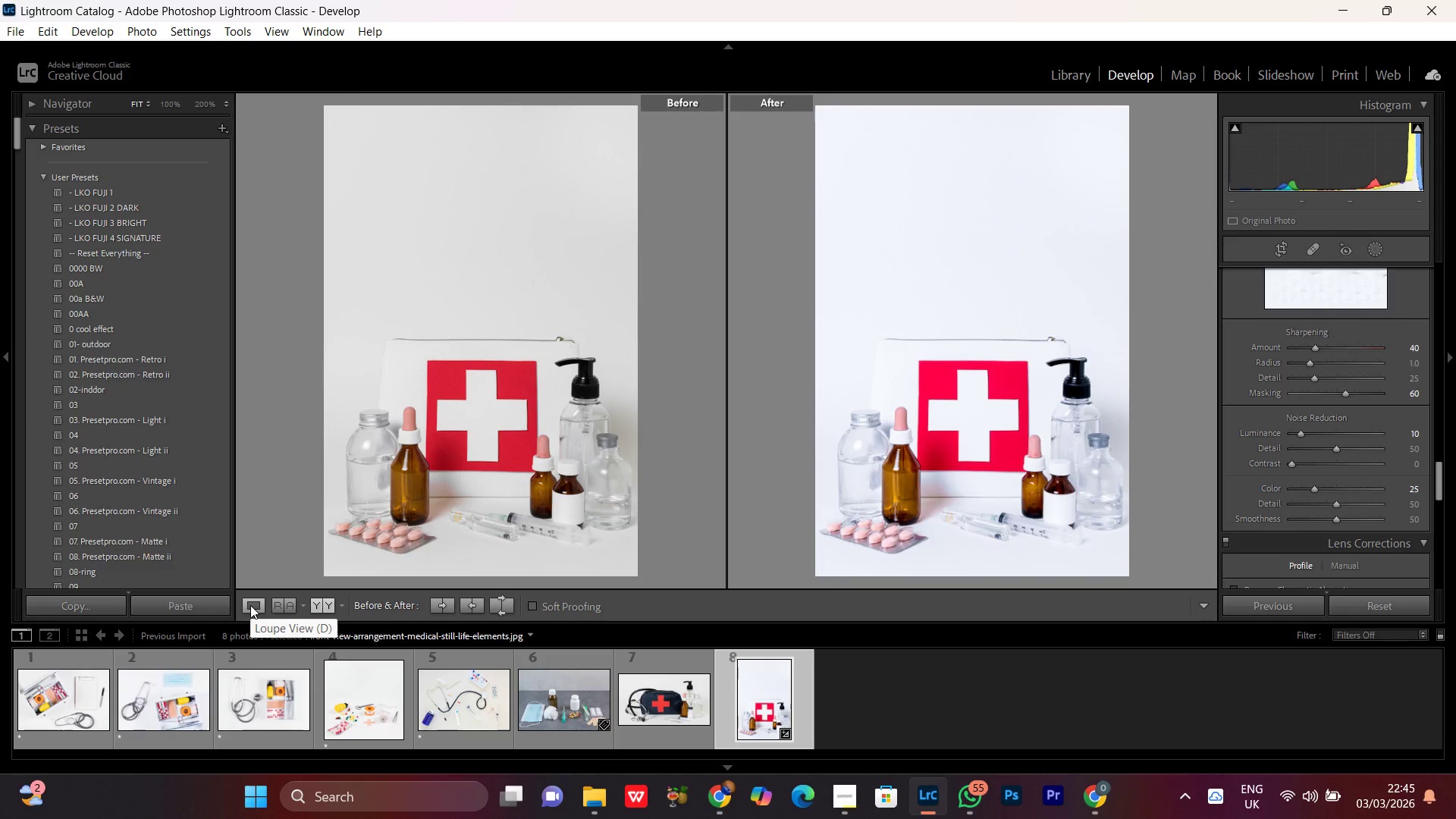 
left_click([250, 605])
 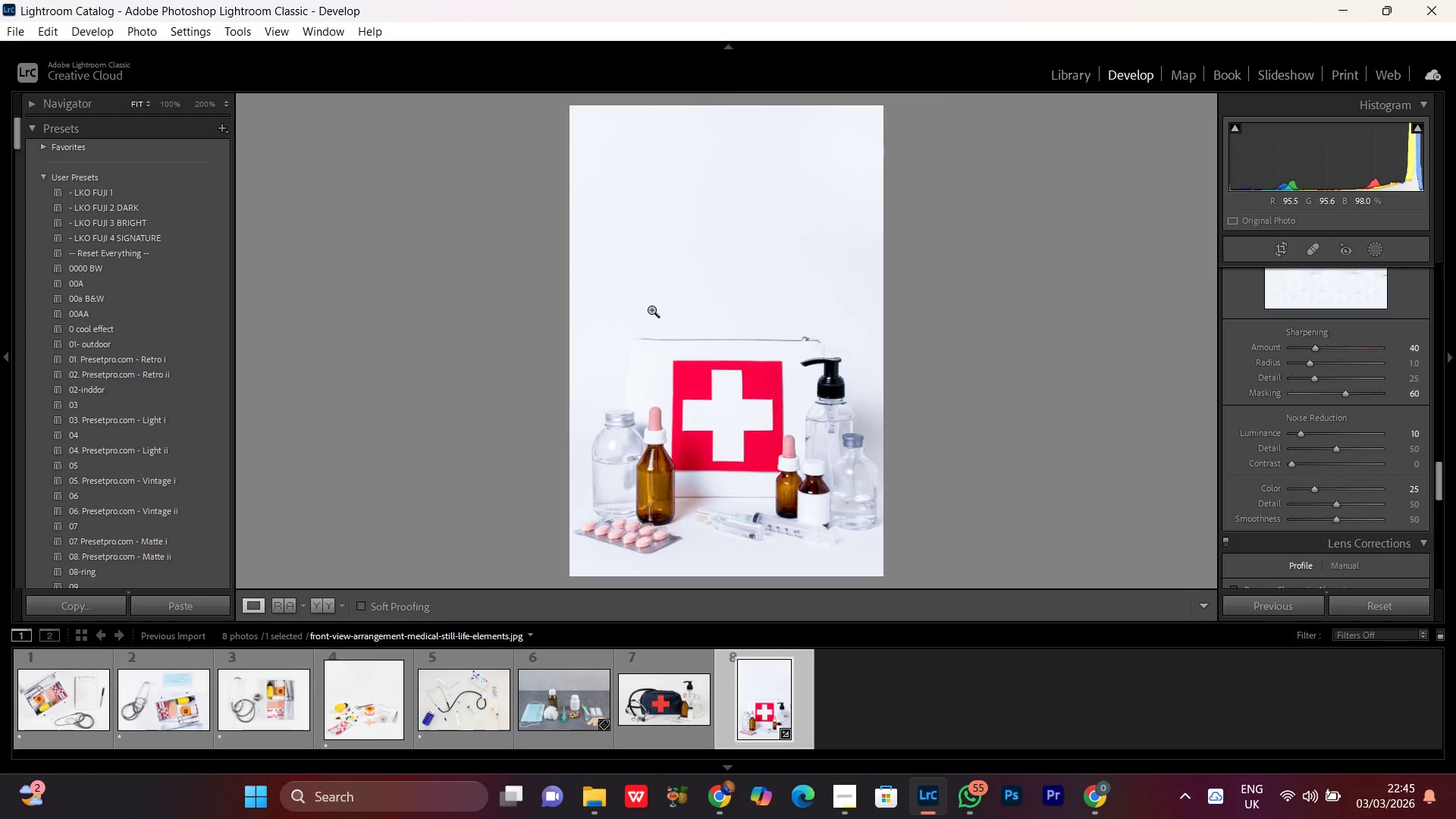 
wait(11.53)
 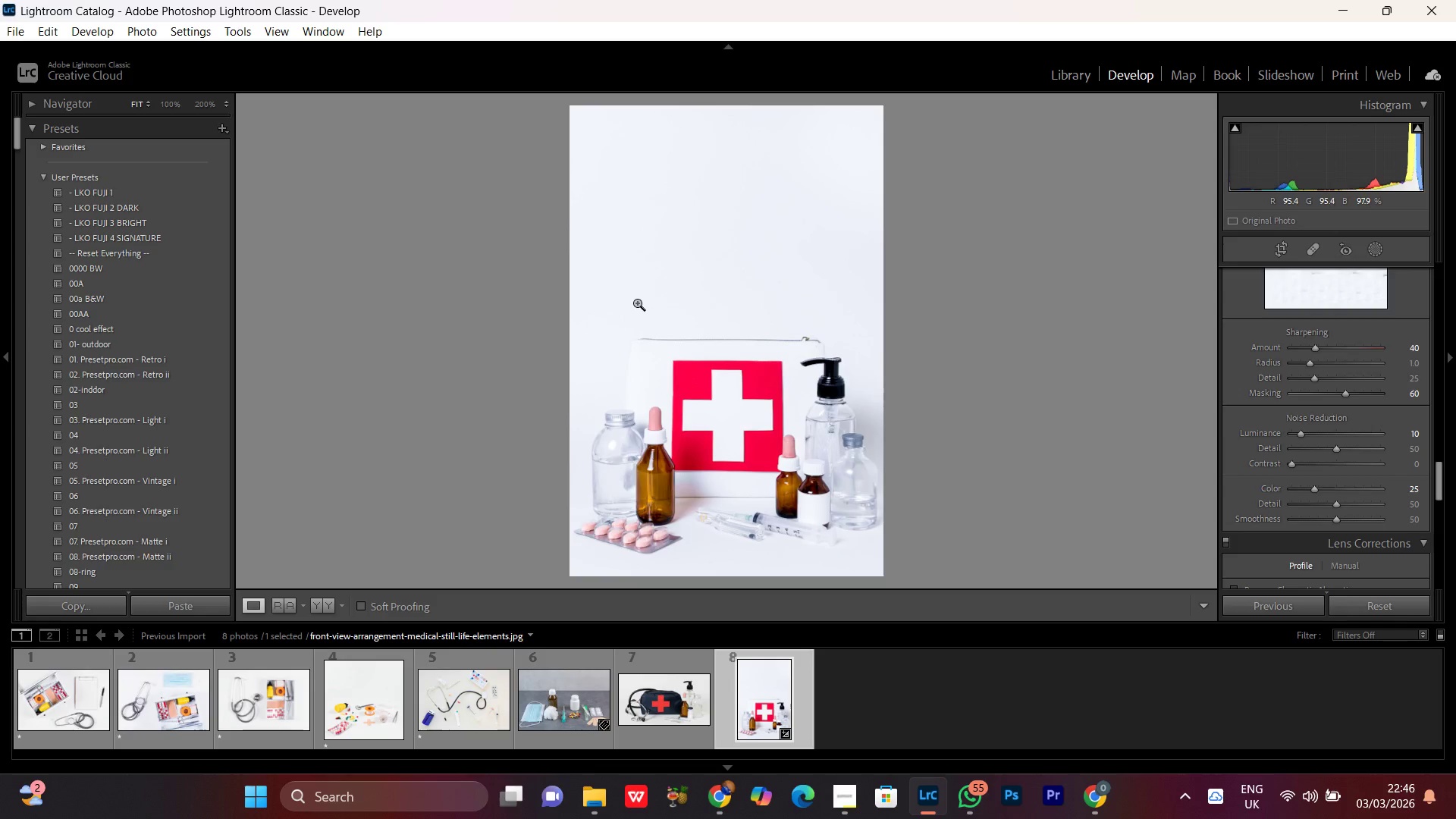 
left_click([637, 303])
 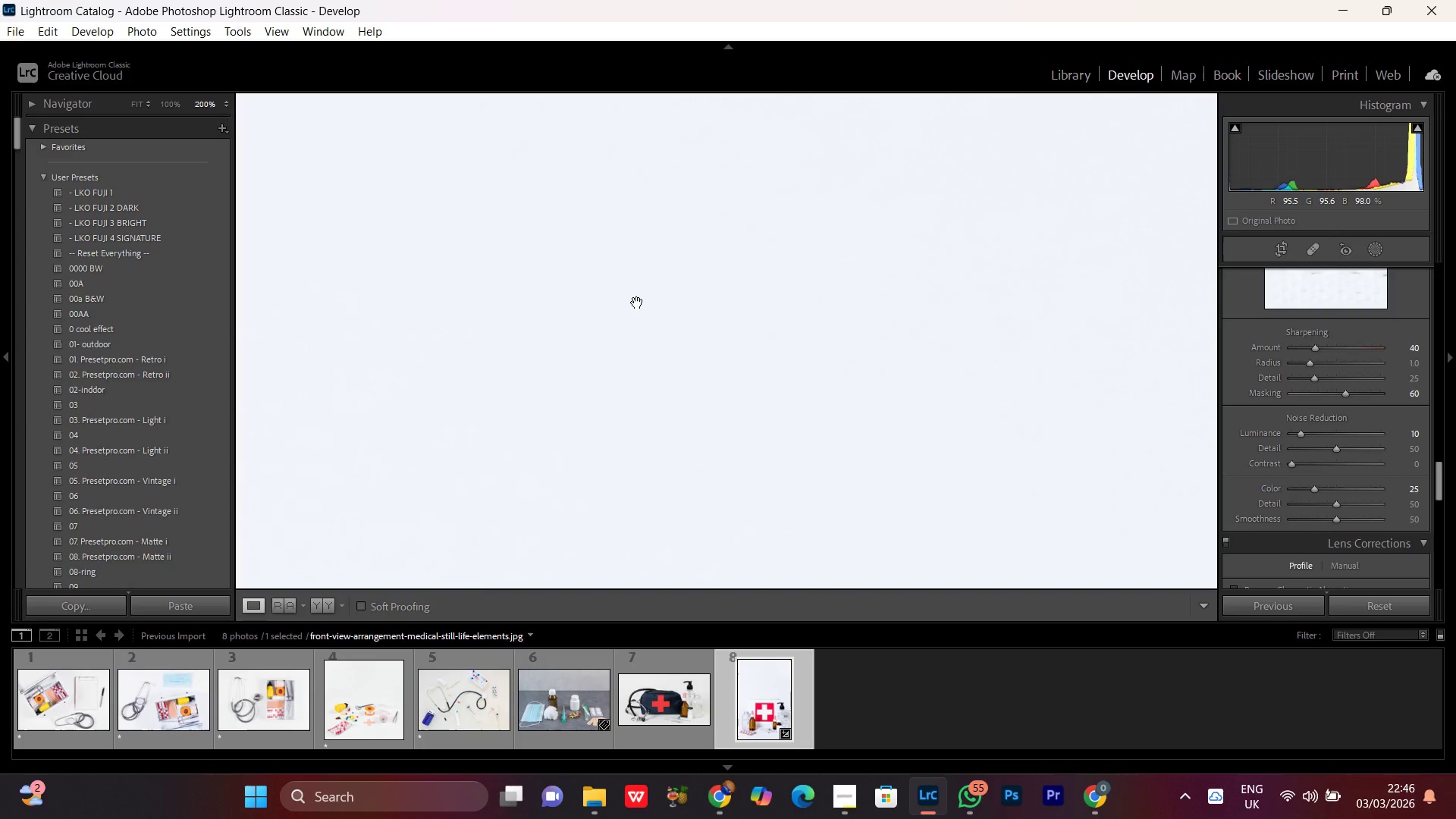 
scroll: coordinate [653, 307], scroll_direction: up, amount: 1.0
 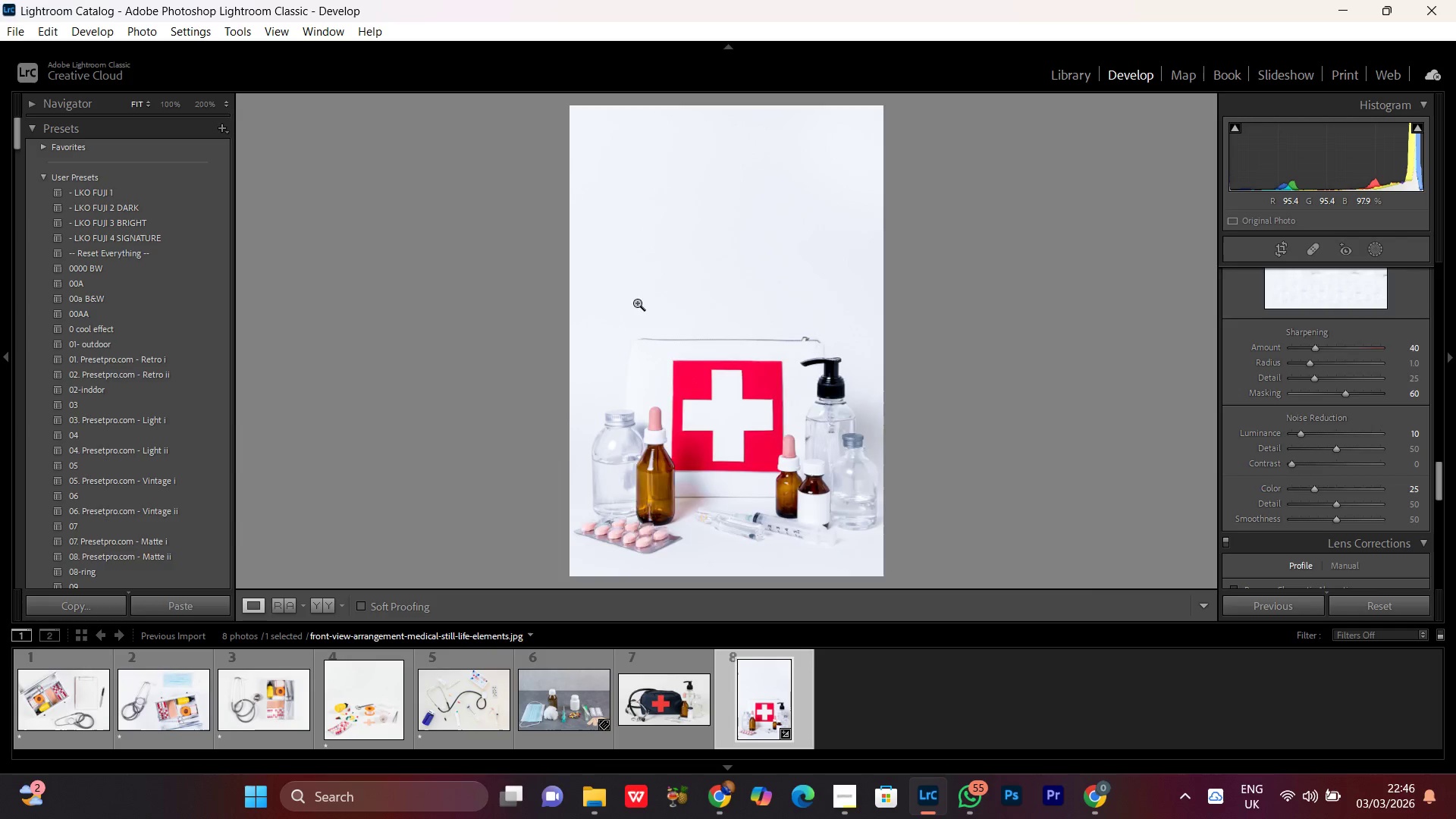 
left_click([637, 303])
 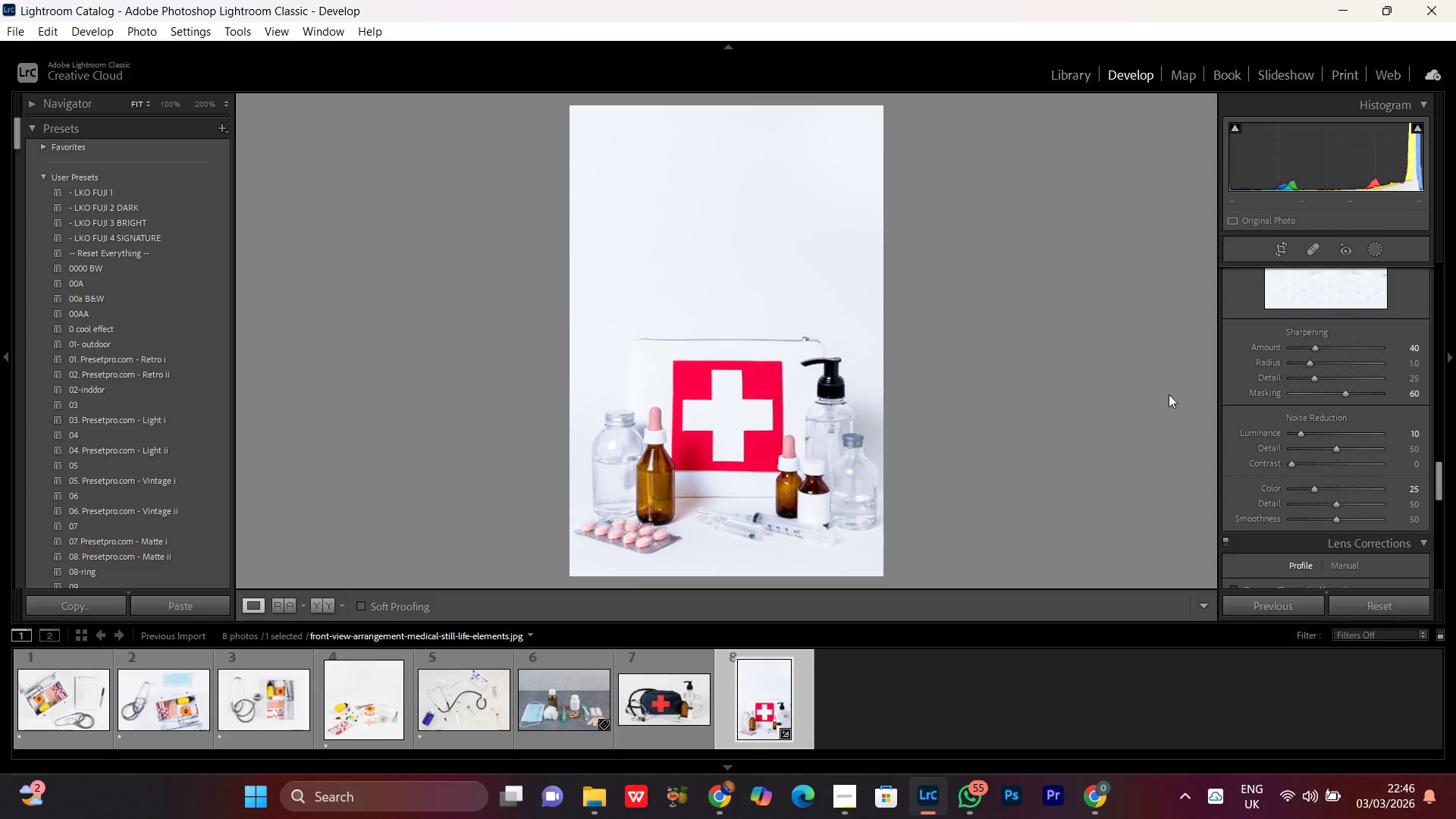 
scroll: coordinate [1351, 497], scroll_direction: up, amount: 3.0
 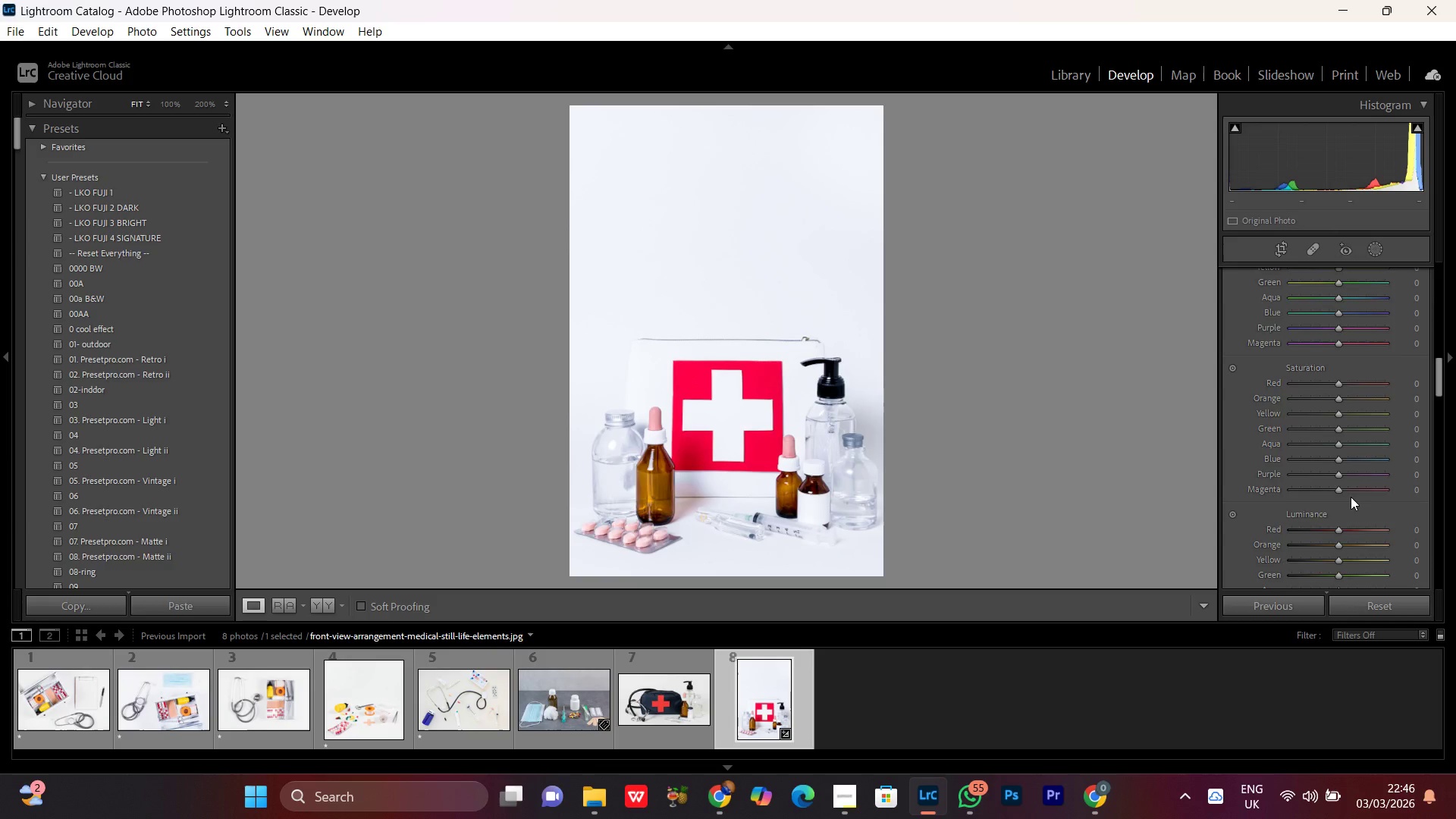 
scroll: coordinate [1351, 497], scroll_direction: none, amount: 0.0
 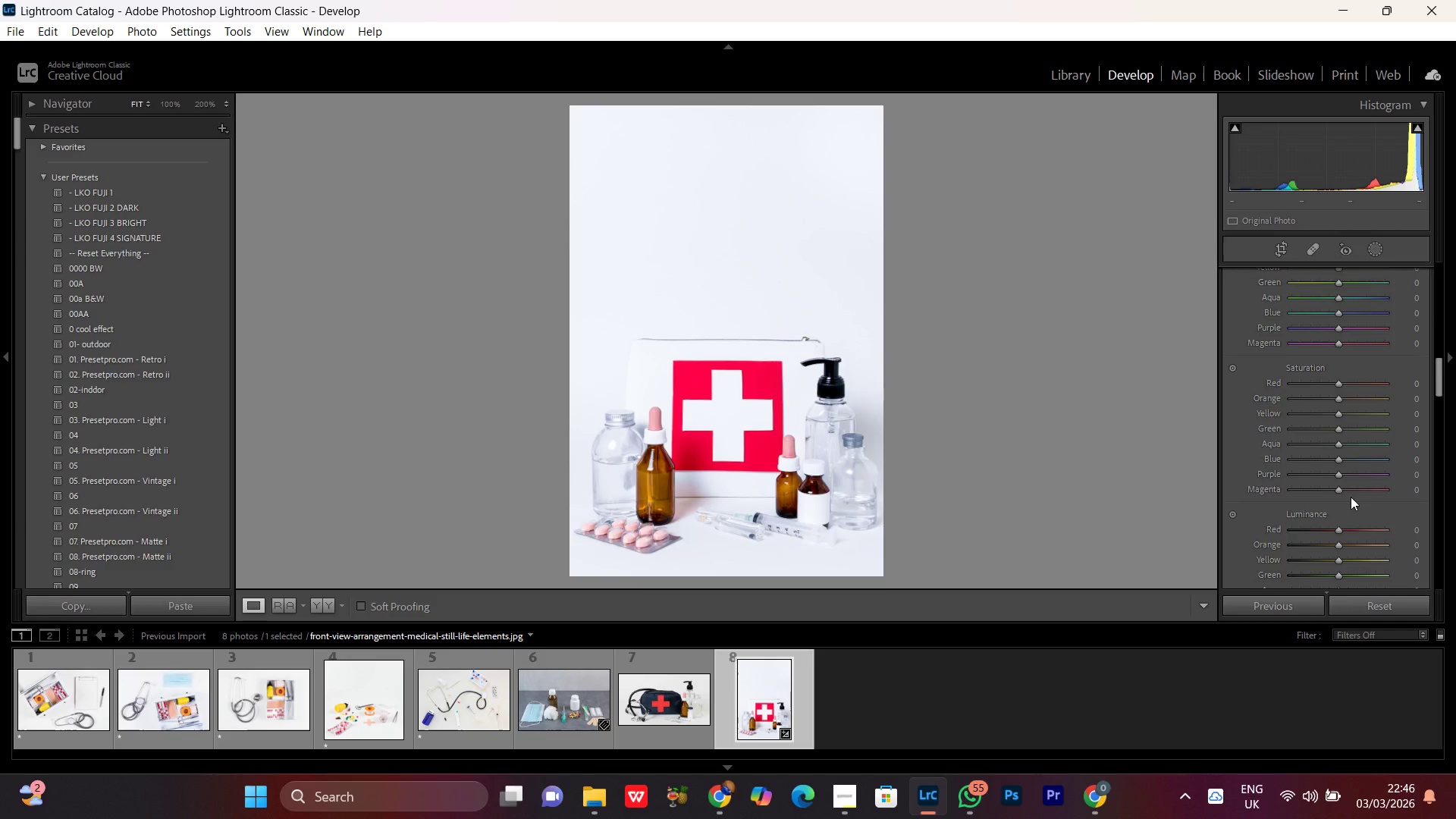 
scroll: coordinate [1351, 497], scroll_direction: up, amount: 1.0
 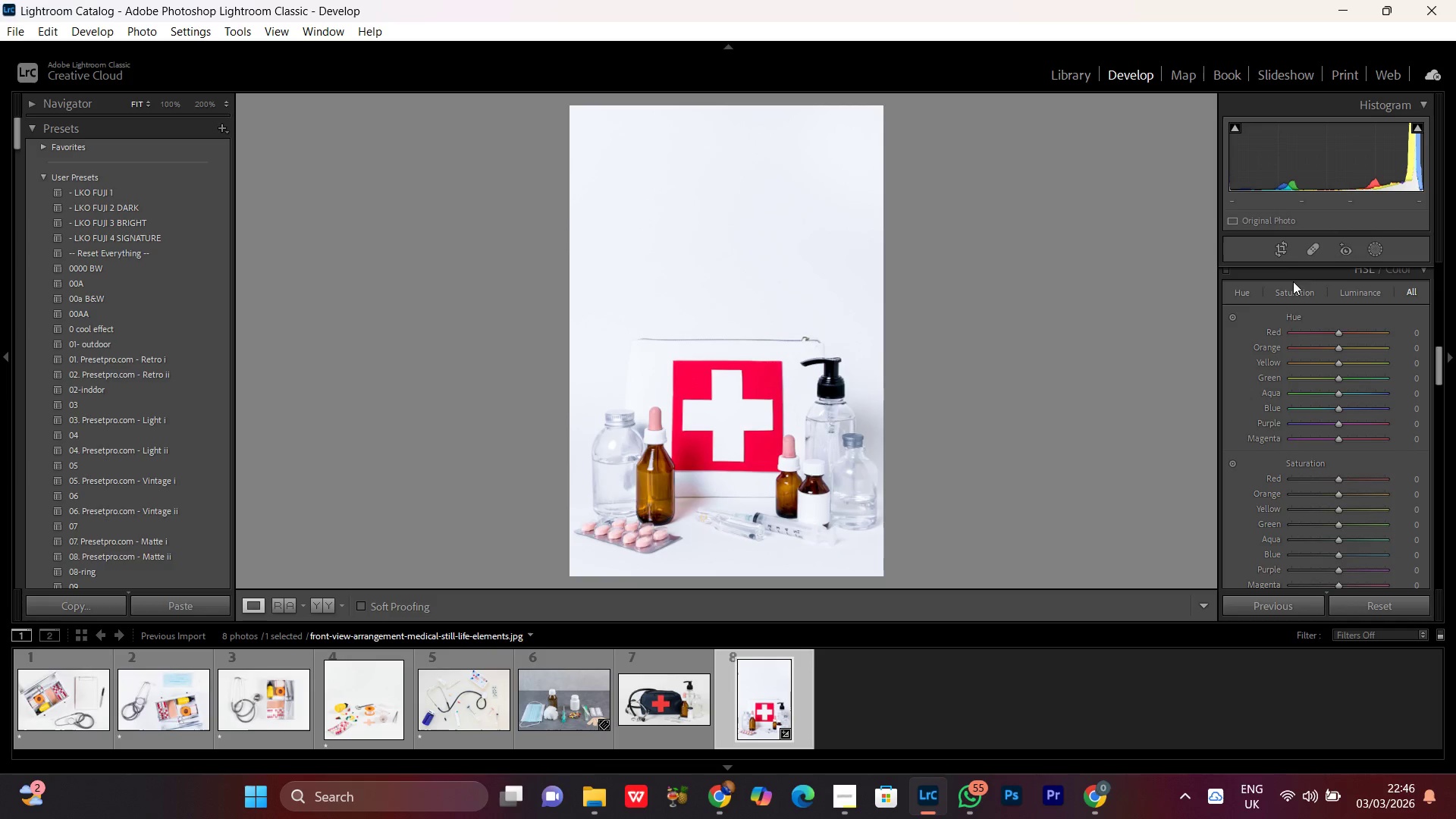 
left_click([1293, 288])
 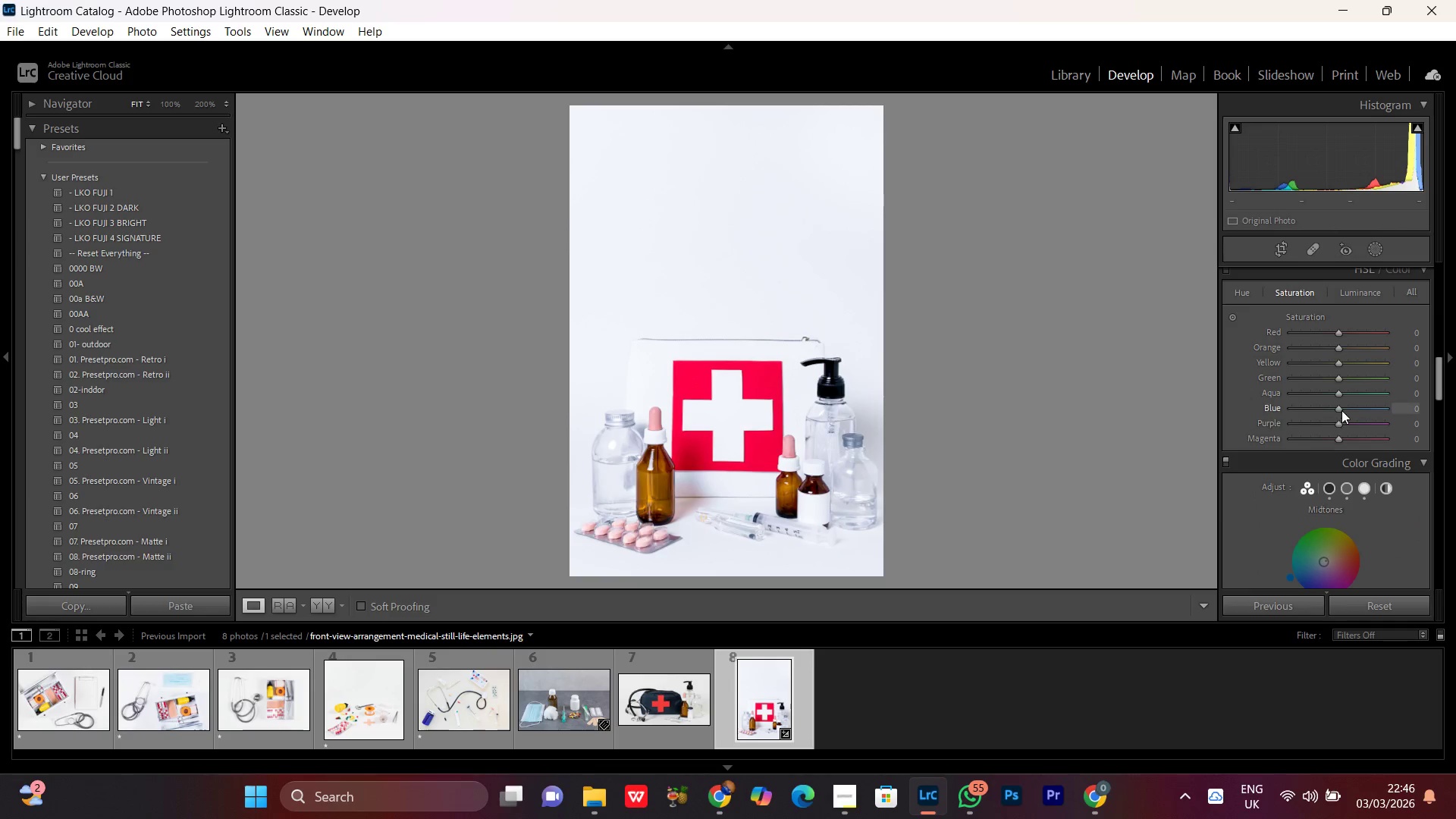 
left_click_drag(start_coordinate=[1341, 405], to_coordinate=[1282, 421])
 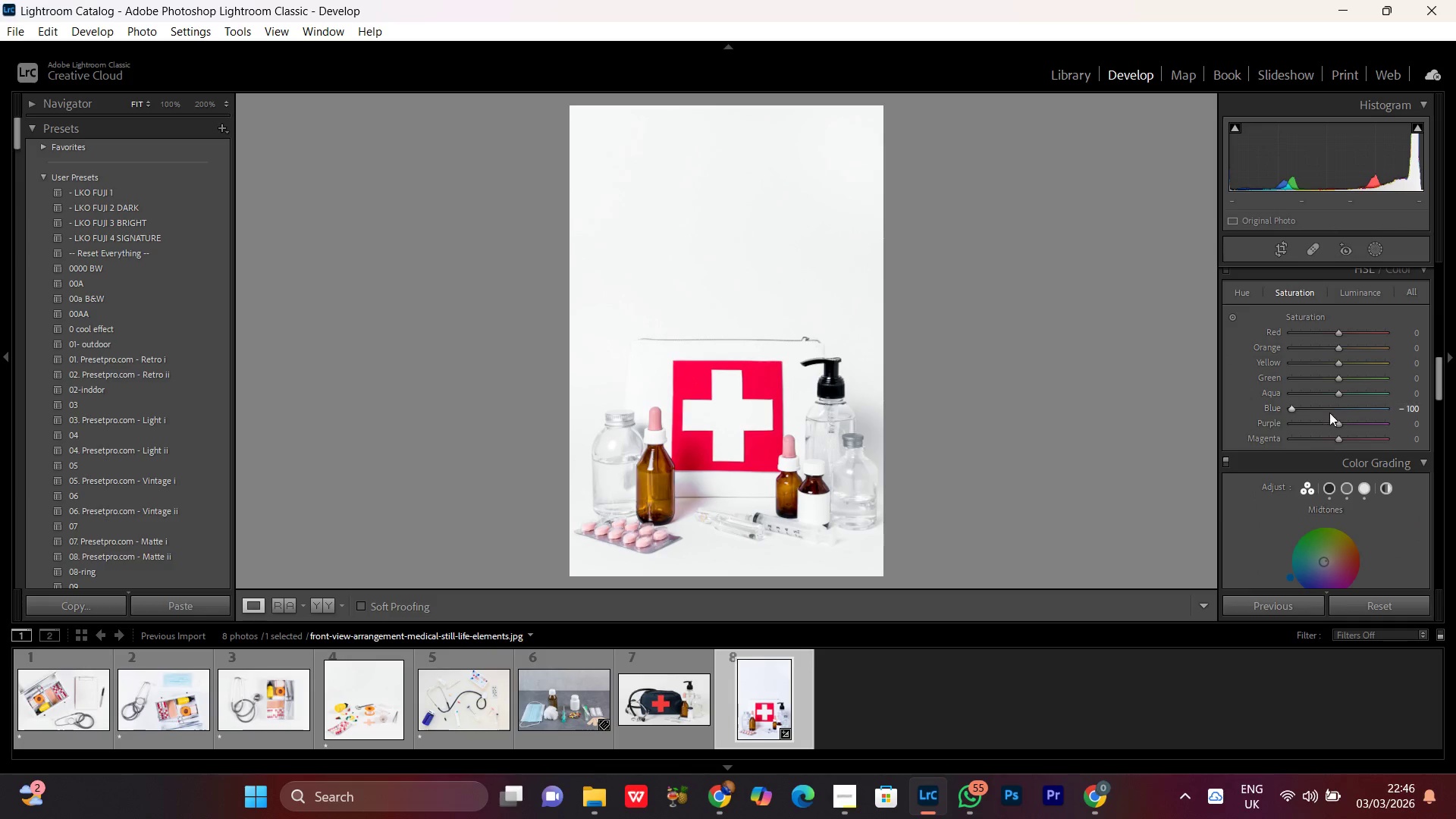 
left_click_drag(start_coordinate=[1332, 411], to_coordinate=[1341, 408])
 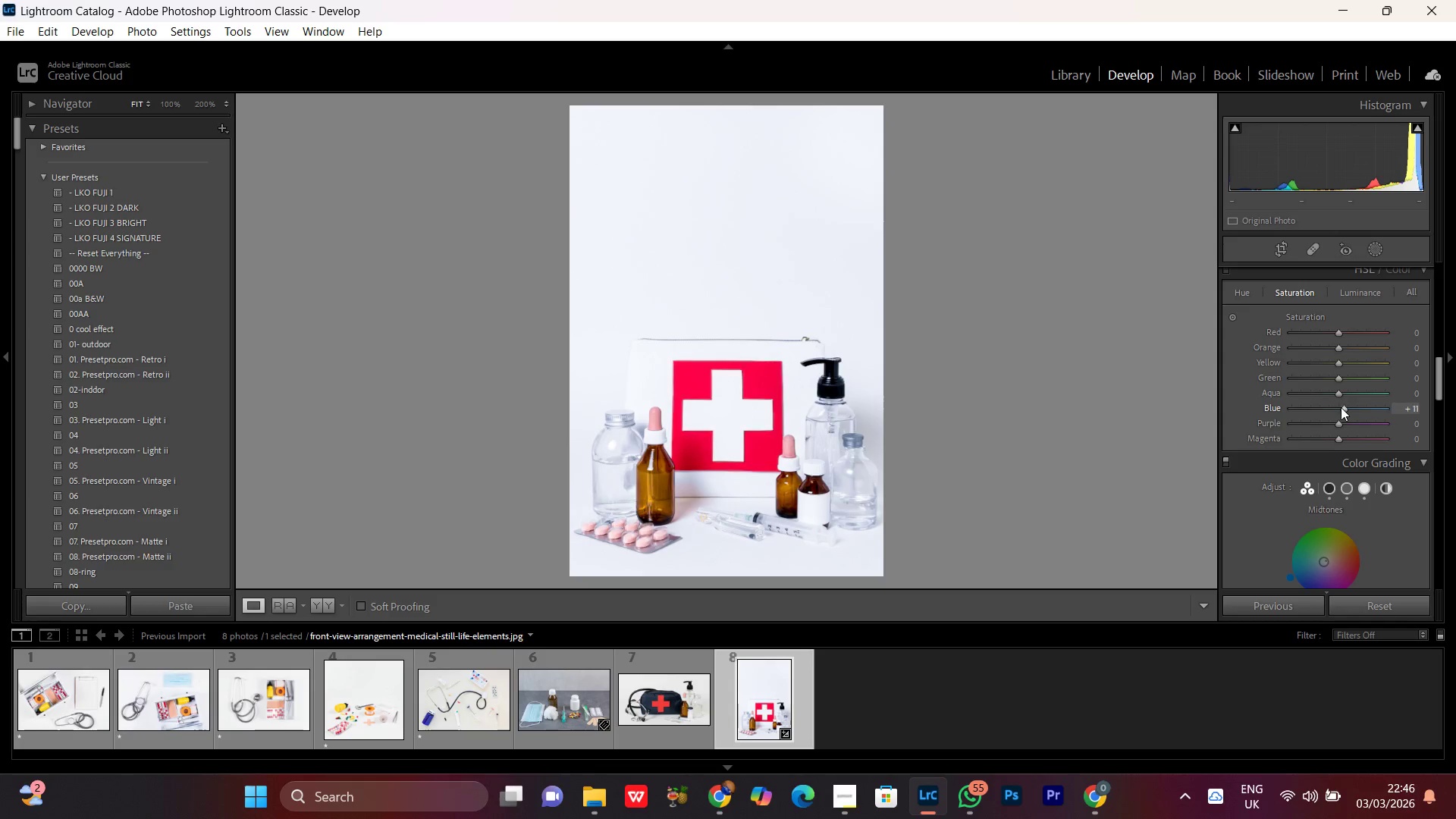 
scroll: coordinate [1341, 407], scroll_direction: up, amount: 2.0
 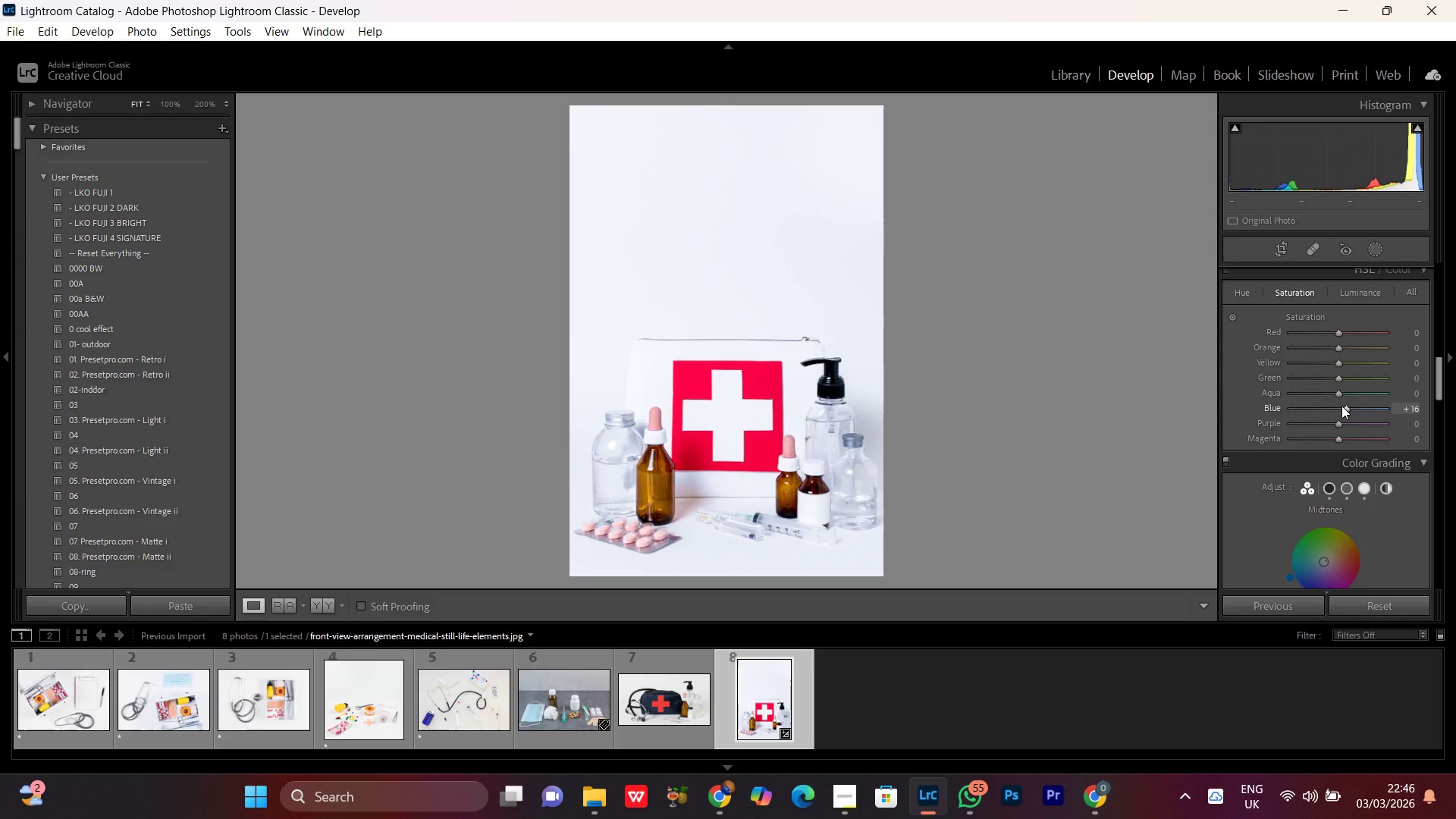 
scroll: coordinate [1341, 406], scroll_direction: none, amount: 0.0
 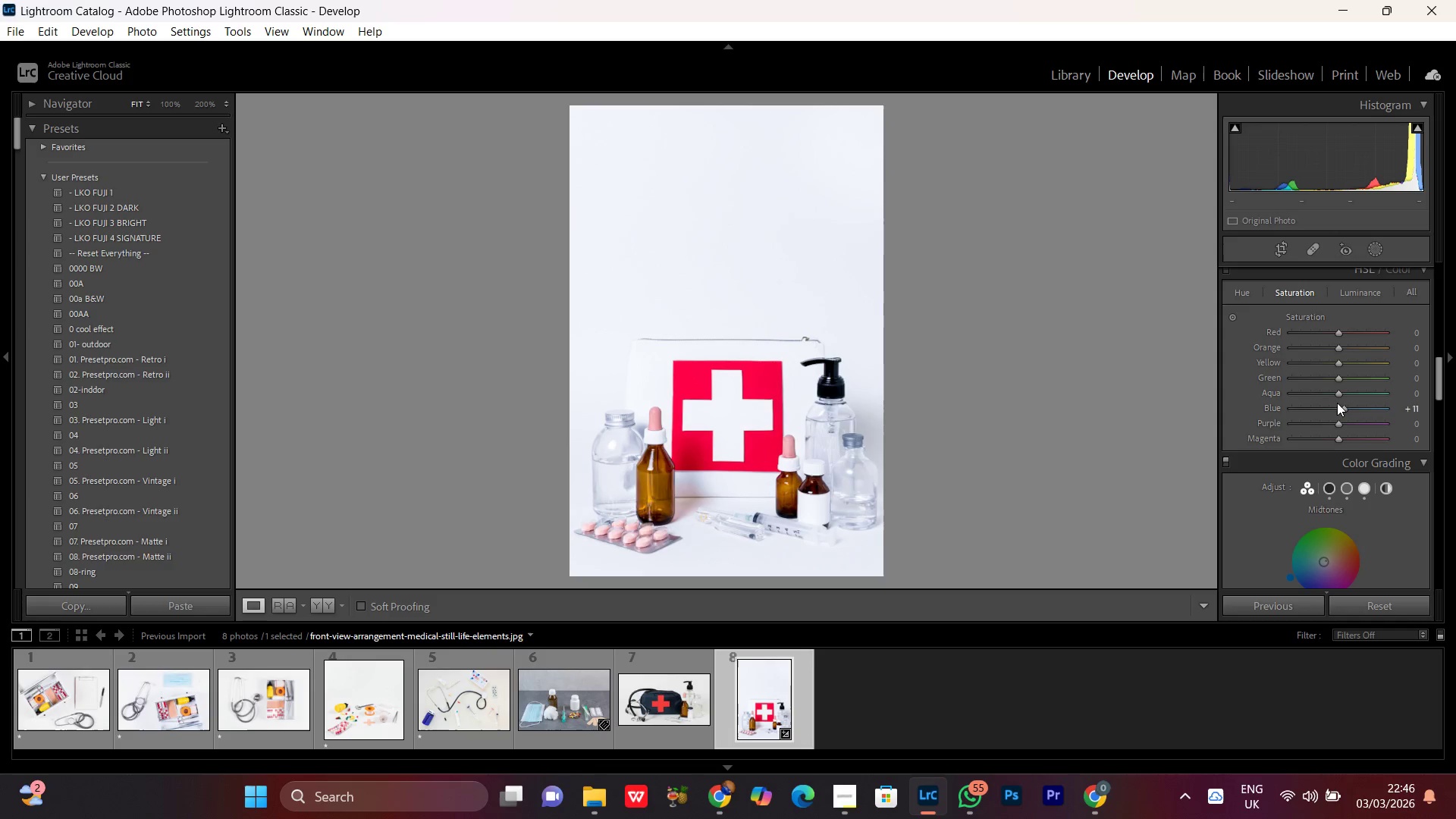 
left_click([1341, 409])
 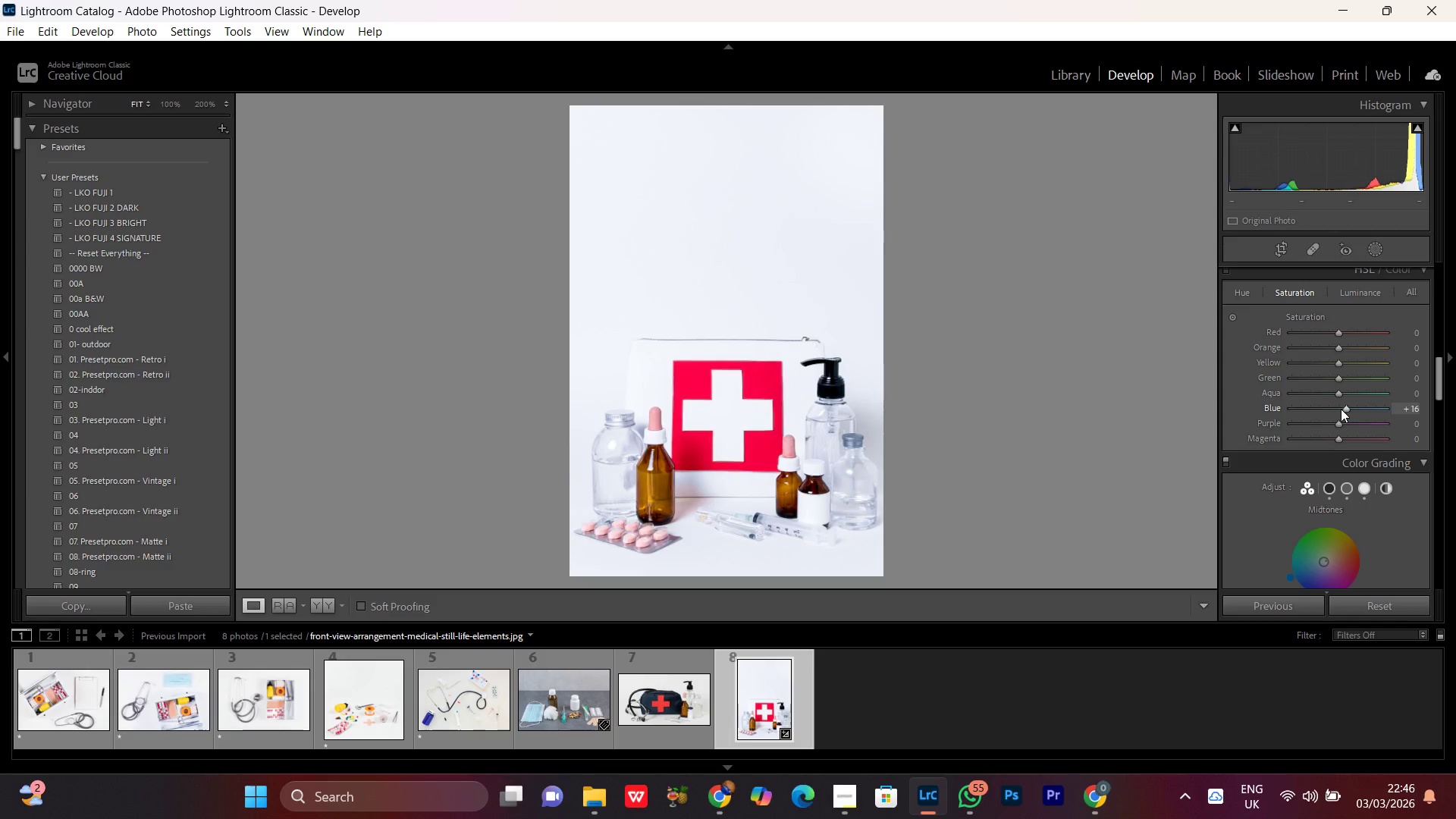 
scroll: coordinate [1341, 409], scroll_direction: none, amount: 0.0
 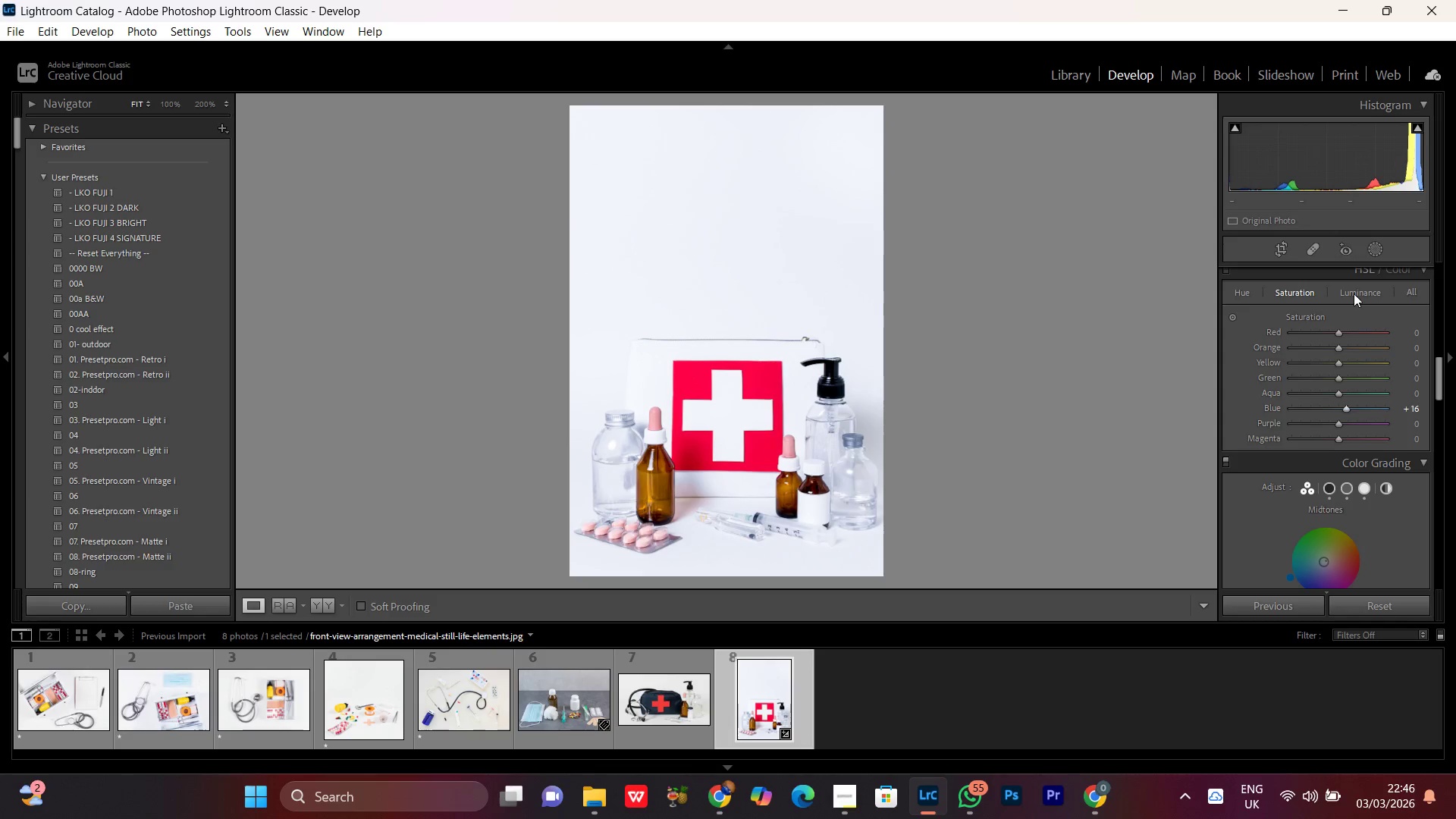 
left_click([1354, 292])
 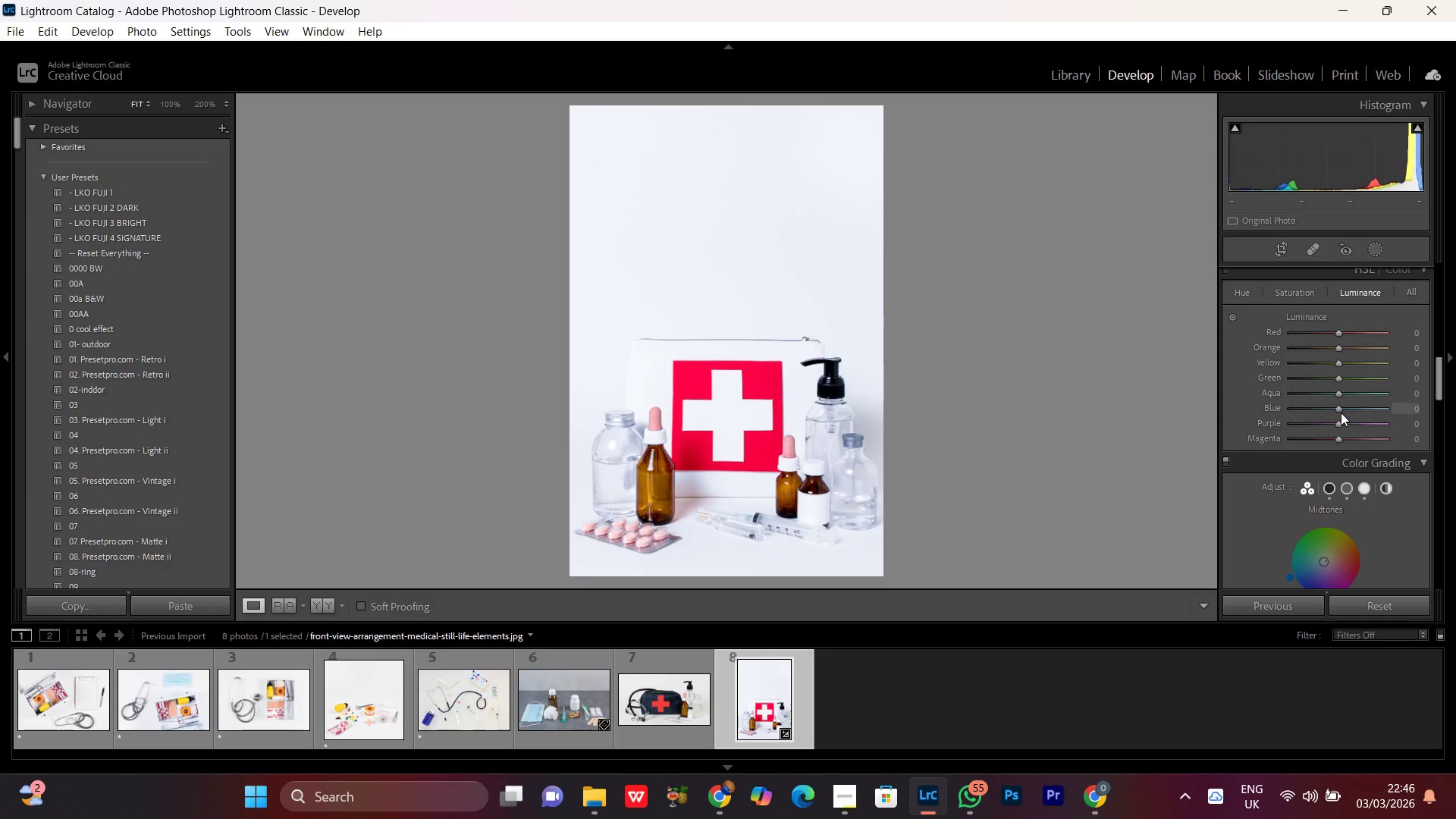 
left_click([1340, 411])
 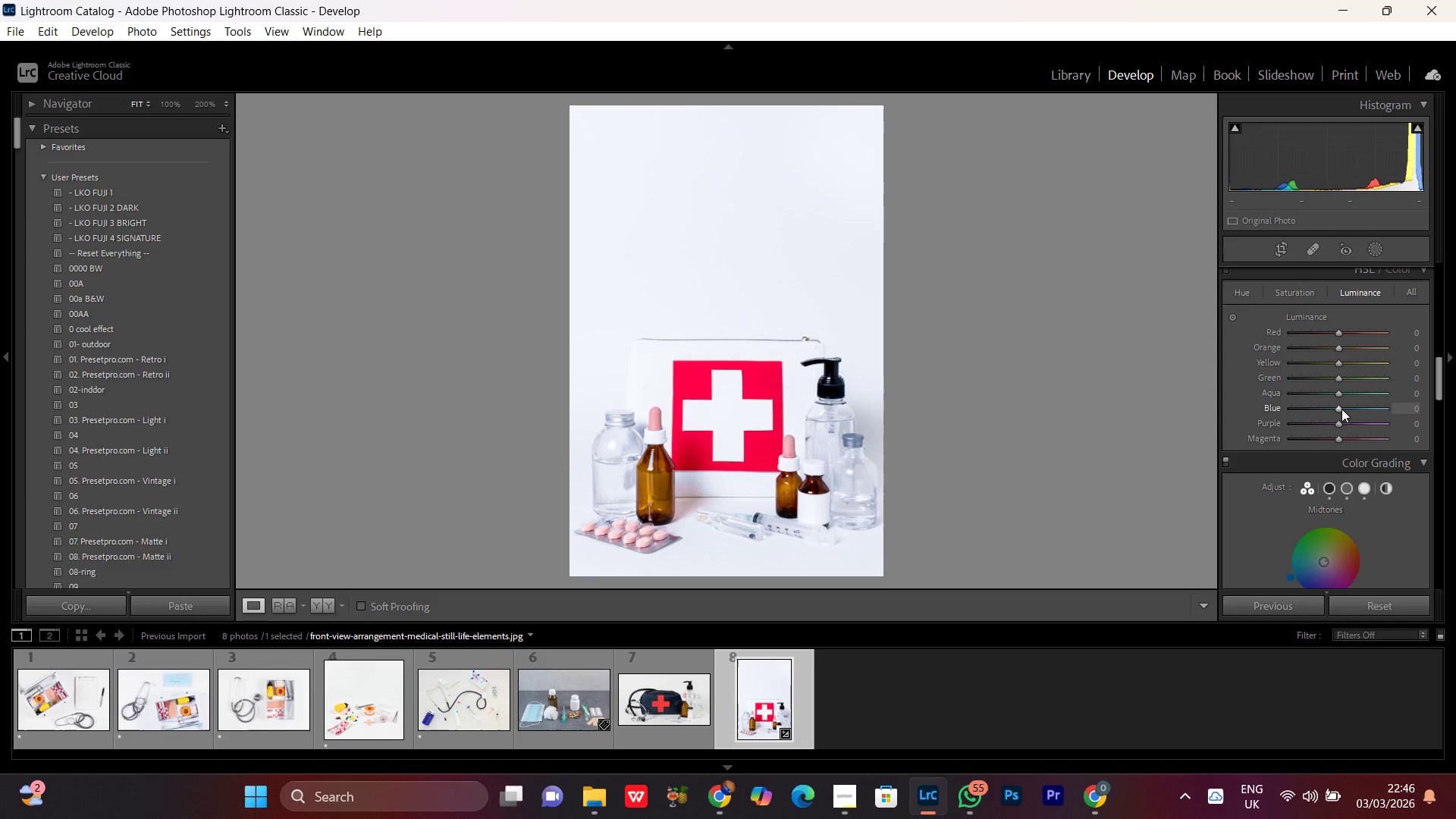 
scroll: coordinate [1341, 409], scroll_direction: up, amount: 5.0
 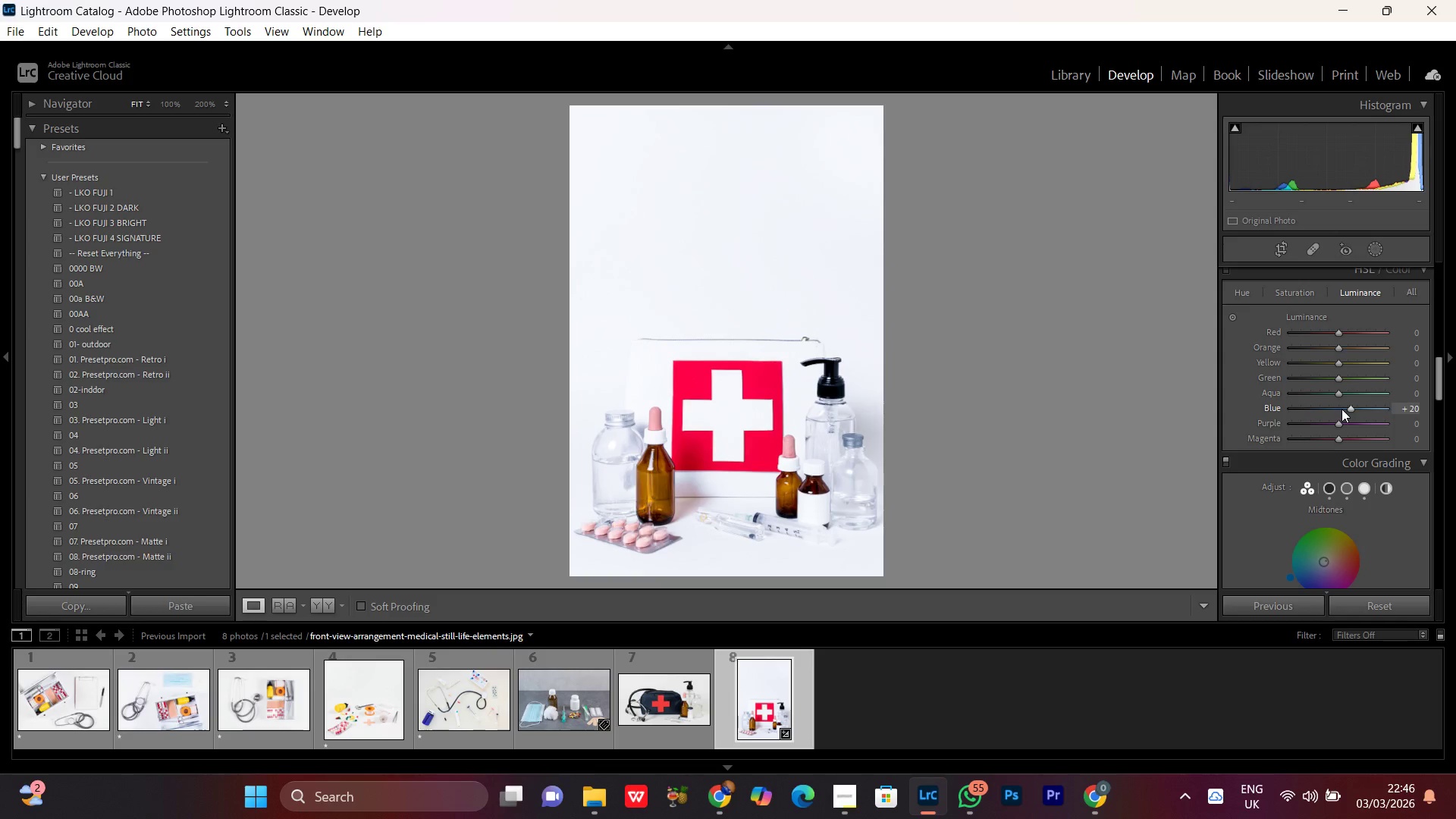 
scroll: coordinate [1341, 409], scroll_direction: none, amount: 0.0
 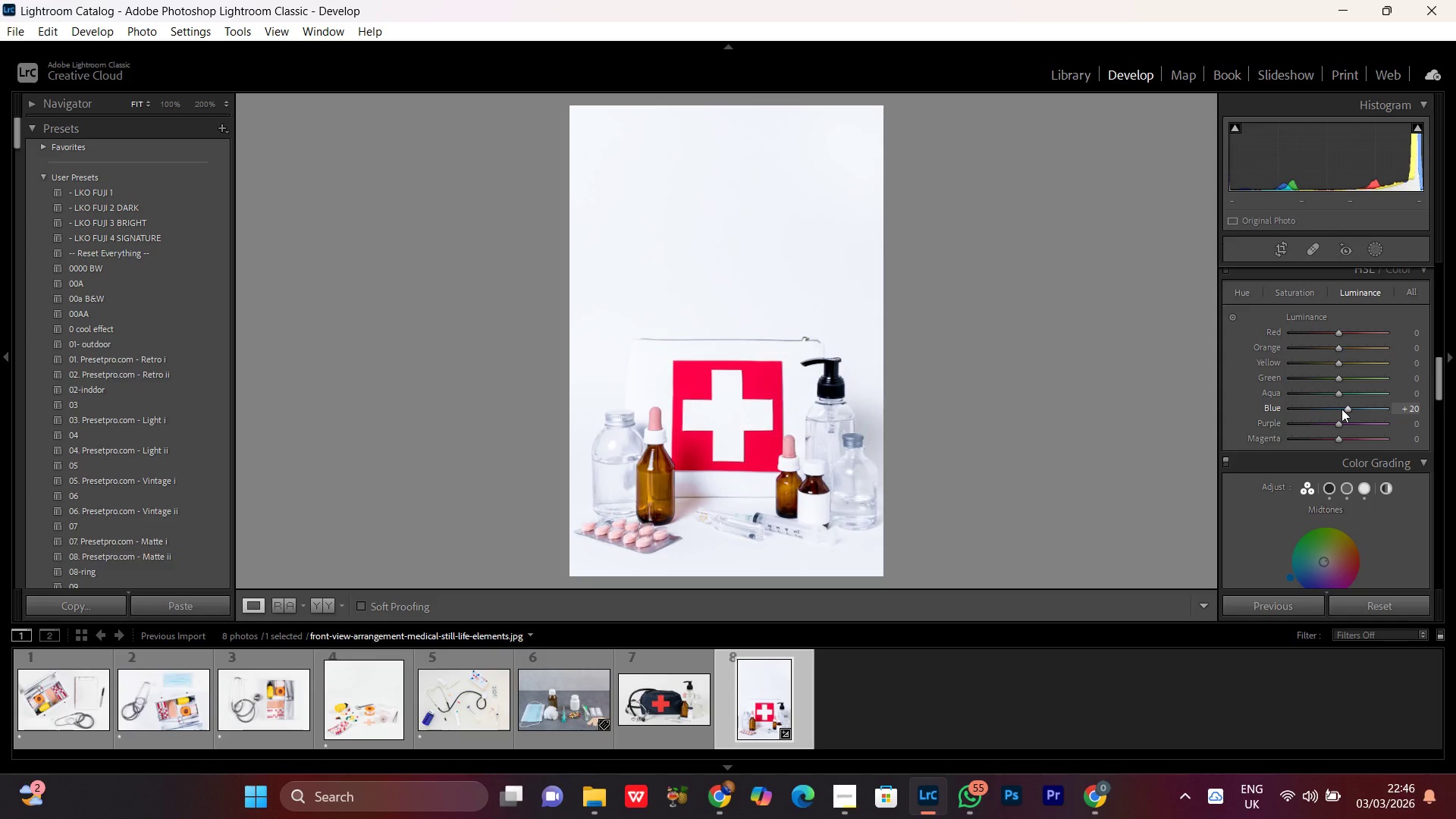 
scroll: coordinate [1341, 409], scroll_direction: down, amount: 1.0
 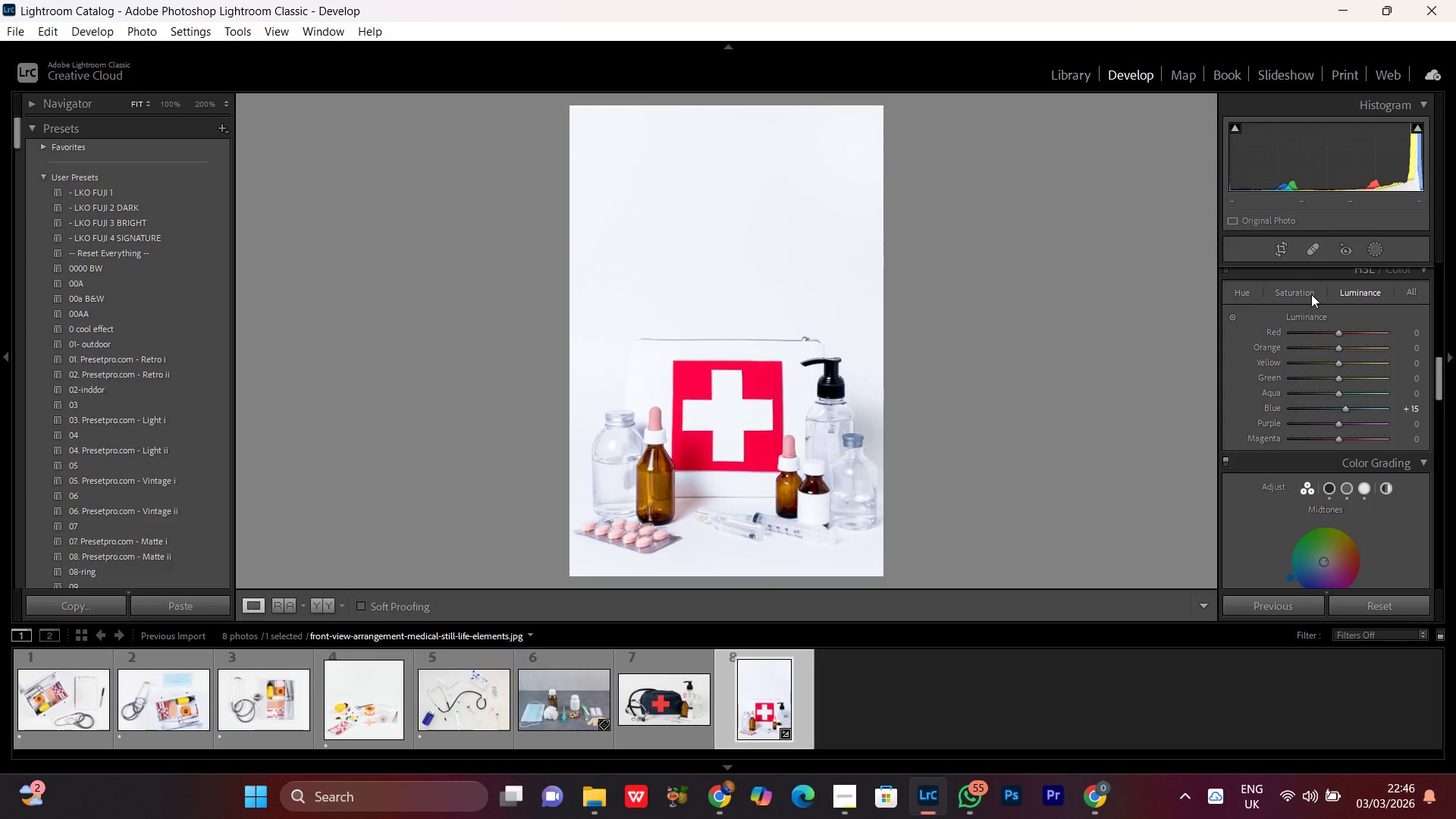 
left_click([1311, 294])
 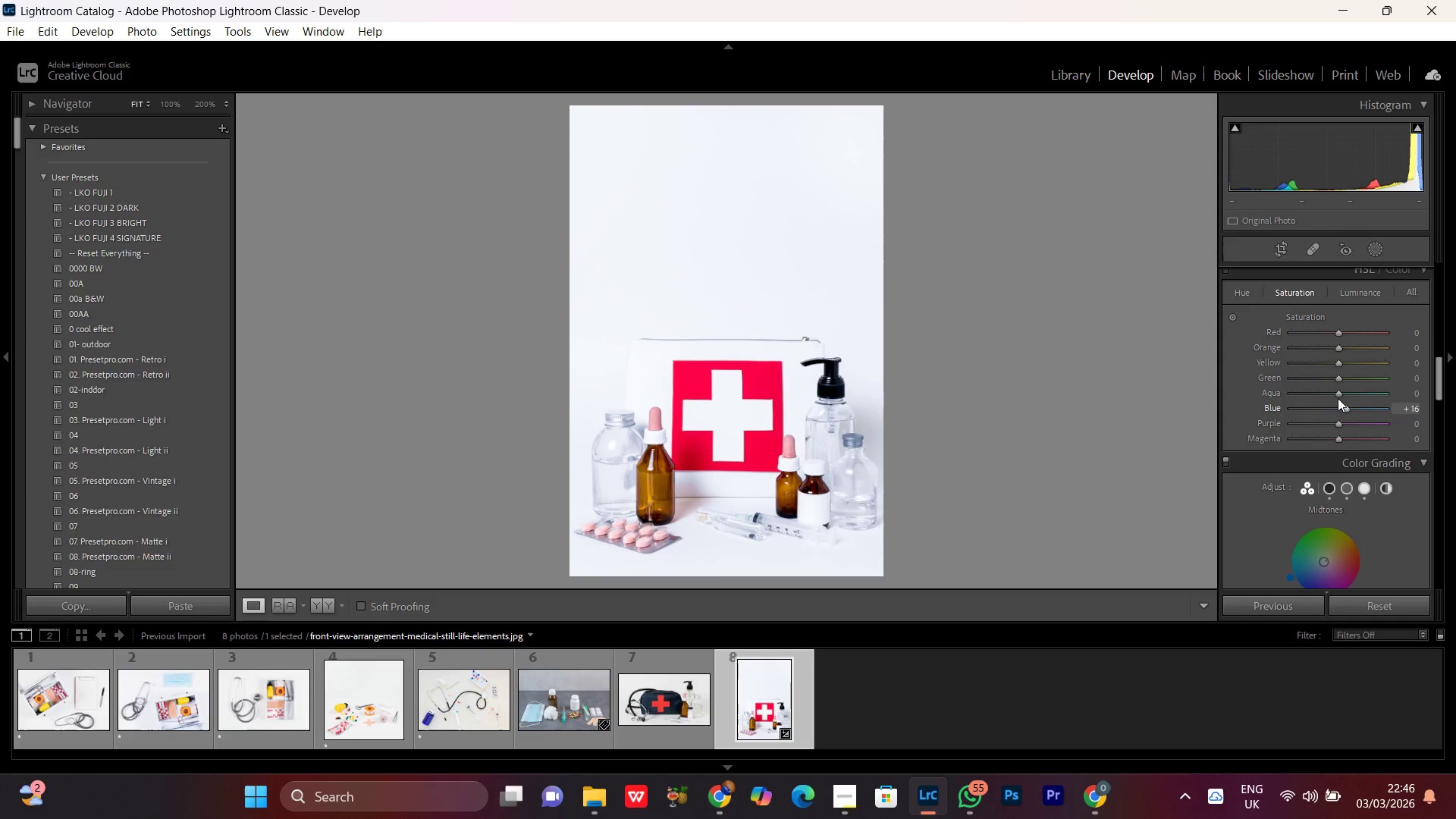 
left_click([1341, 376])
 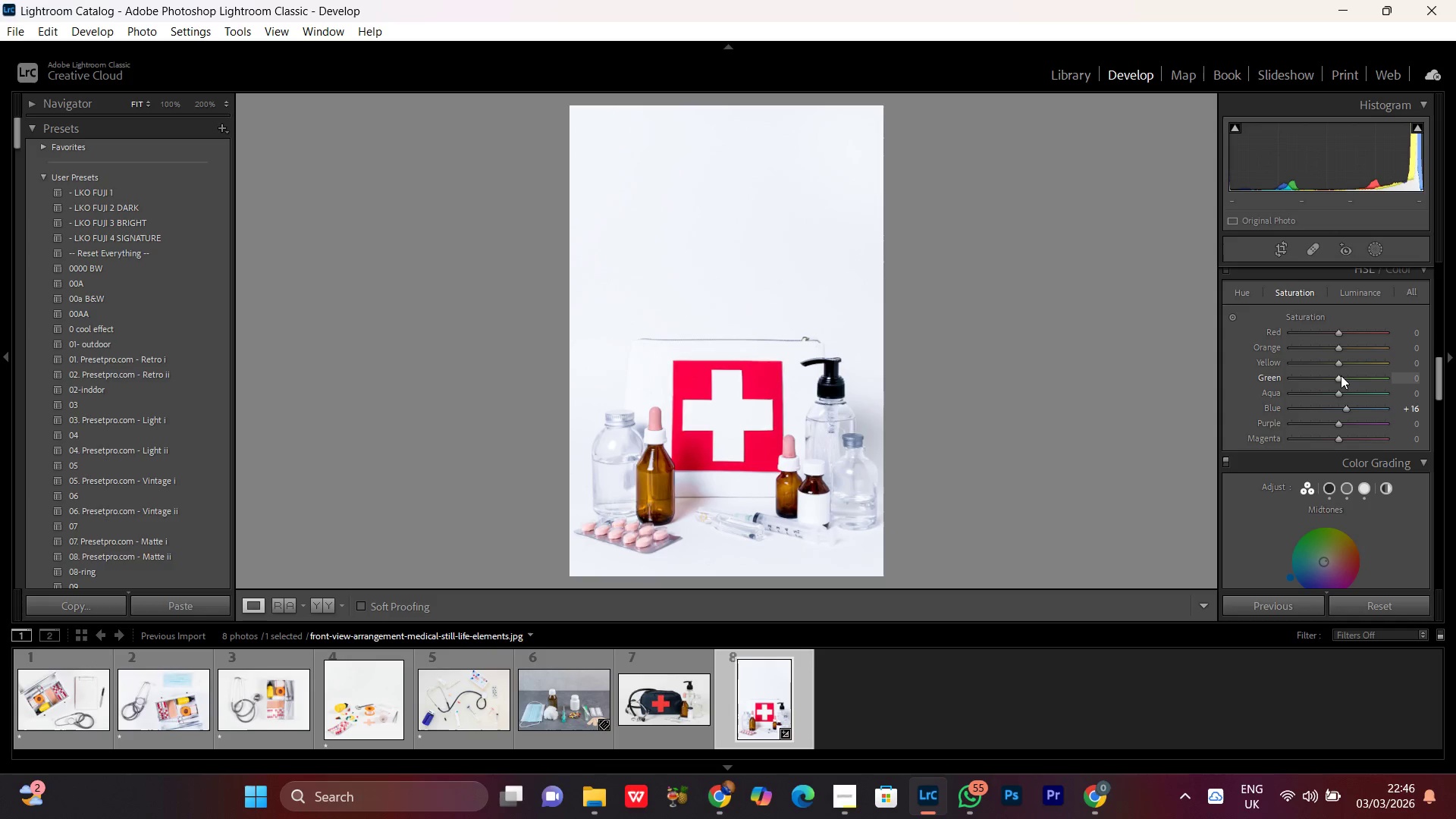 
scroll: coordinate [1341, 375], scroll_direction: none, amount: 0.0
 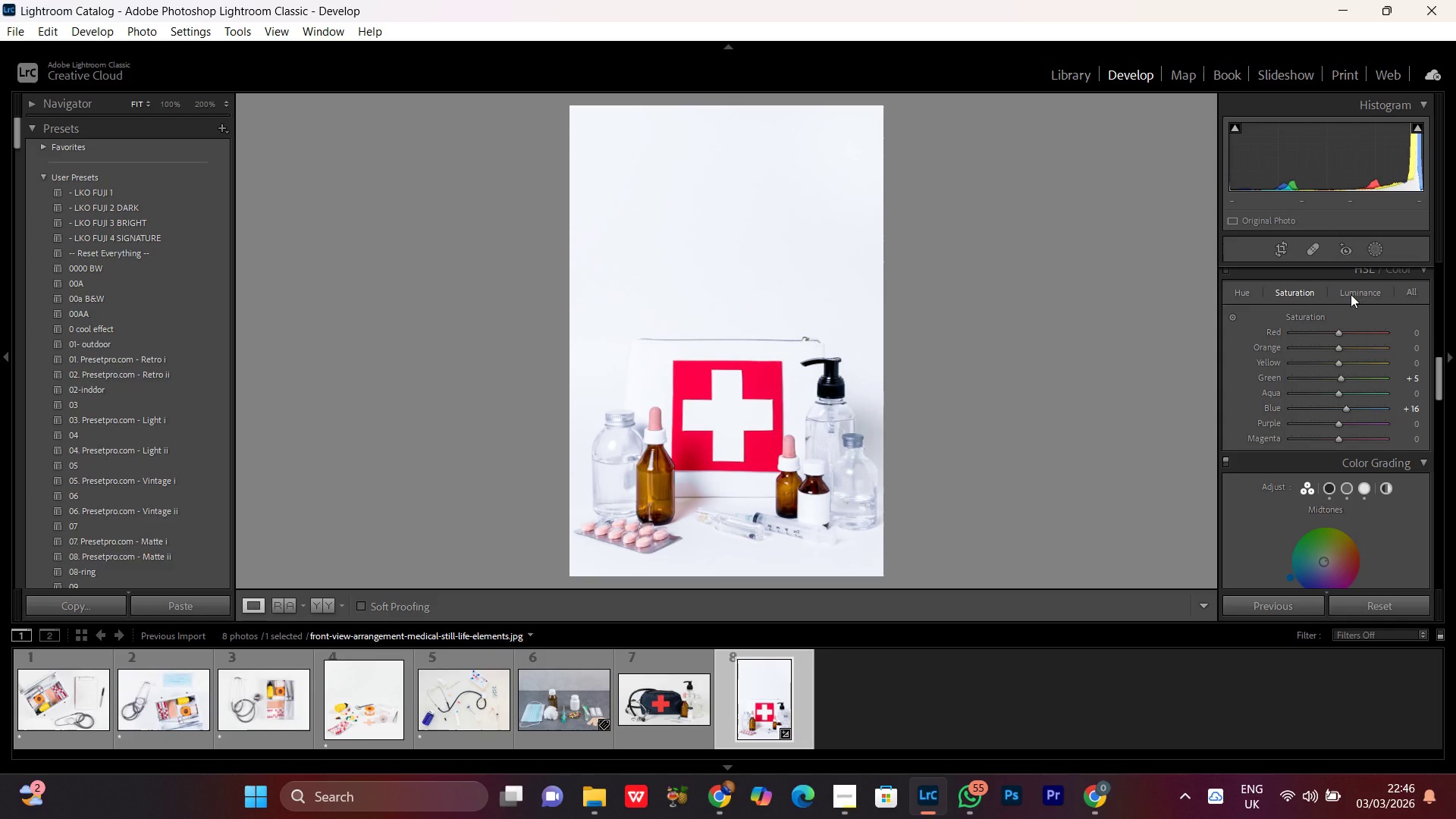 
left_click([1351, 294])
 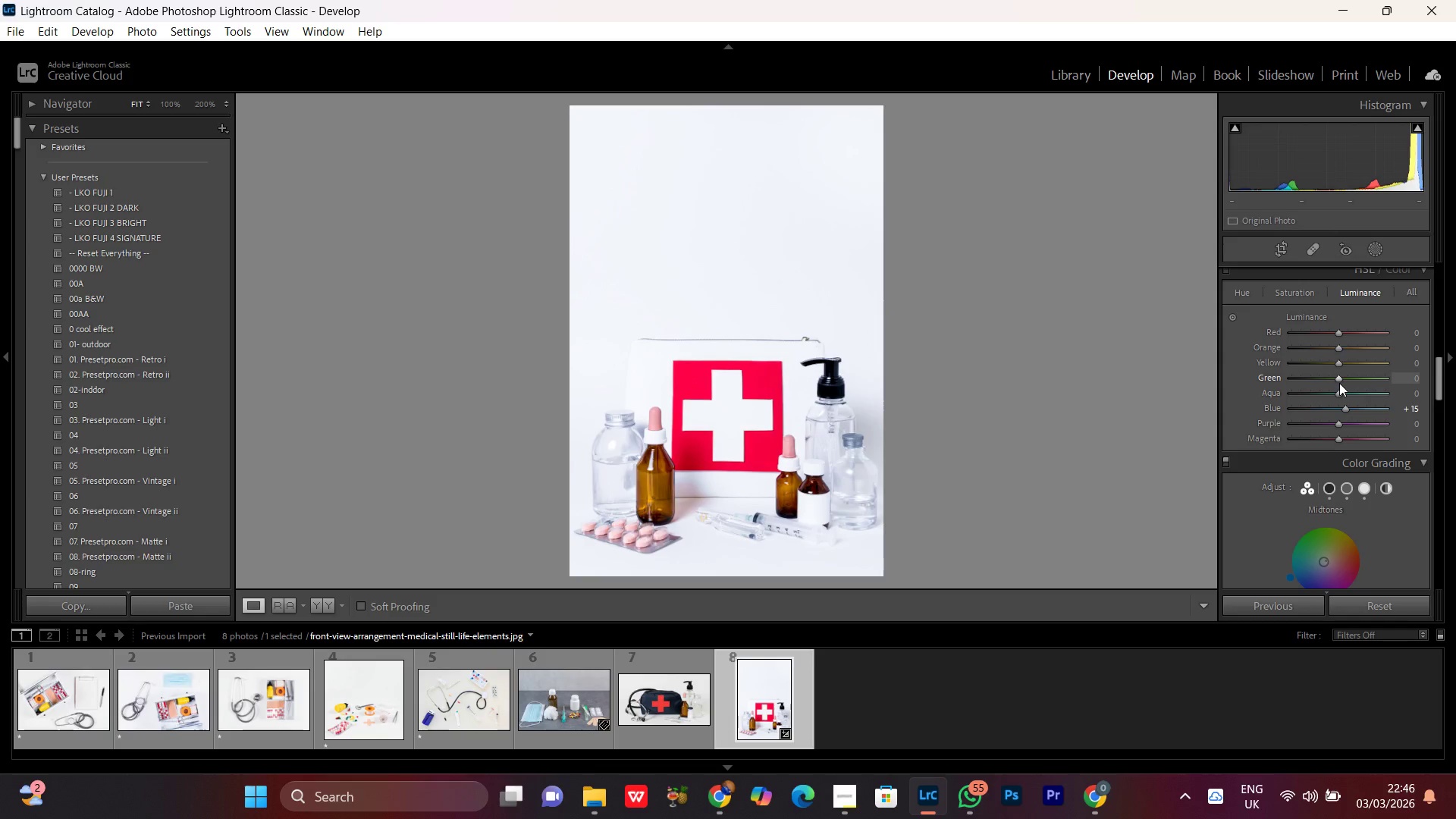 
left_click([1339, 380])
 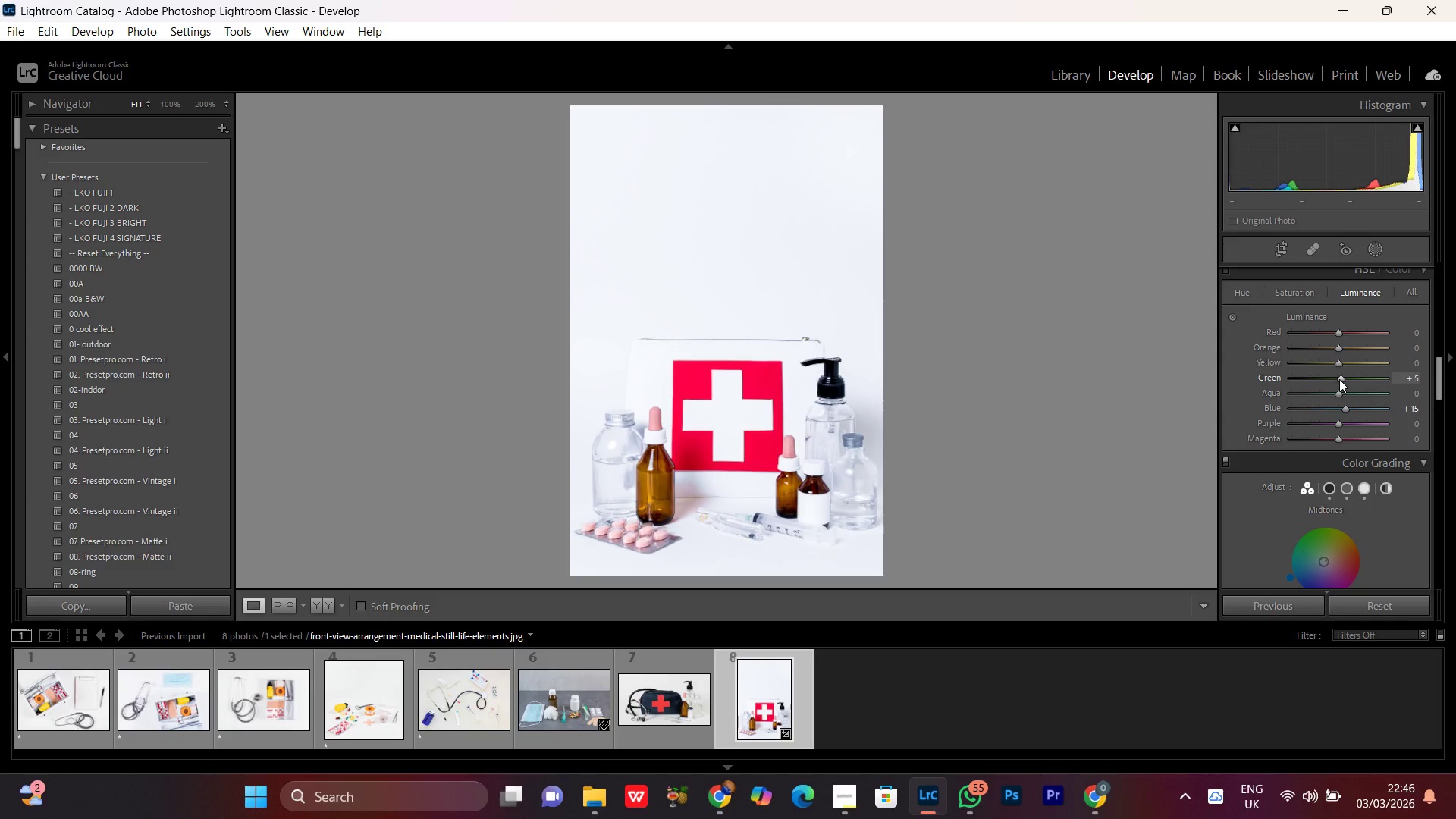 
scroll: coordinate [1341, 378], scroll_direction: up, amount: 3.0
 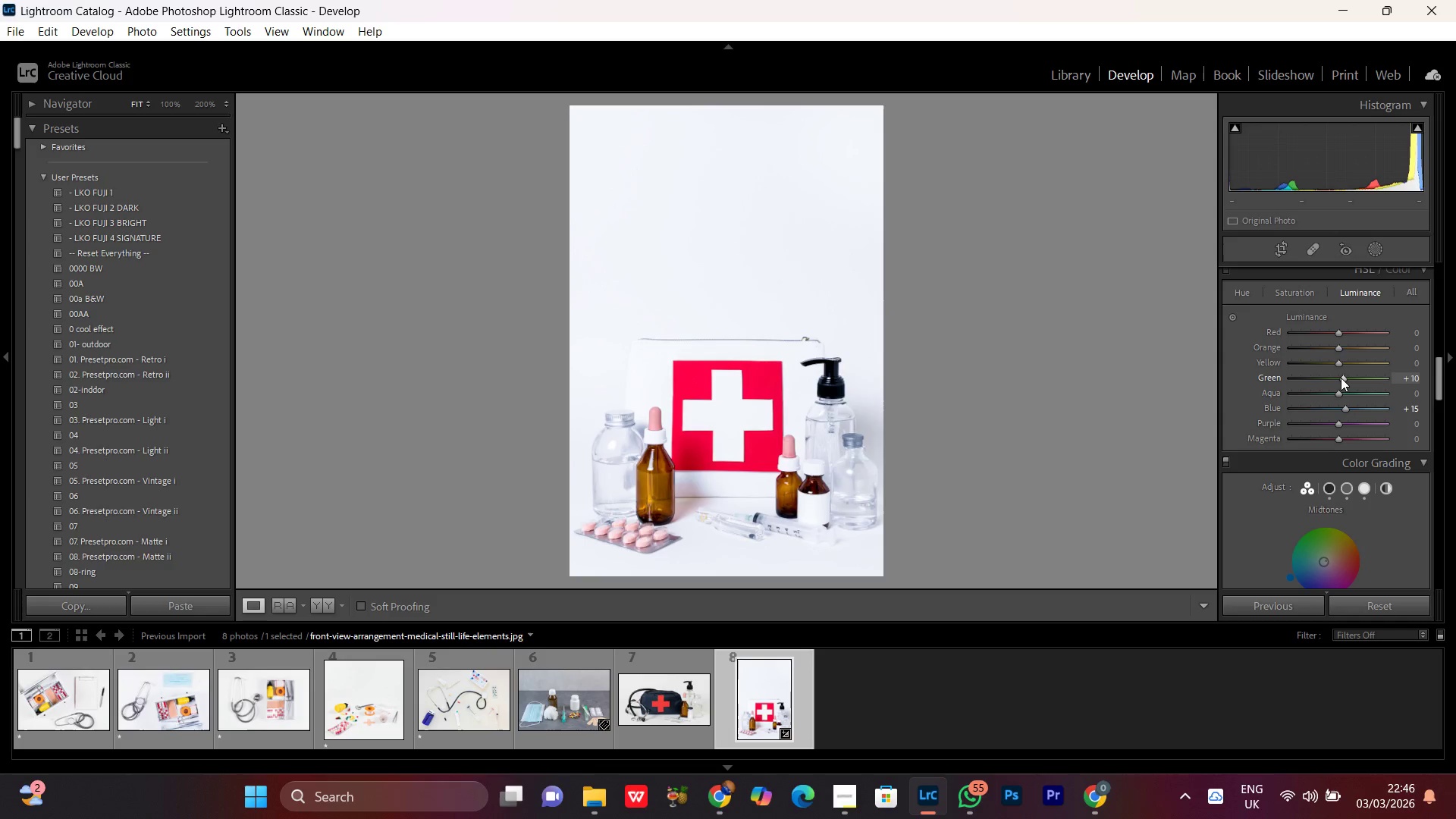 
scroll: coordinate [1341, 378], scroll_direction: none, amount: 0.0
 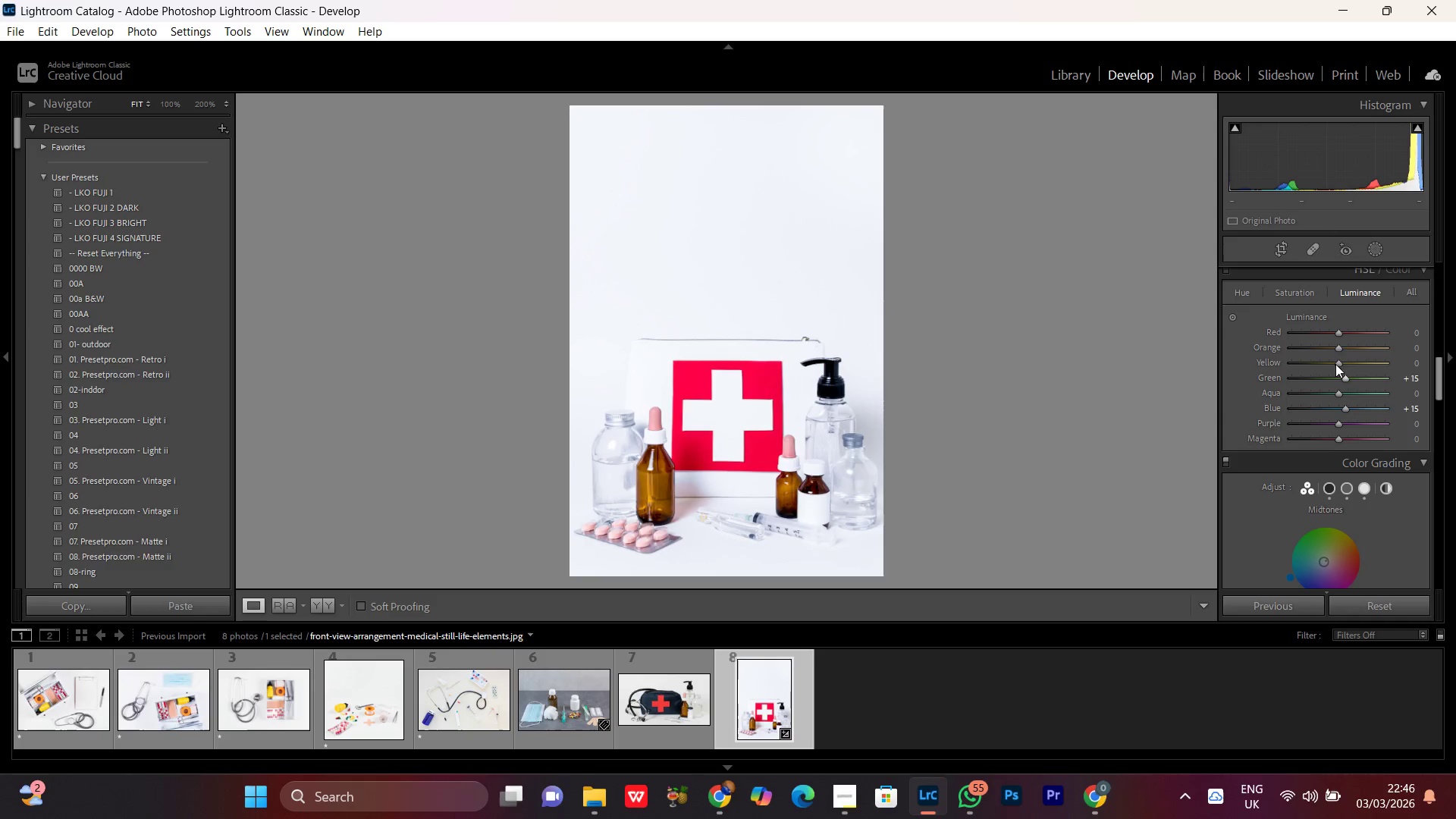 
left_click([1297, 298])
 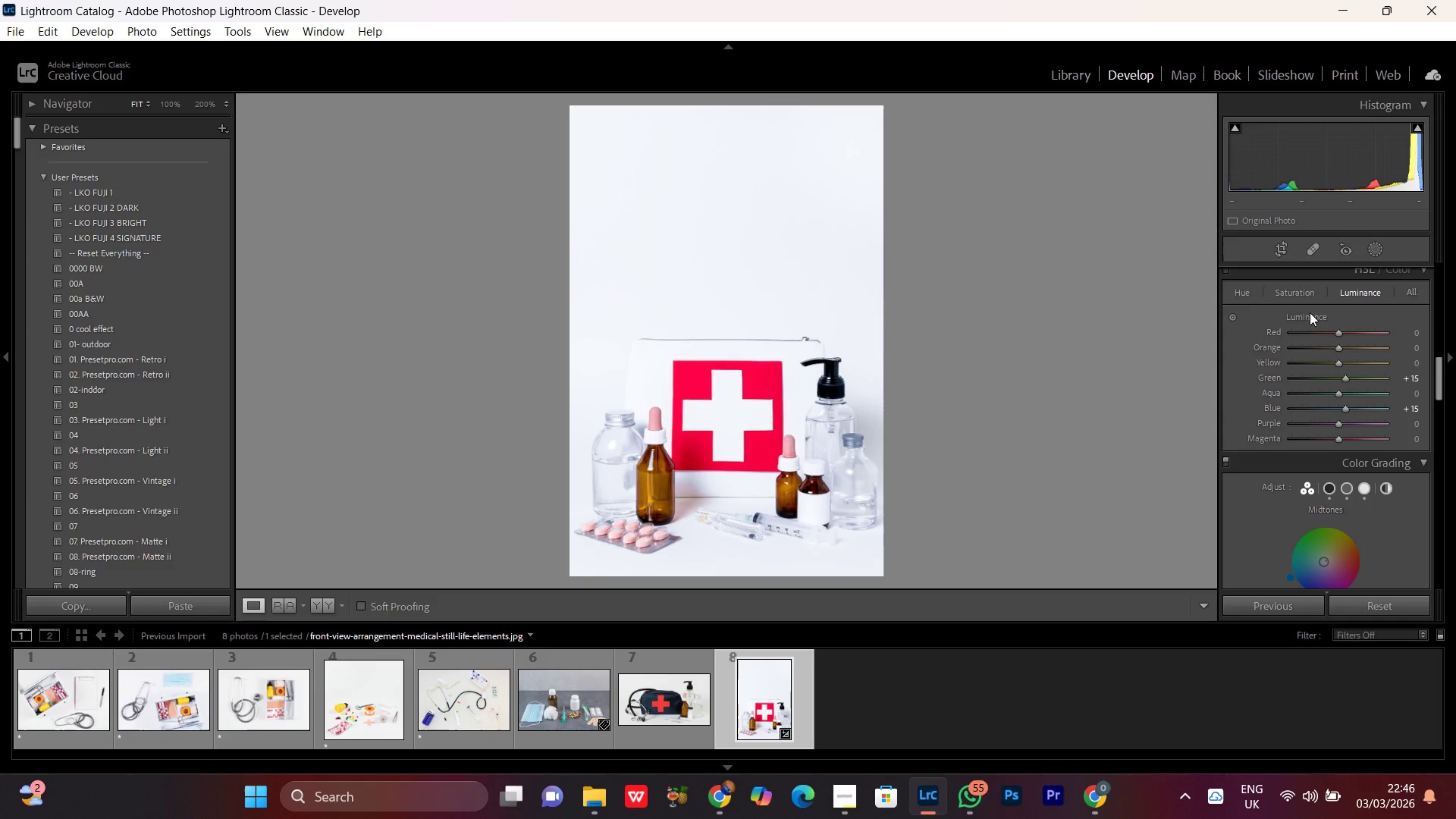 
left_click([1293, 294])
 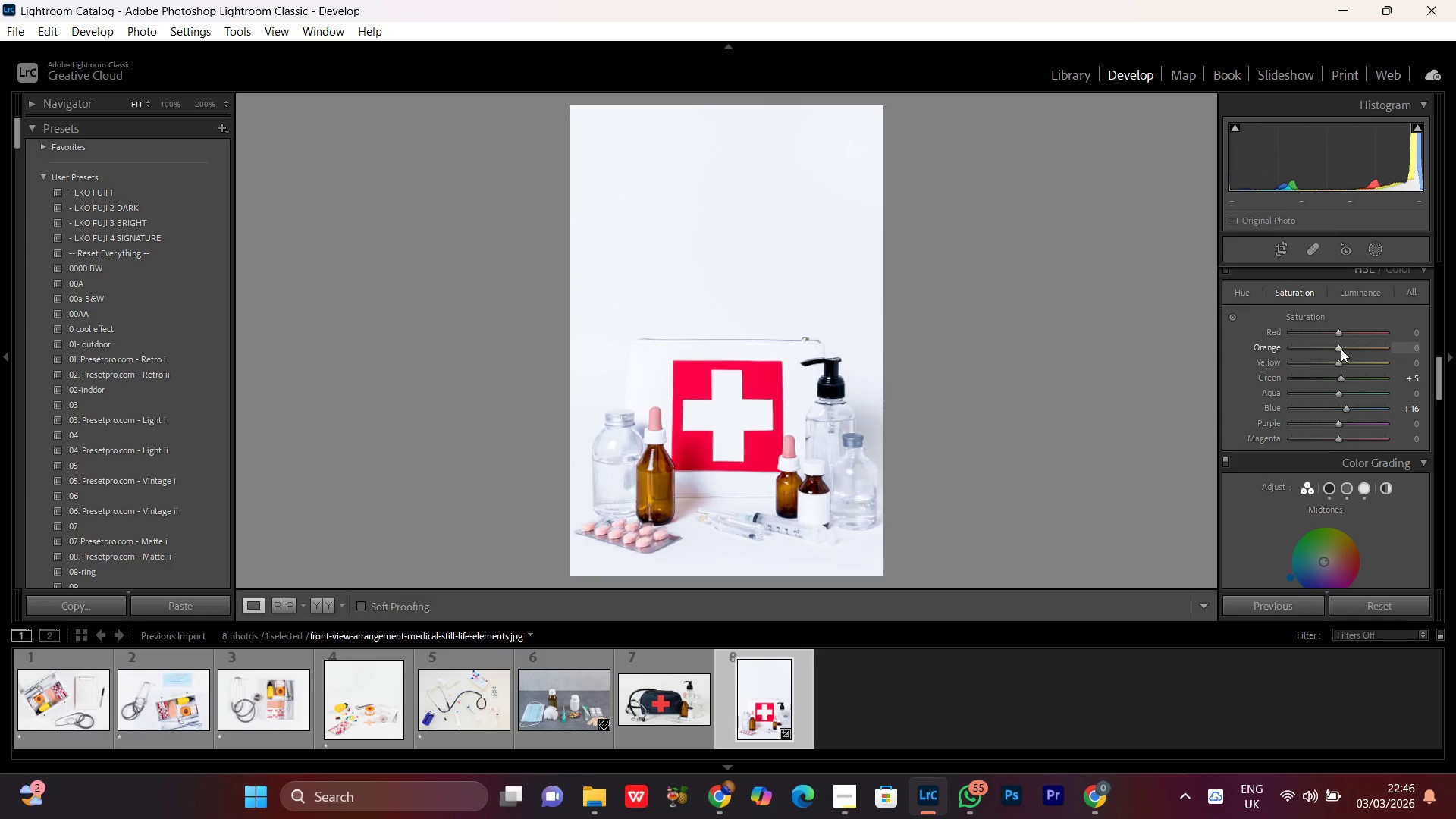 
left_click([1341, 349])
 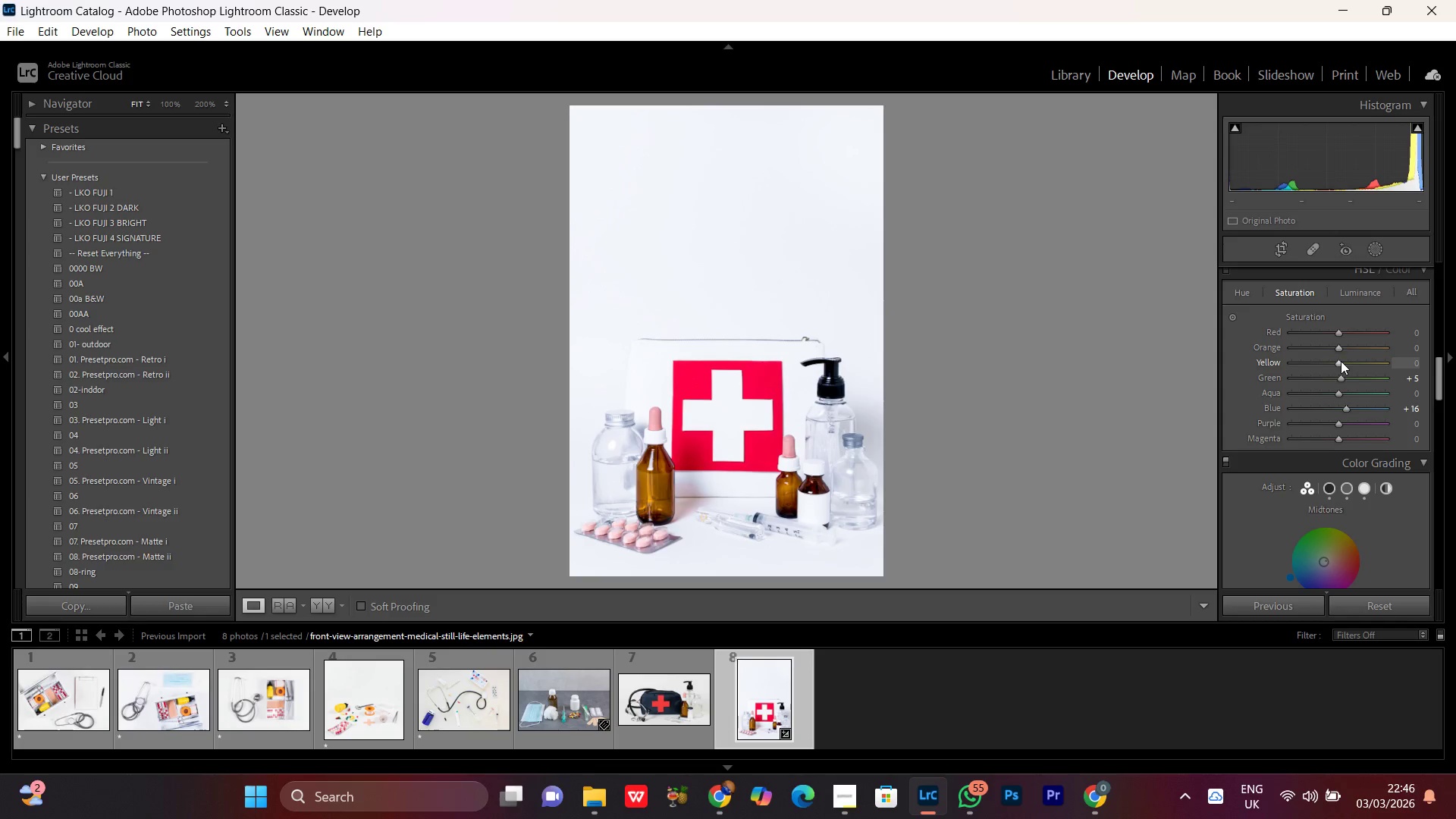 
left_click([1341, 361])
 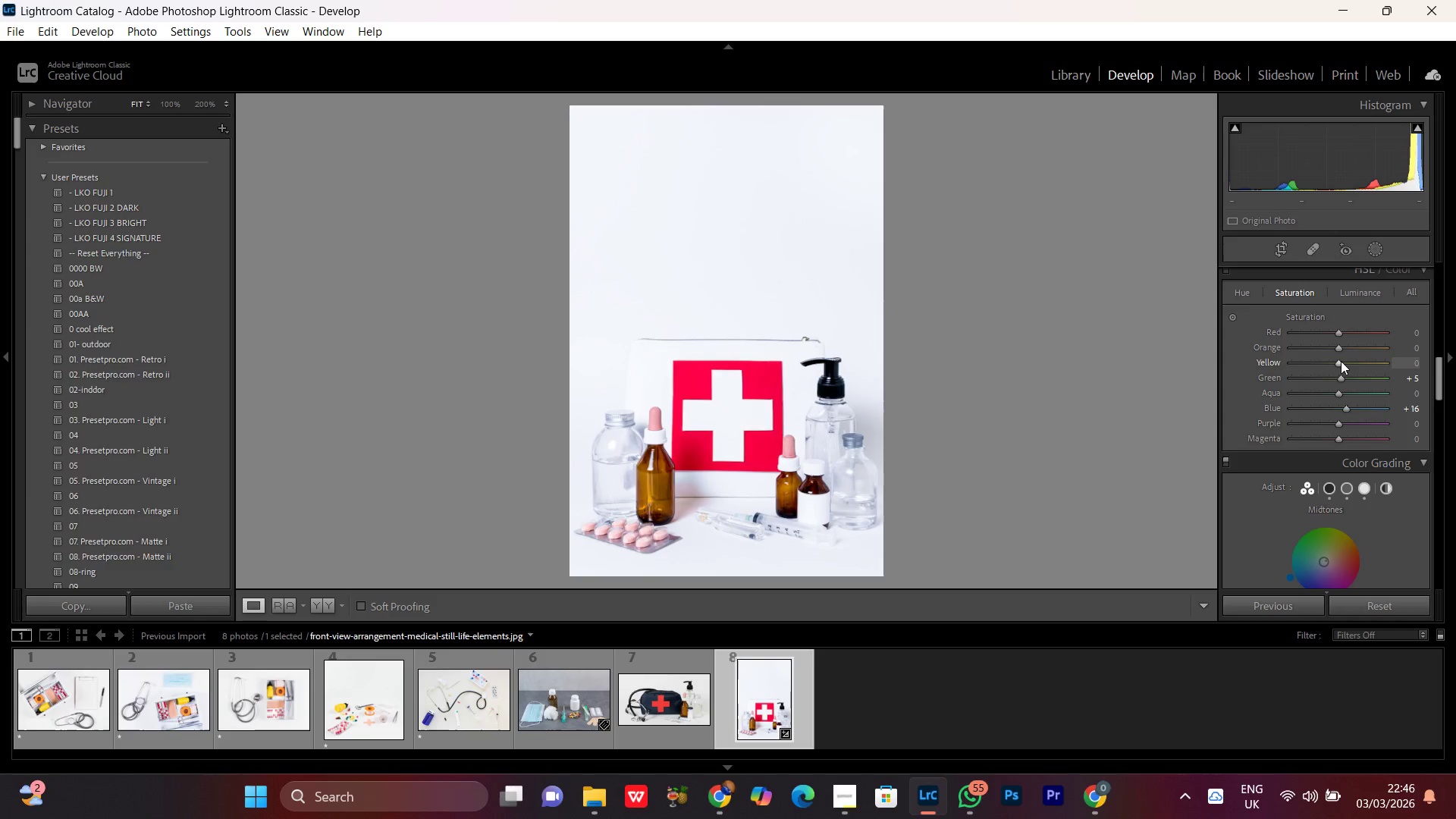 
scroll: coordinate [1341, 361], scroll_direction: none, amount: 0.0
 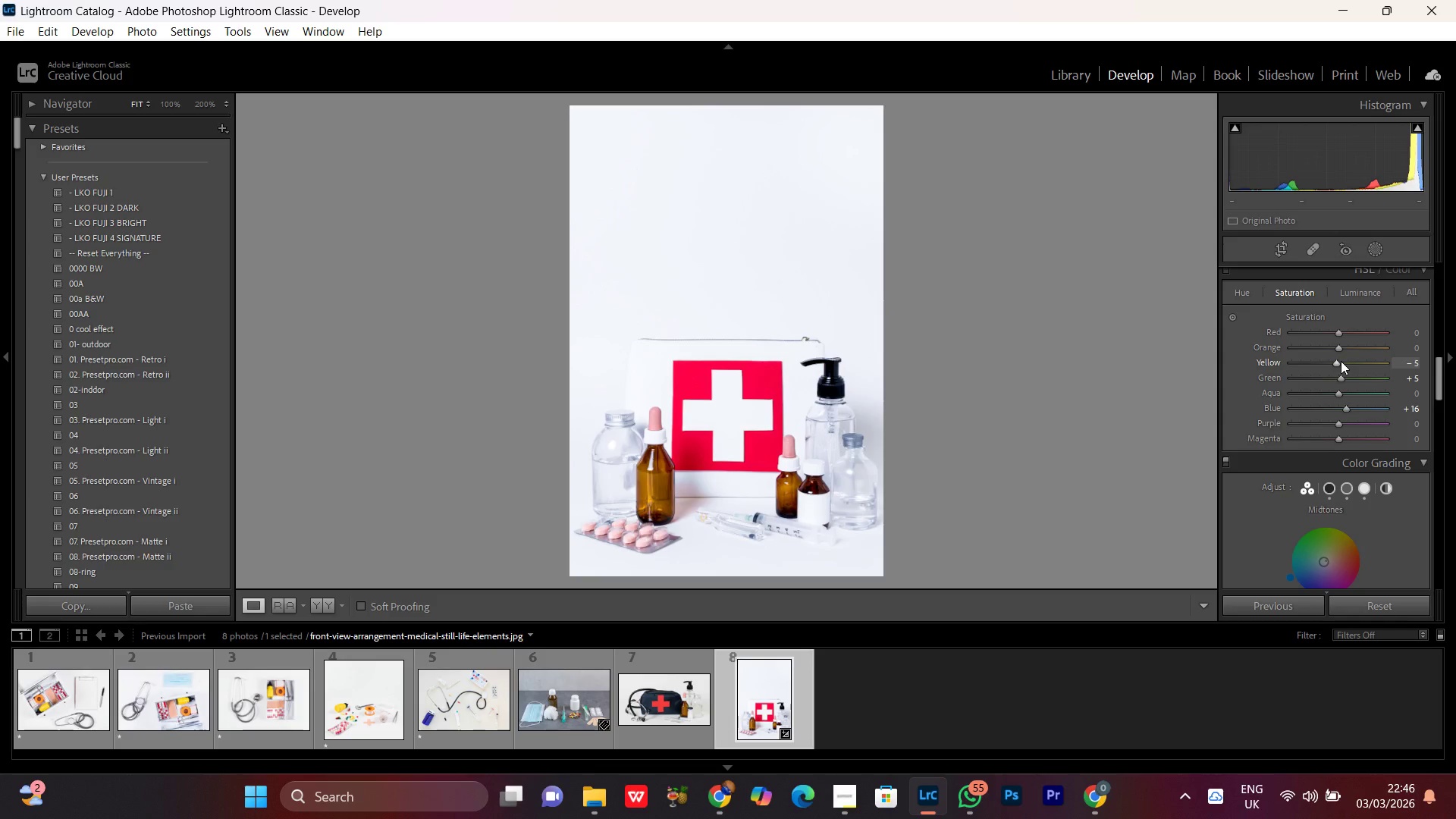 
scroll: coordinate [1341, 361], scroll_direction: down, amount: 1.0
 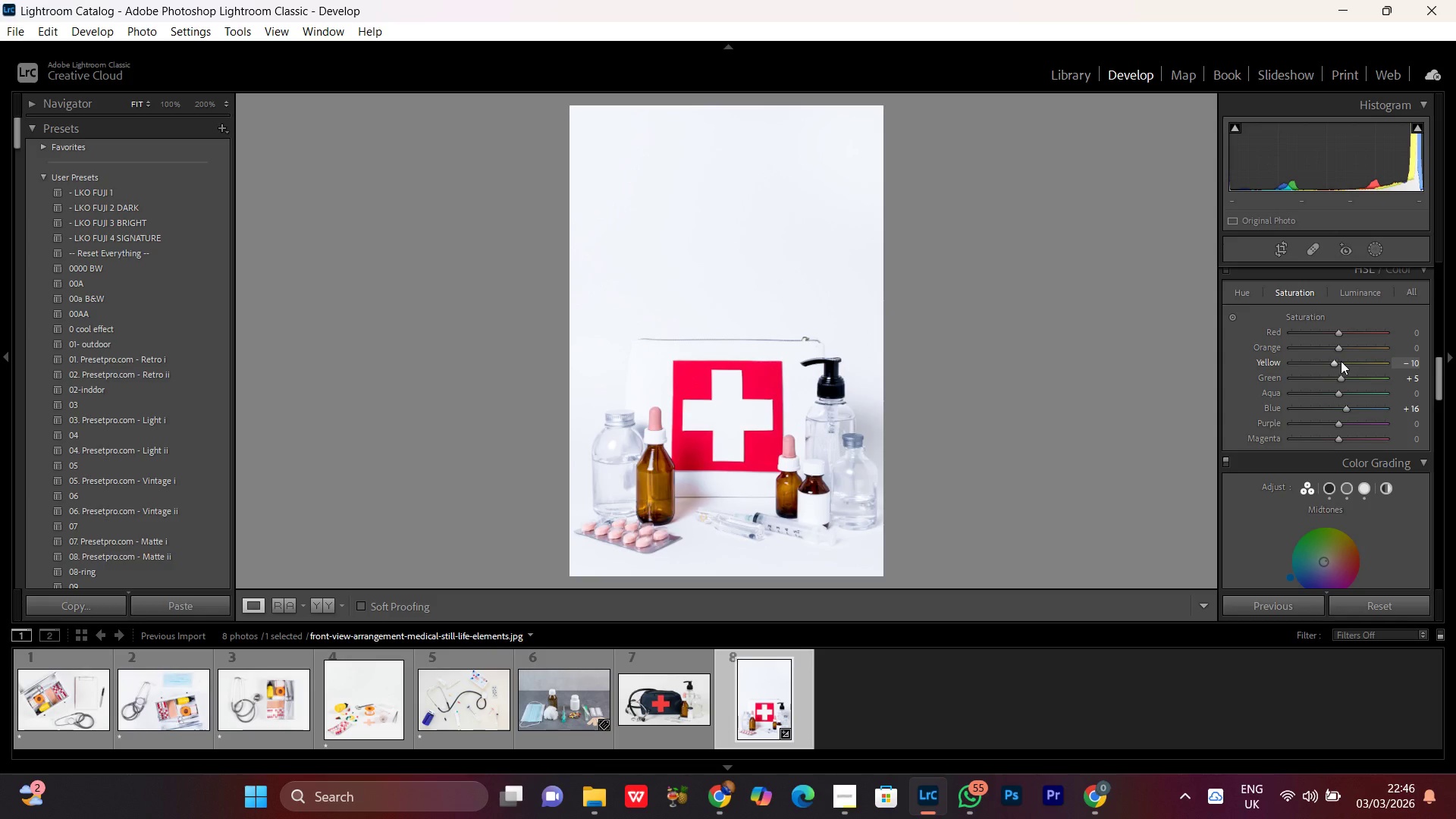 
scroll: coordinate [1341, 361], scroll_direction: none, amount: 0.0
 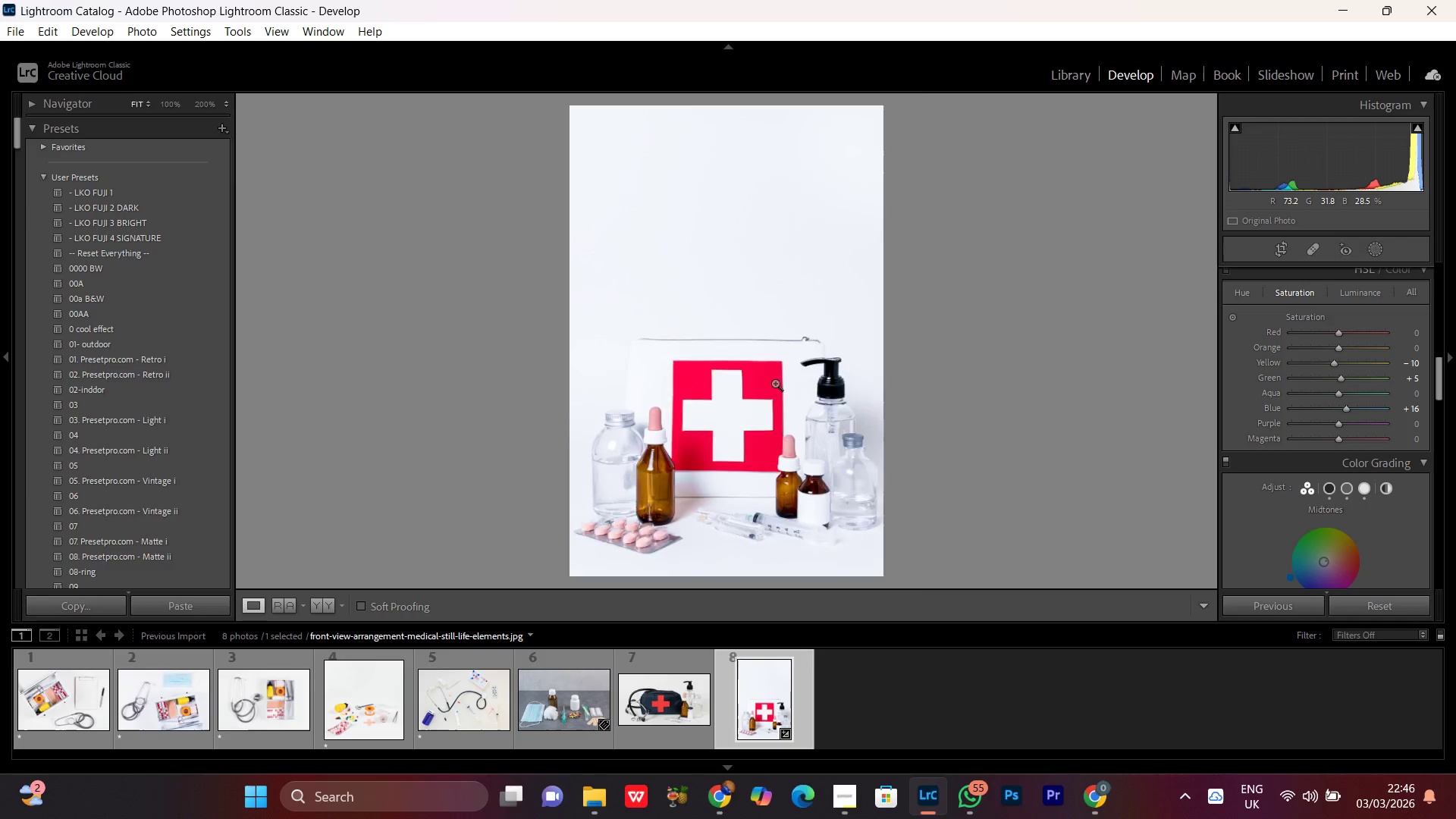 
double_click([775, 383])
 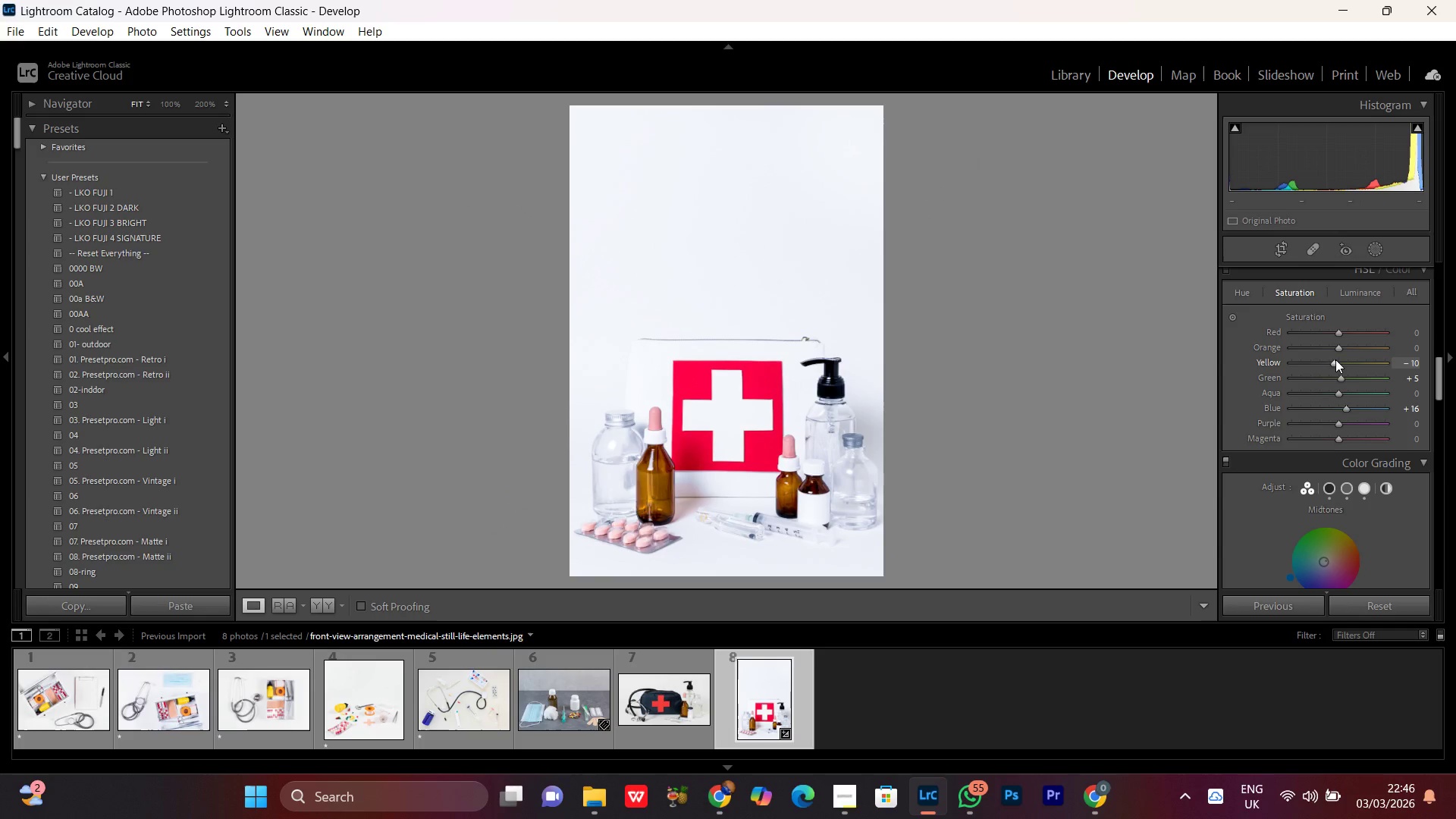 
double_click([1335, 359])
 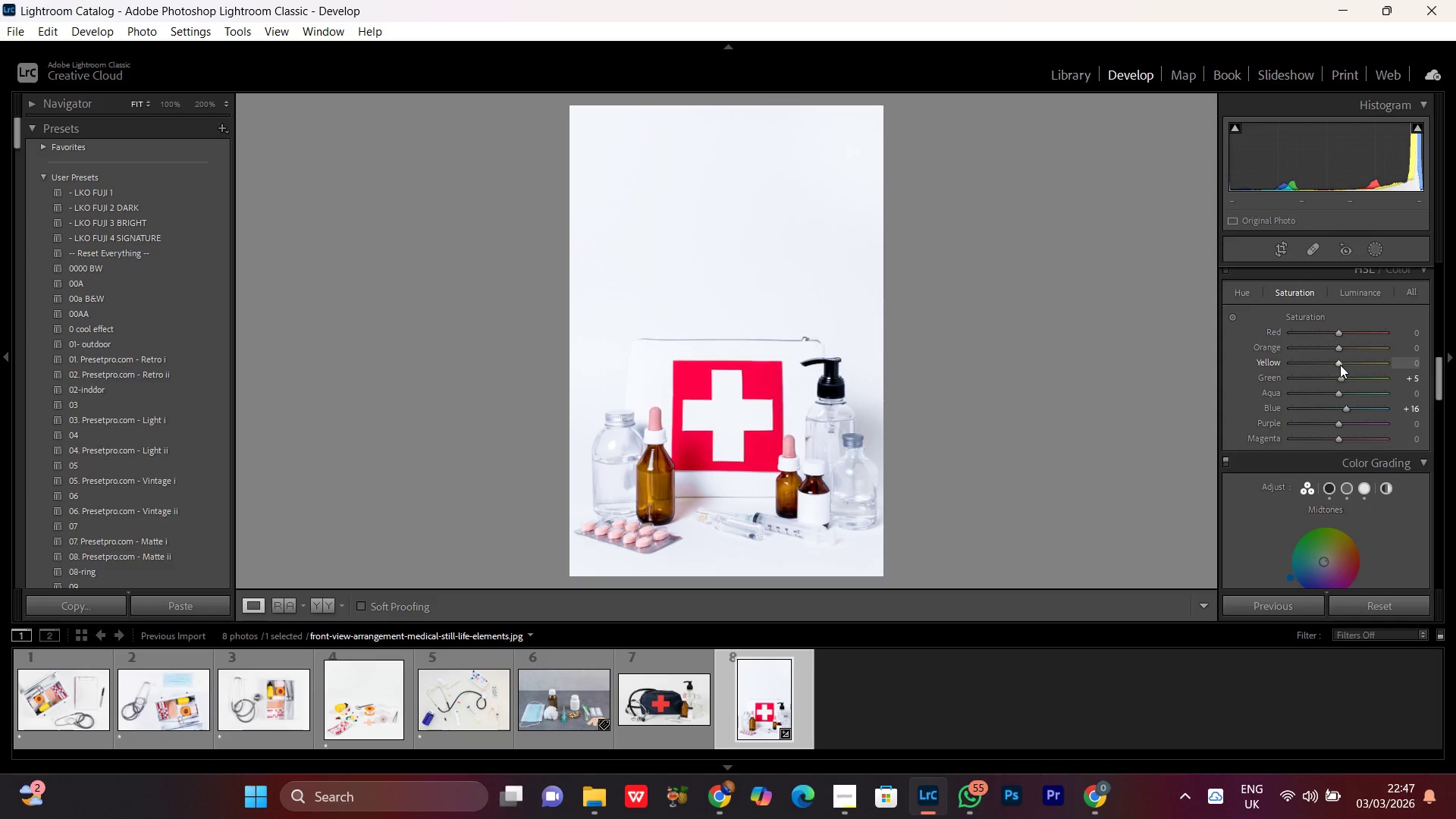 
left_click([1341, 362])
 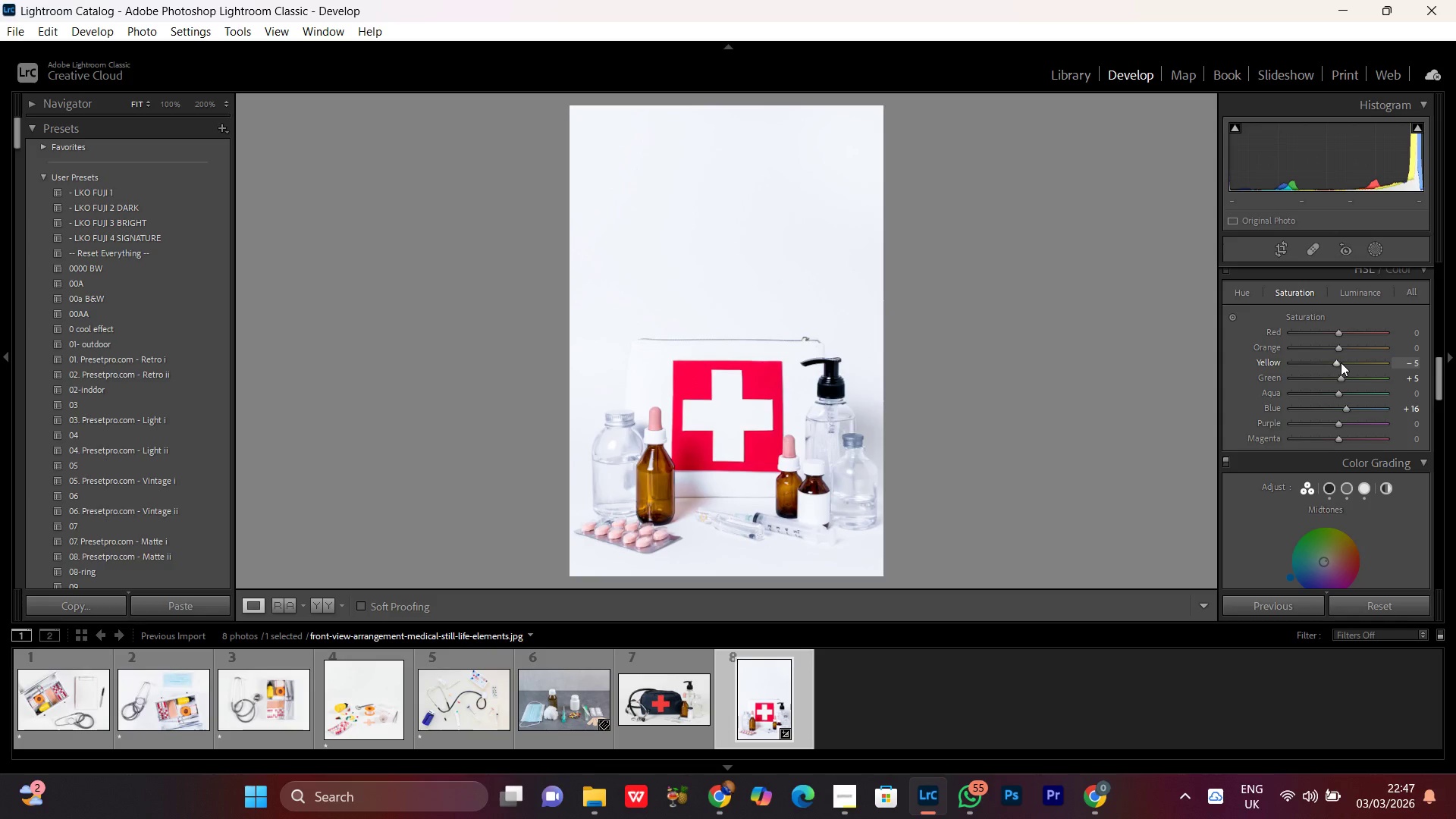 
scroll: coordinate [1341, 362], scroll_direction: down, amount: 2.0
 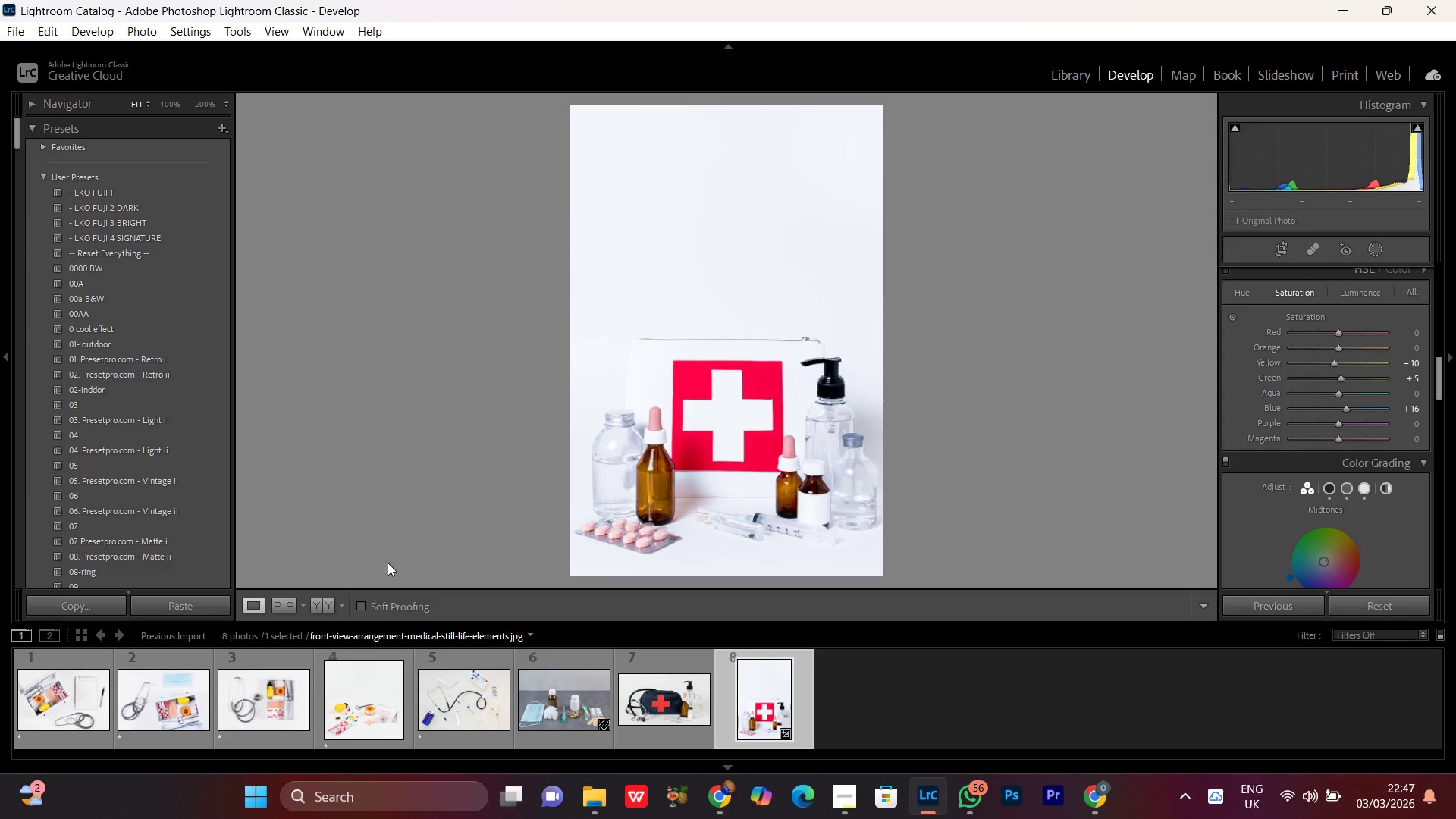 
left_click([322, 610])
 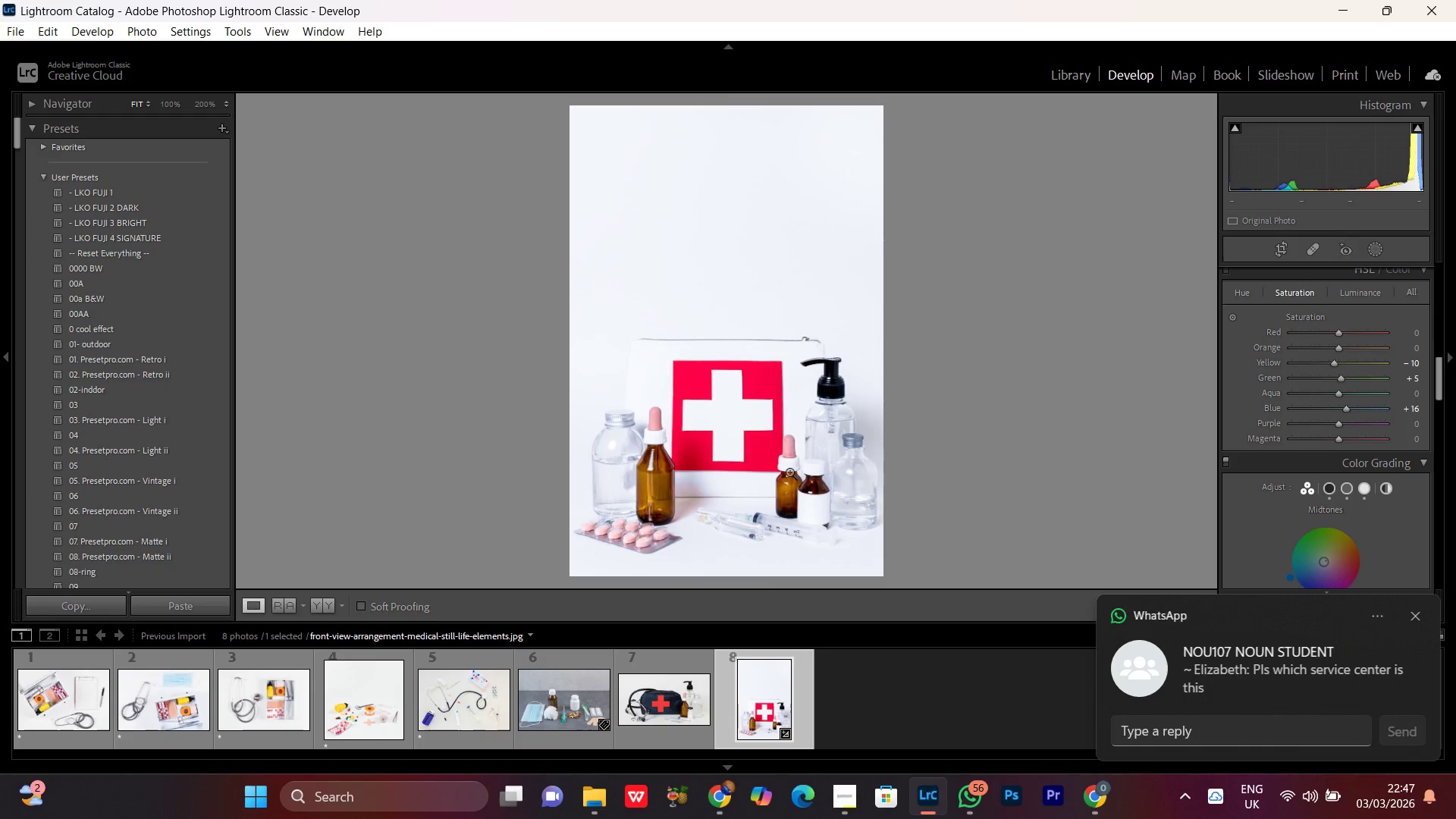 
wait(7.83)
 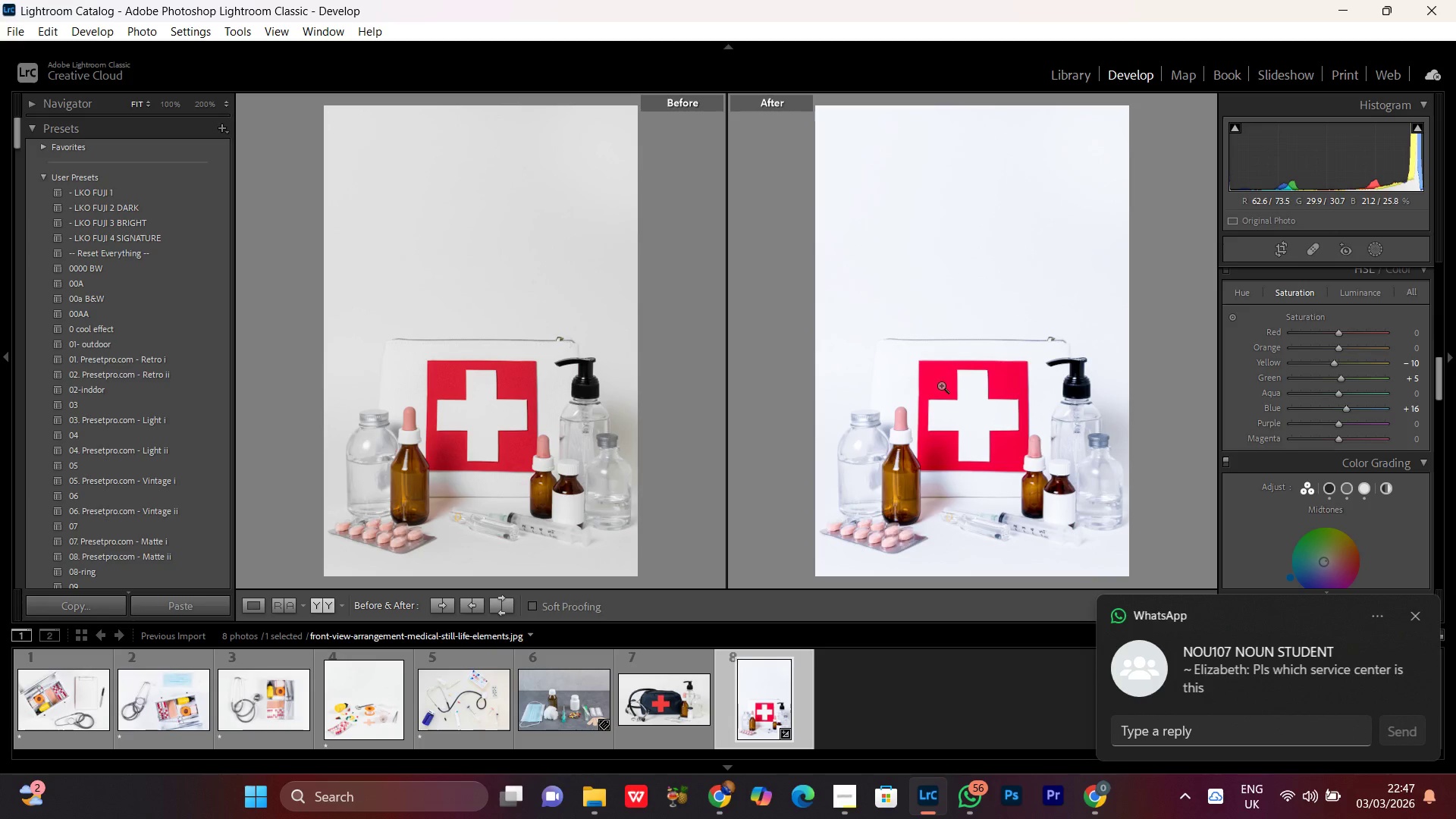 
left_click([1349, 410])
 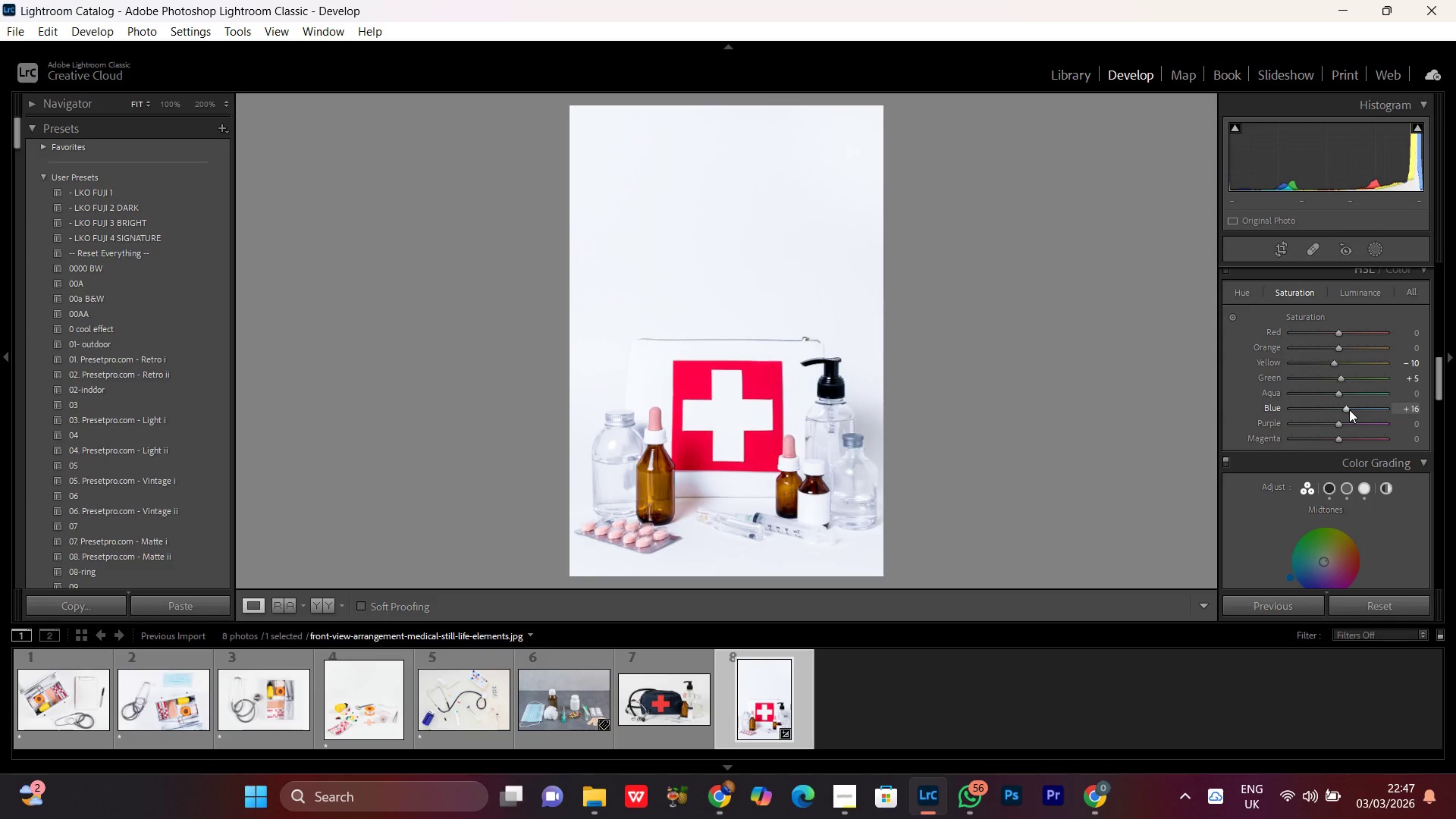 
scroll: coordinate [1349, 410], scroll_direction: none, amount: 0.0
 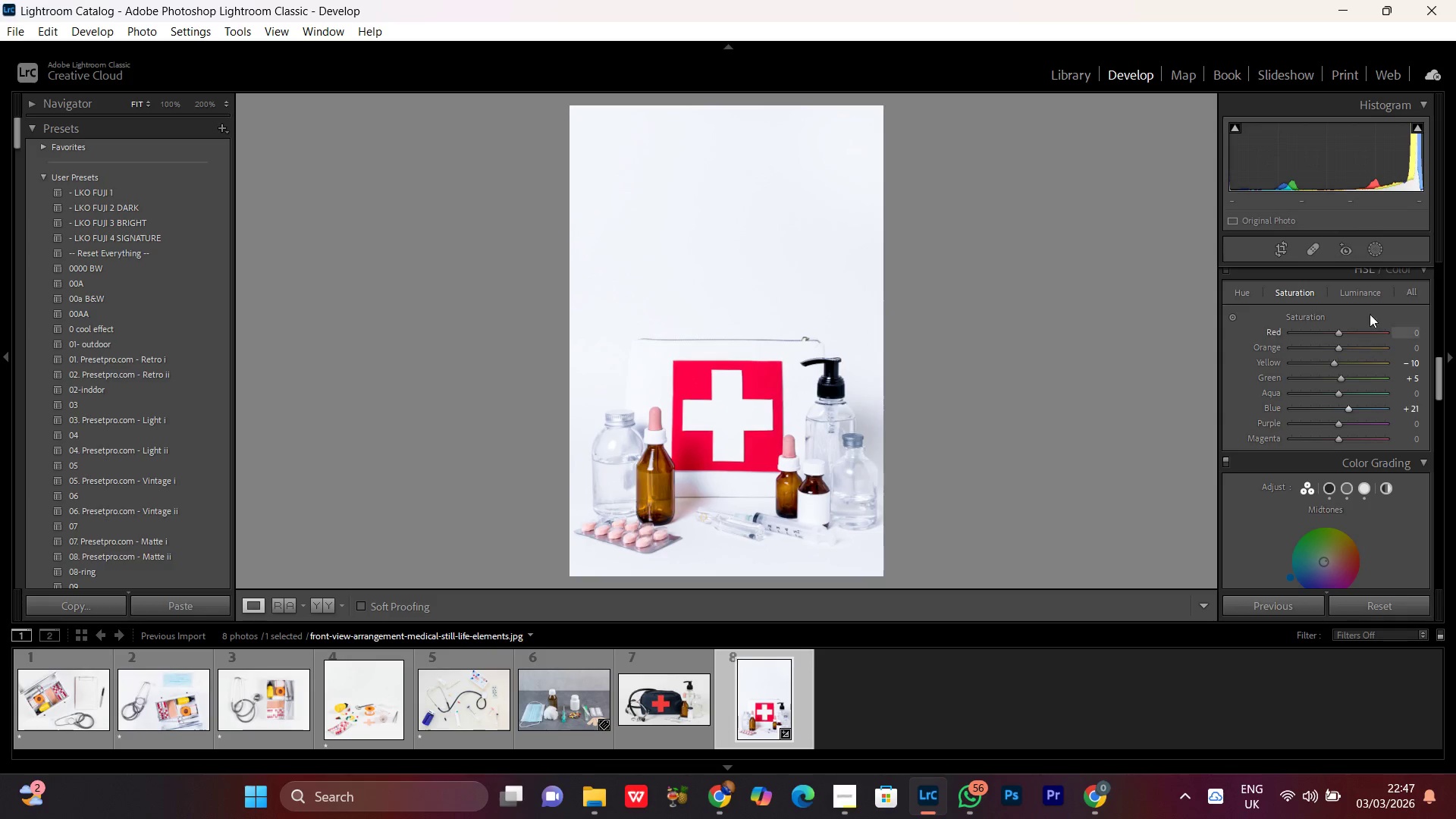 
left_click([1360, 294])
 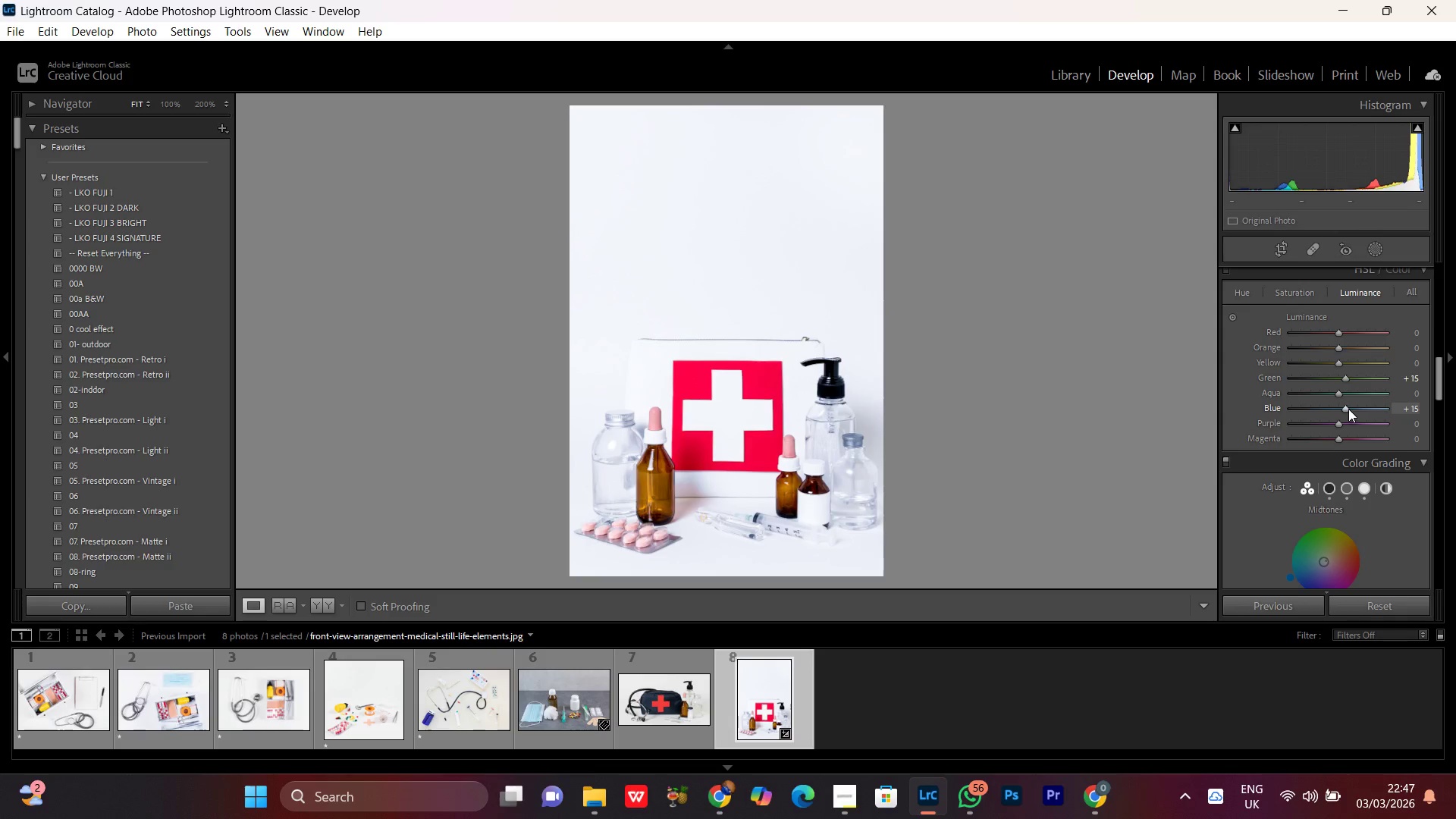 
left_click([1348, 409])
 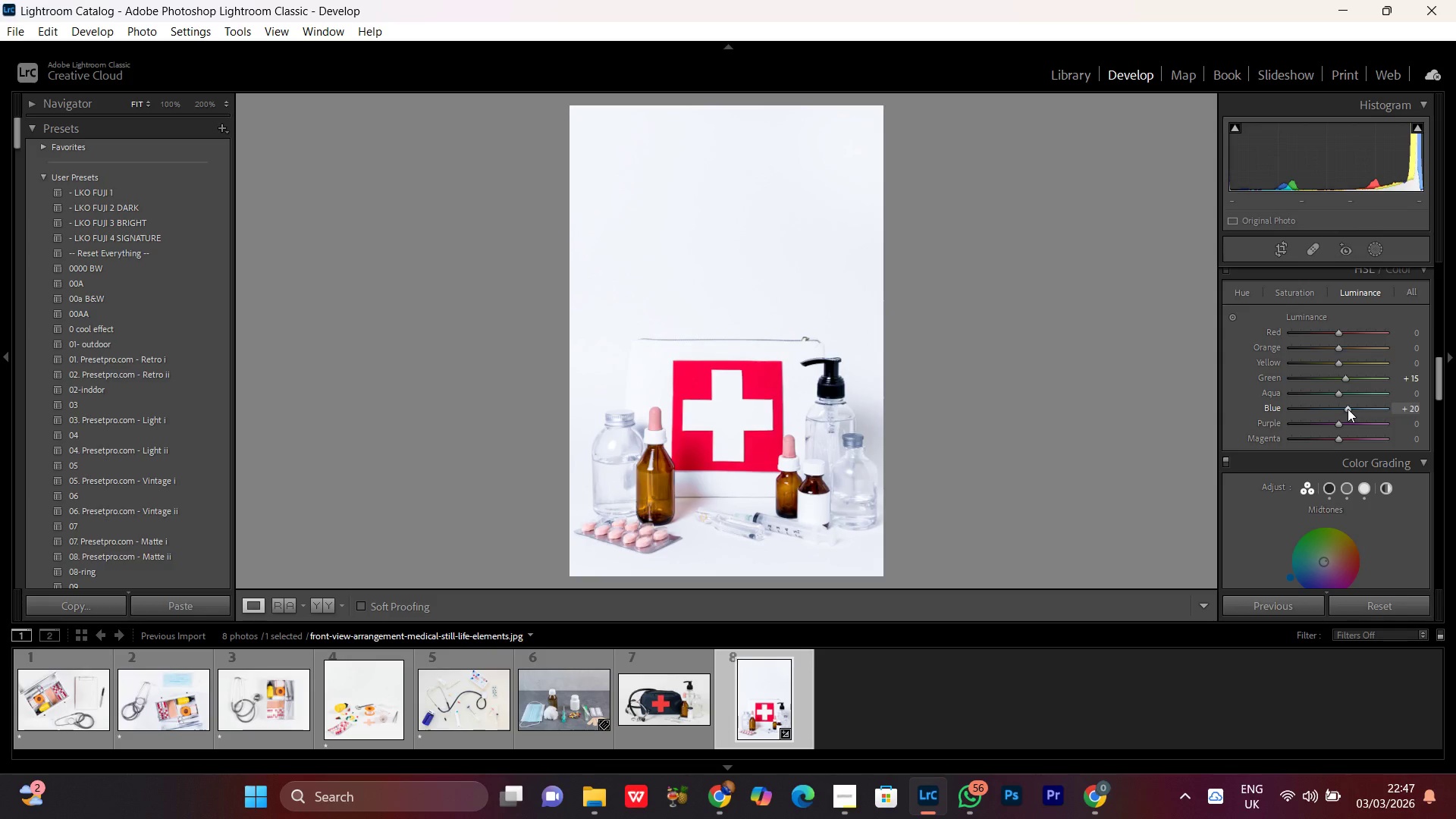 
scroll: coordinate [1347, 407], scroll_direction: up, amount: 2.0
 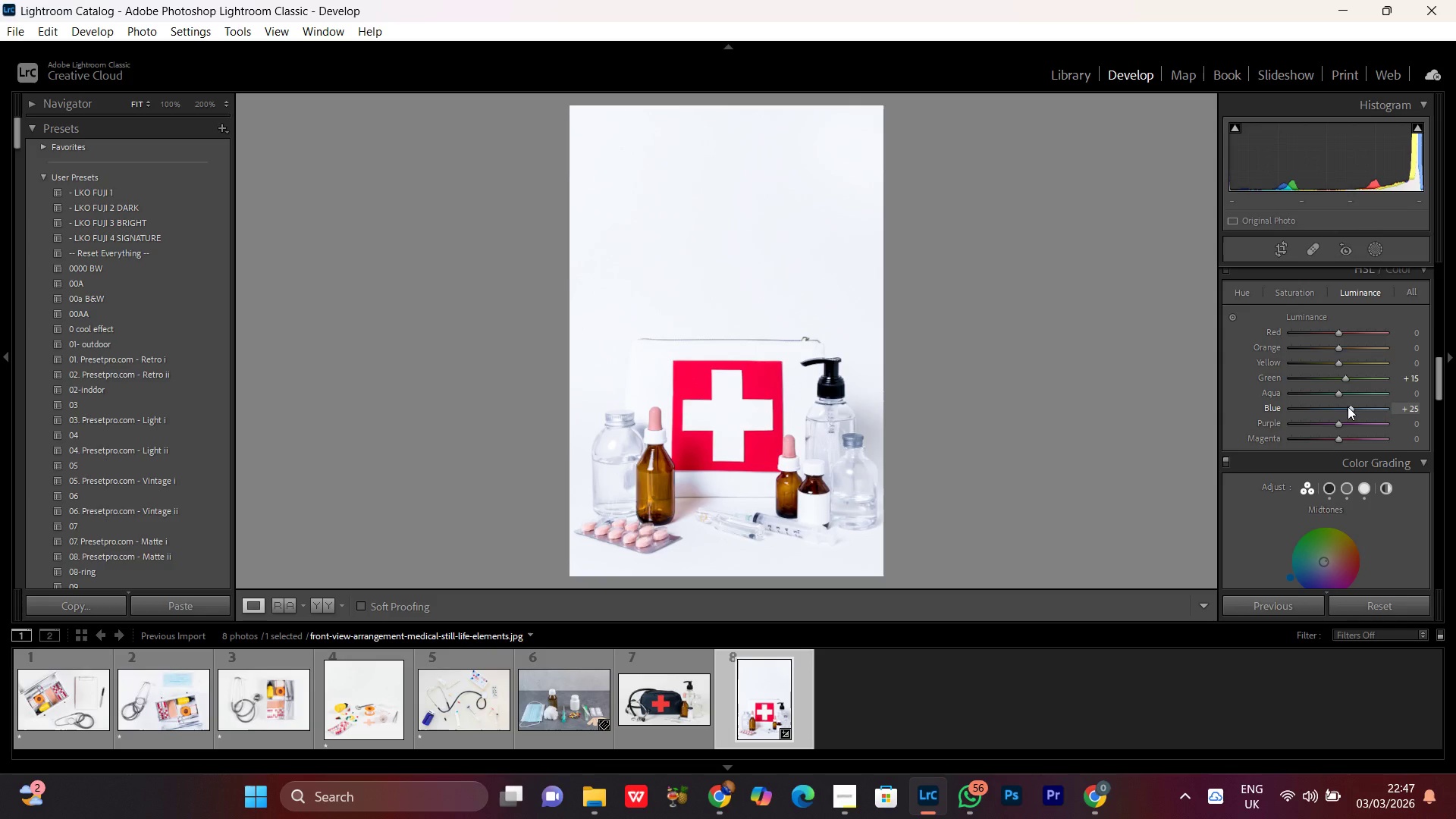 
scroll: coordinate [1239, 343], scroll_direction: none, amount: 0.0
 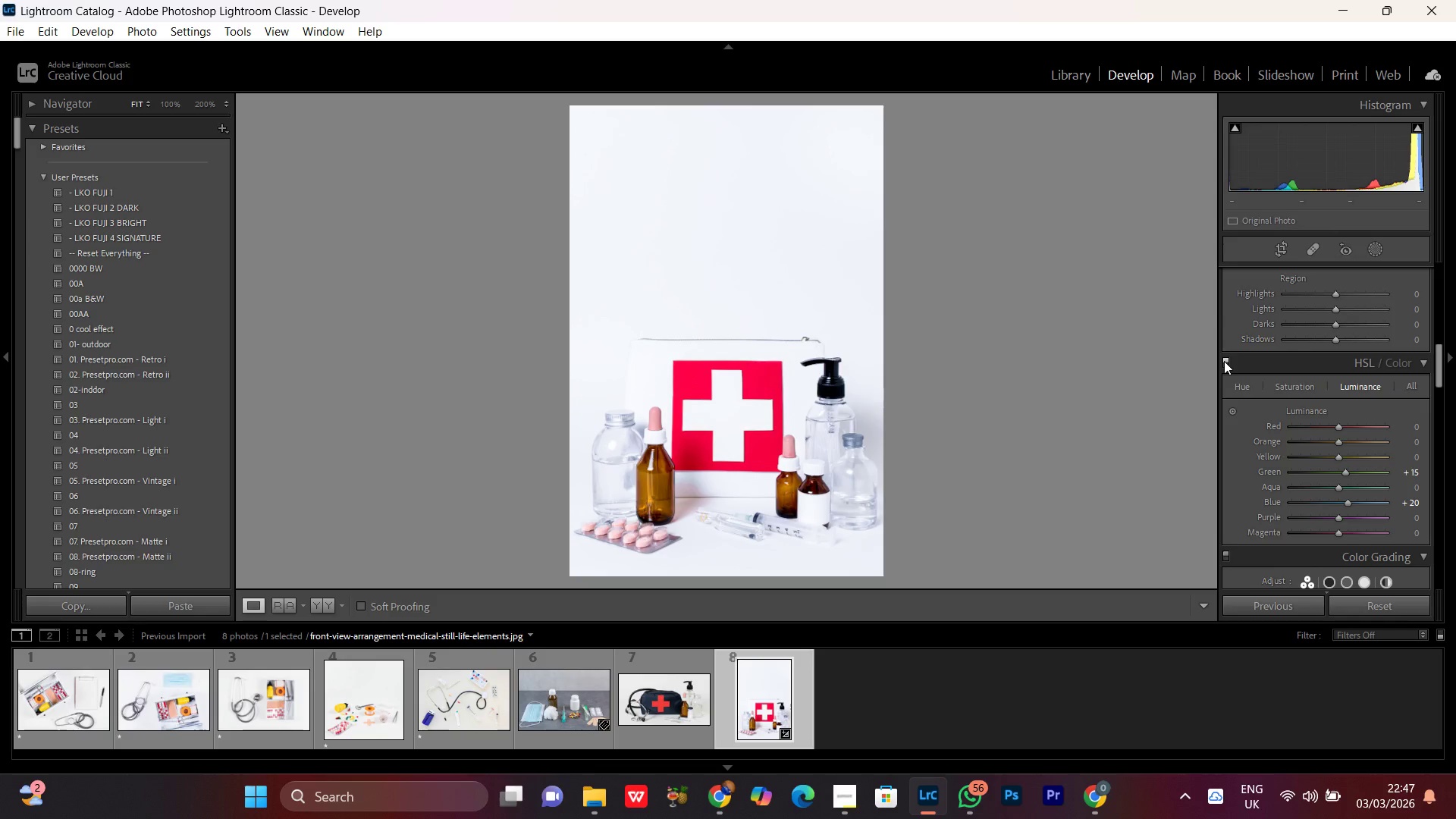 
left_click([1224, 361])
 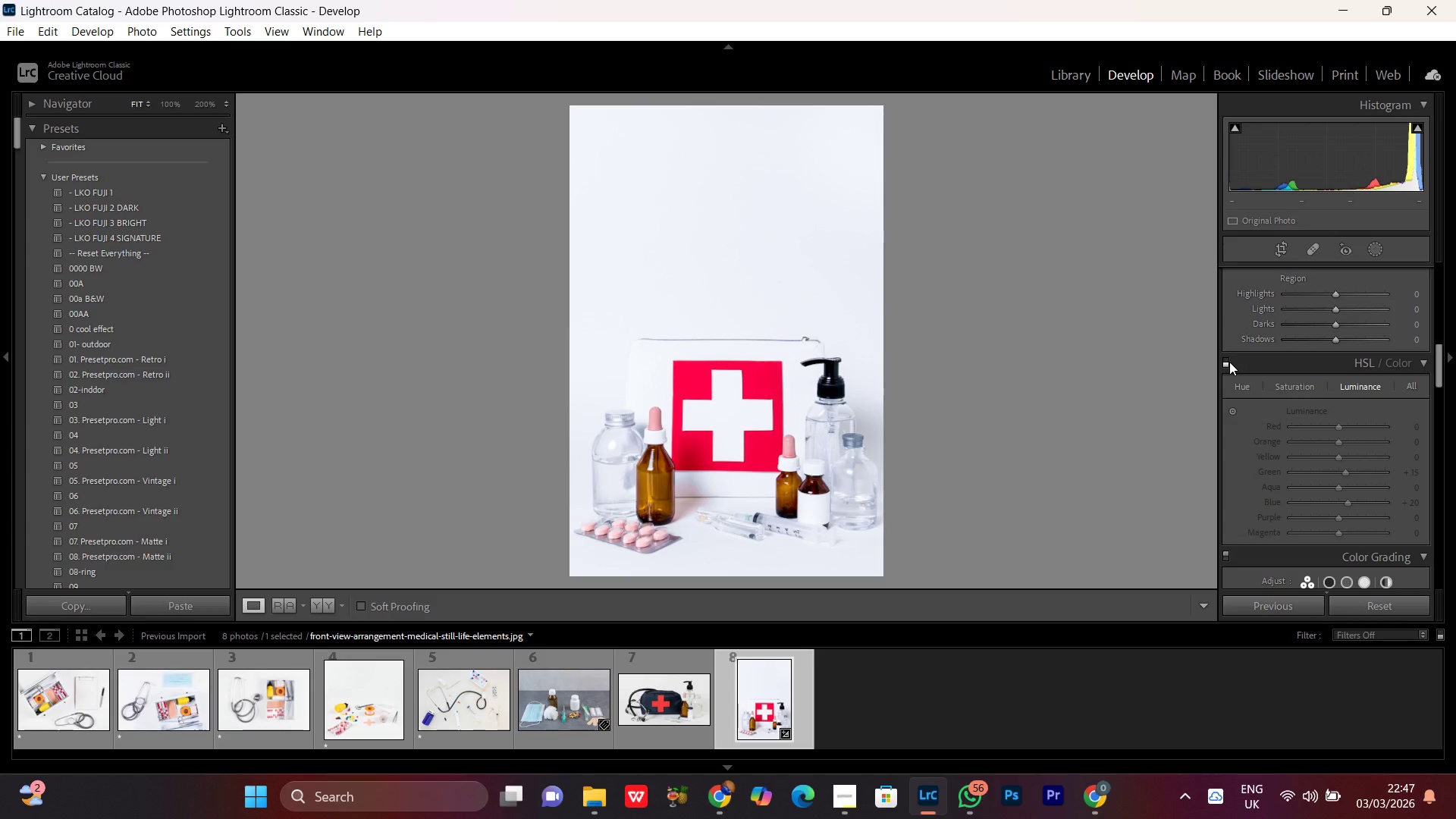 
left_click([1229, 362])
 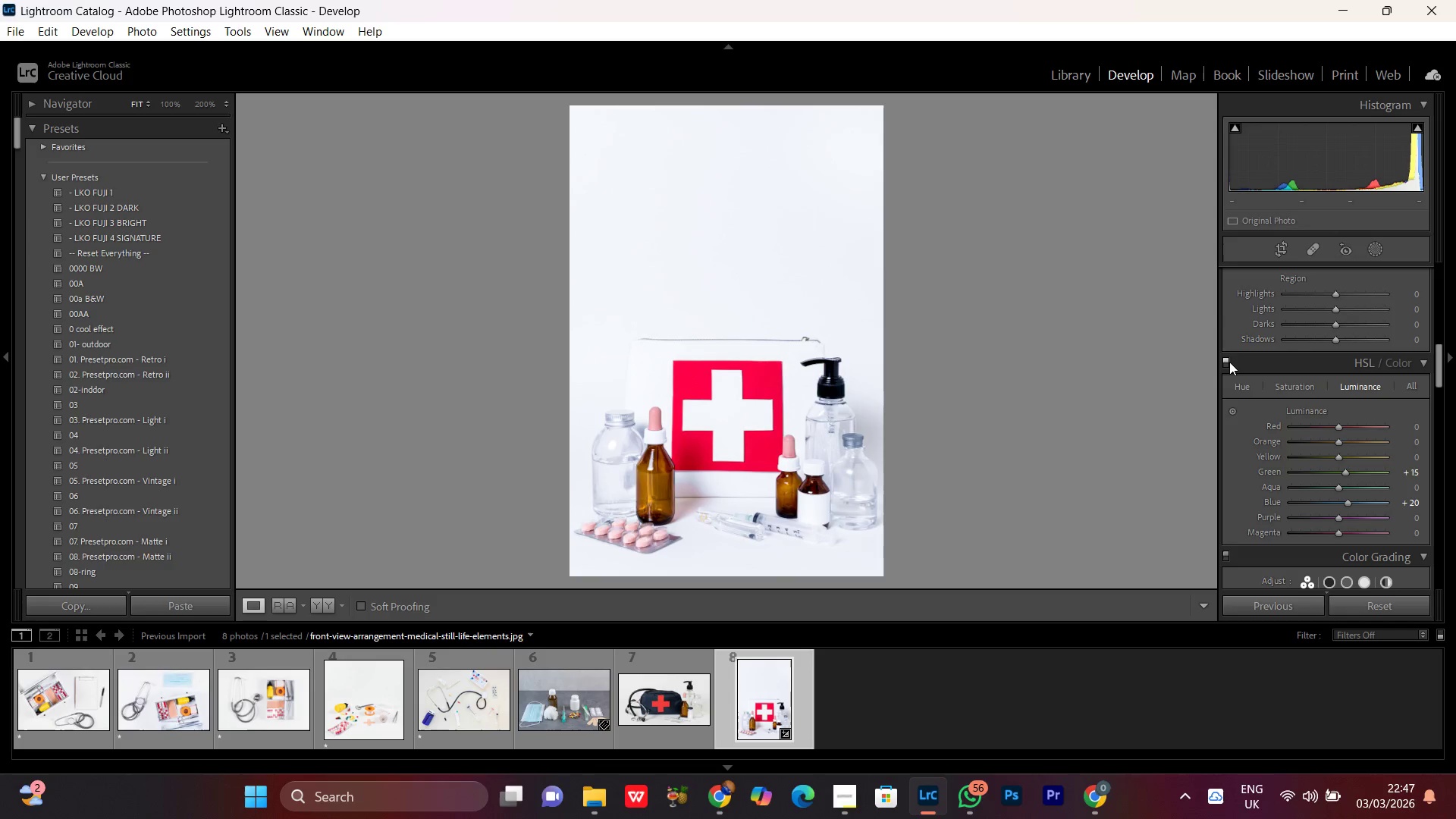 
left_click([1229, 362])
 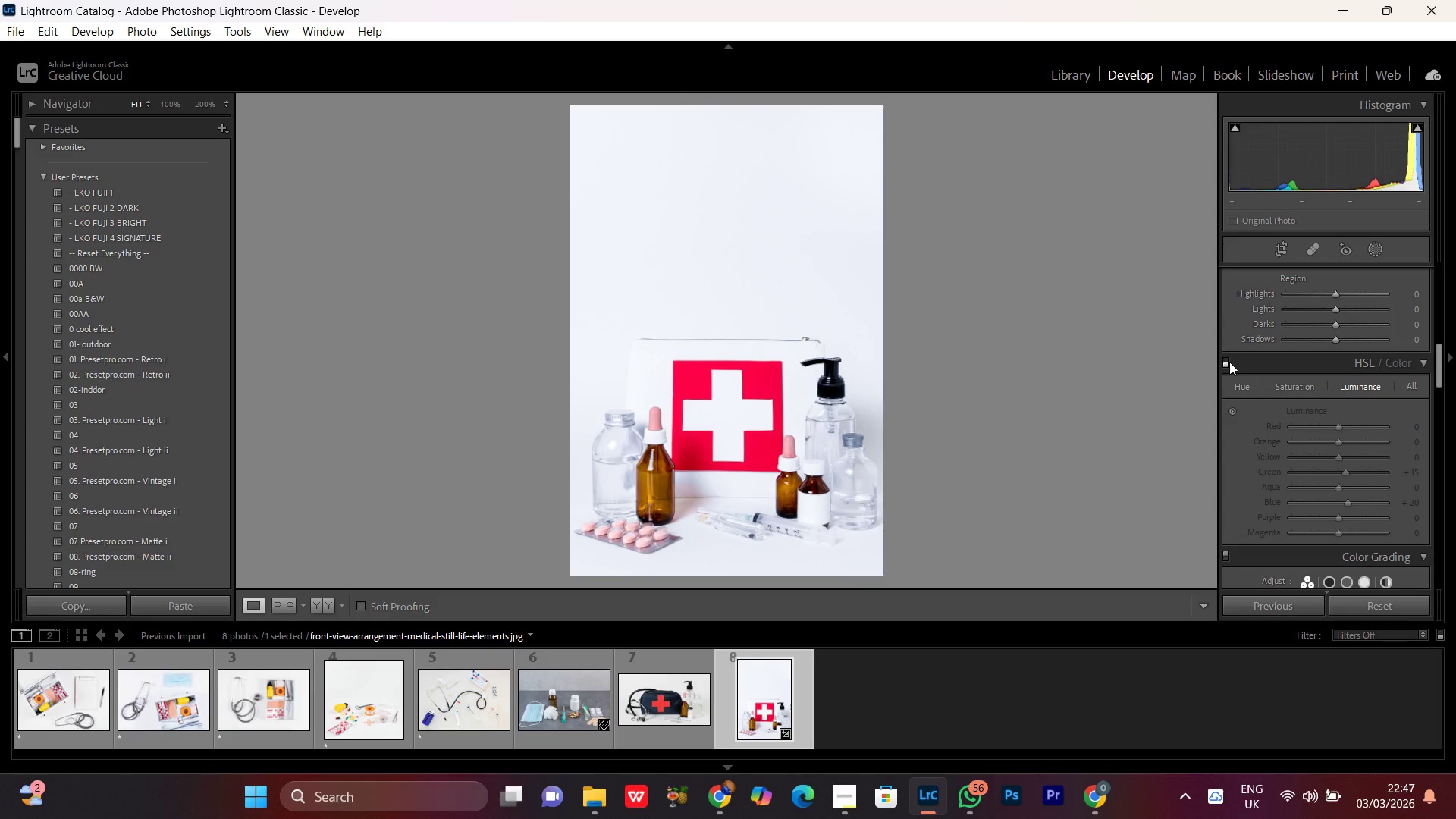 
left_click([1229, 362])
 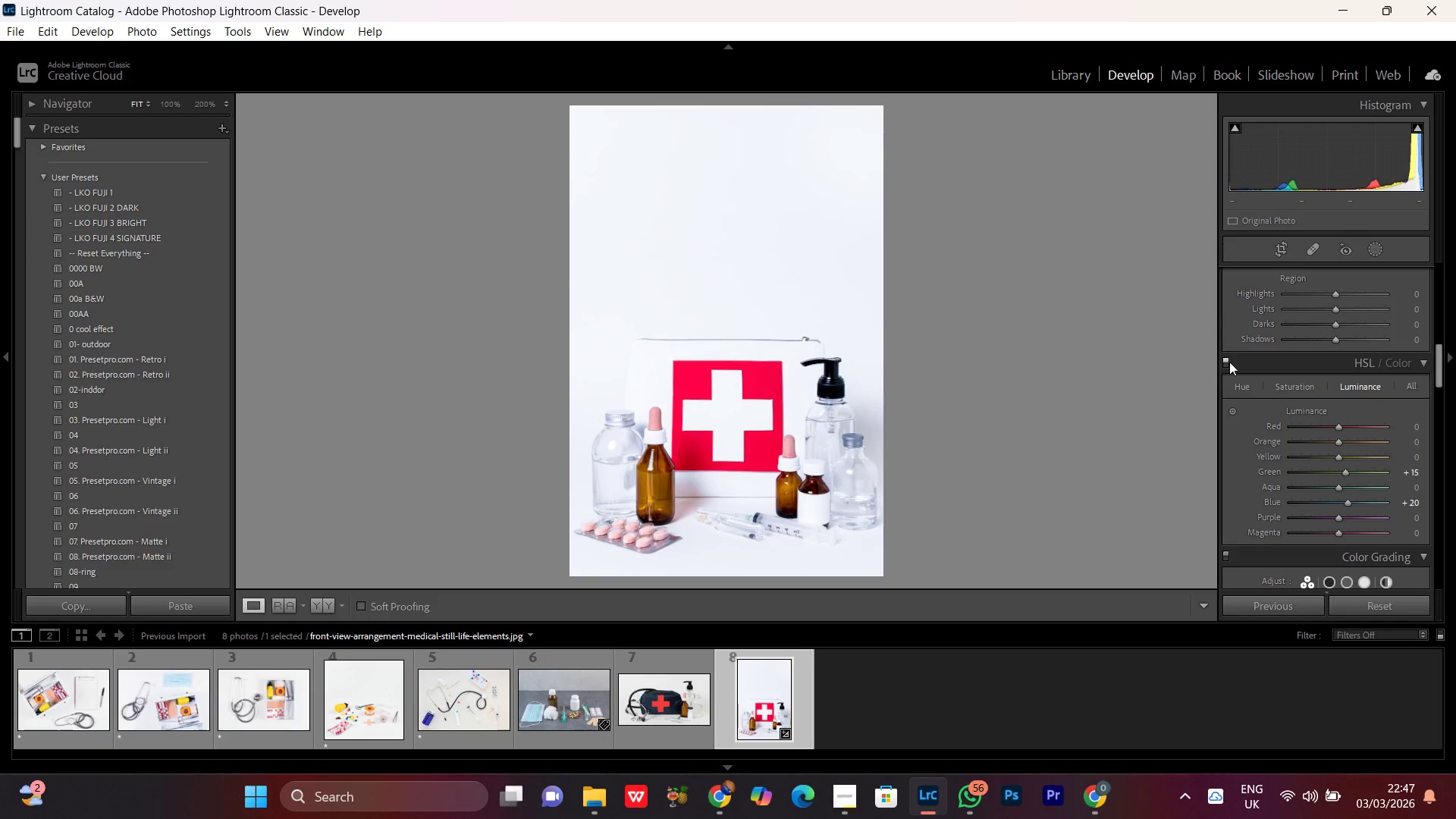 
left_click([1229, 362])
 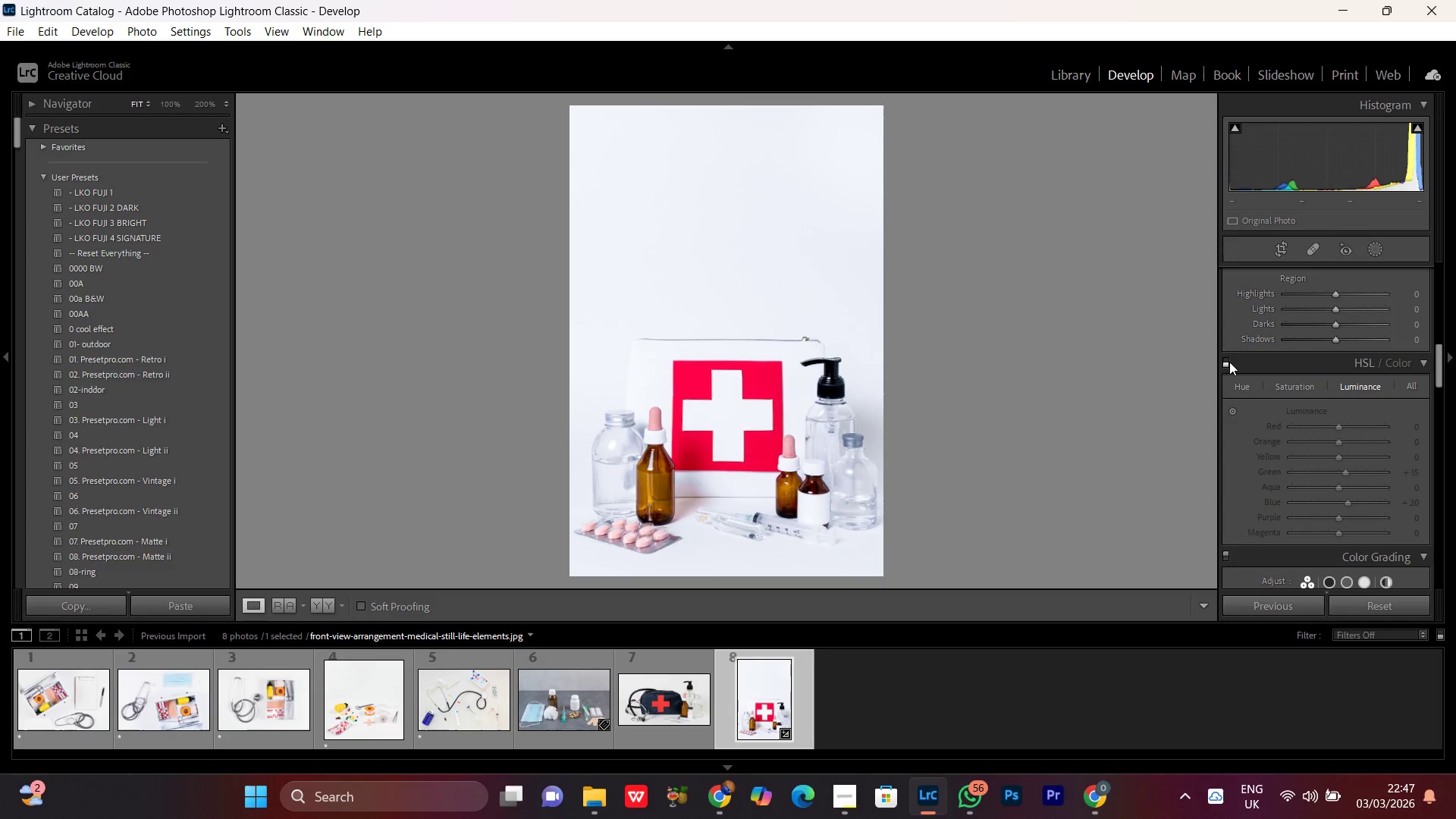 
left_click([1229, 362])
 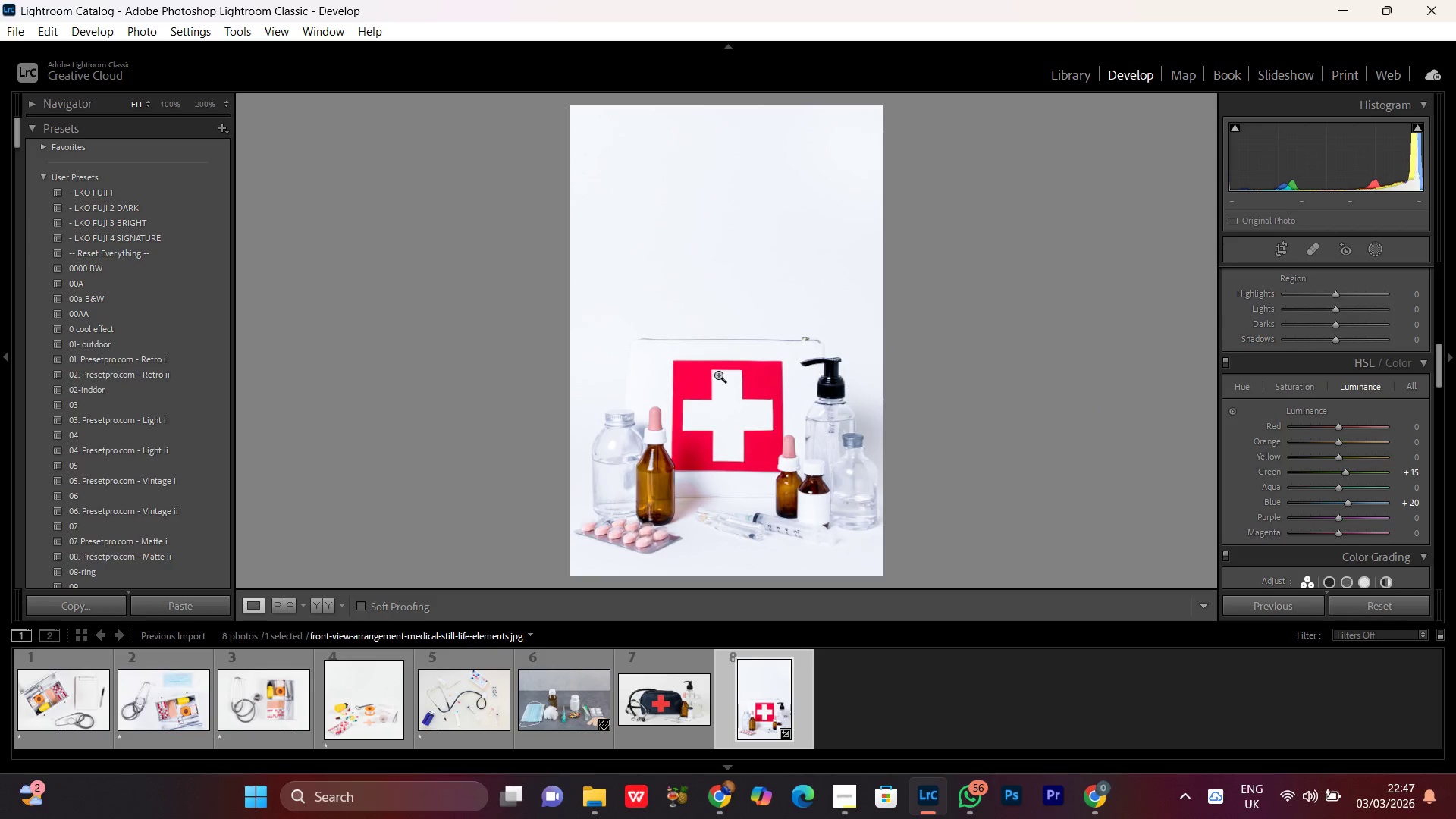 
left_click([780, 425])
 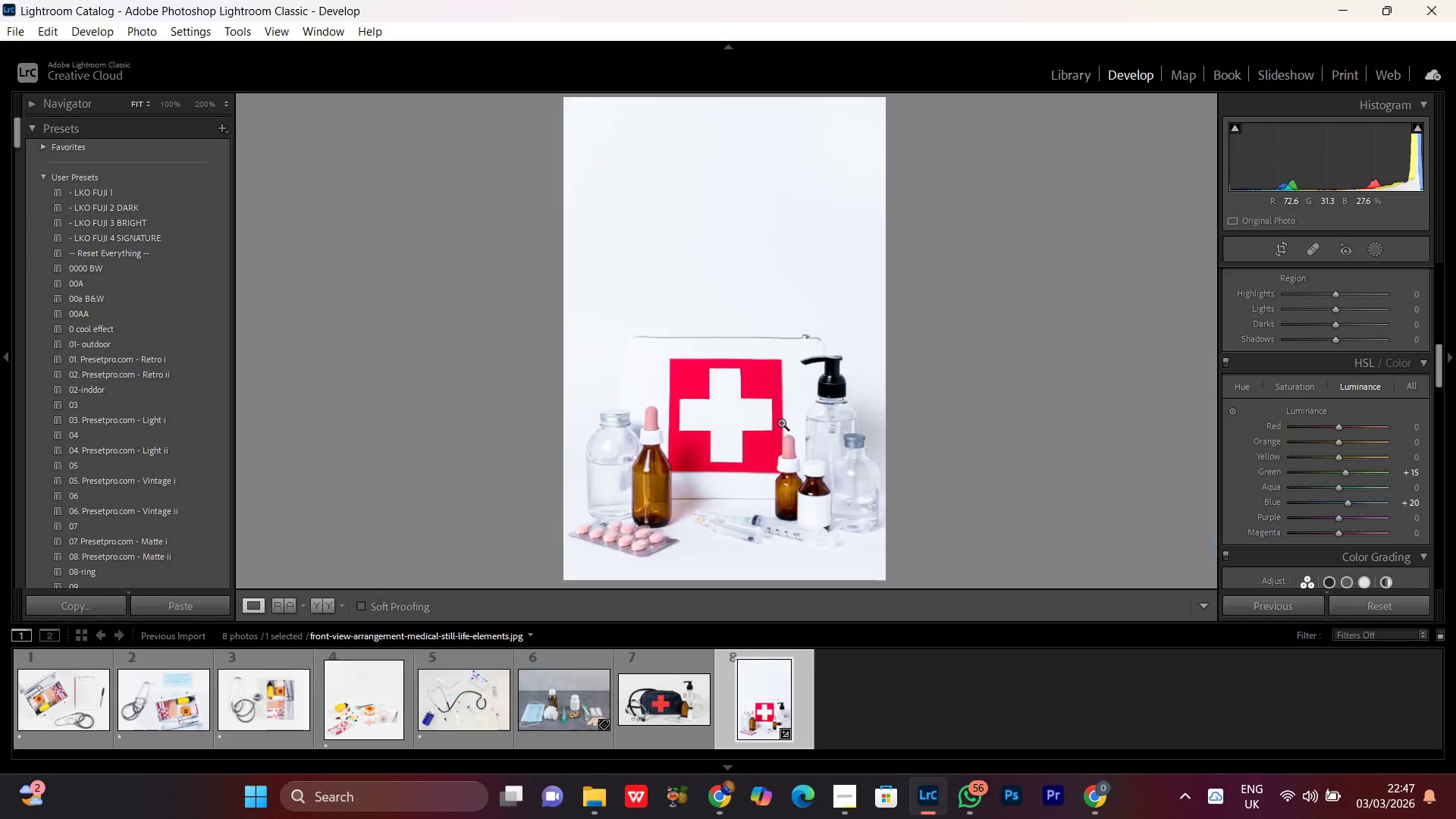 
triple_click([781, 422])
 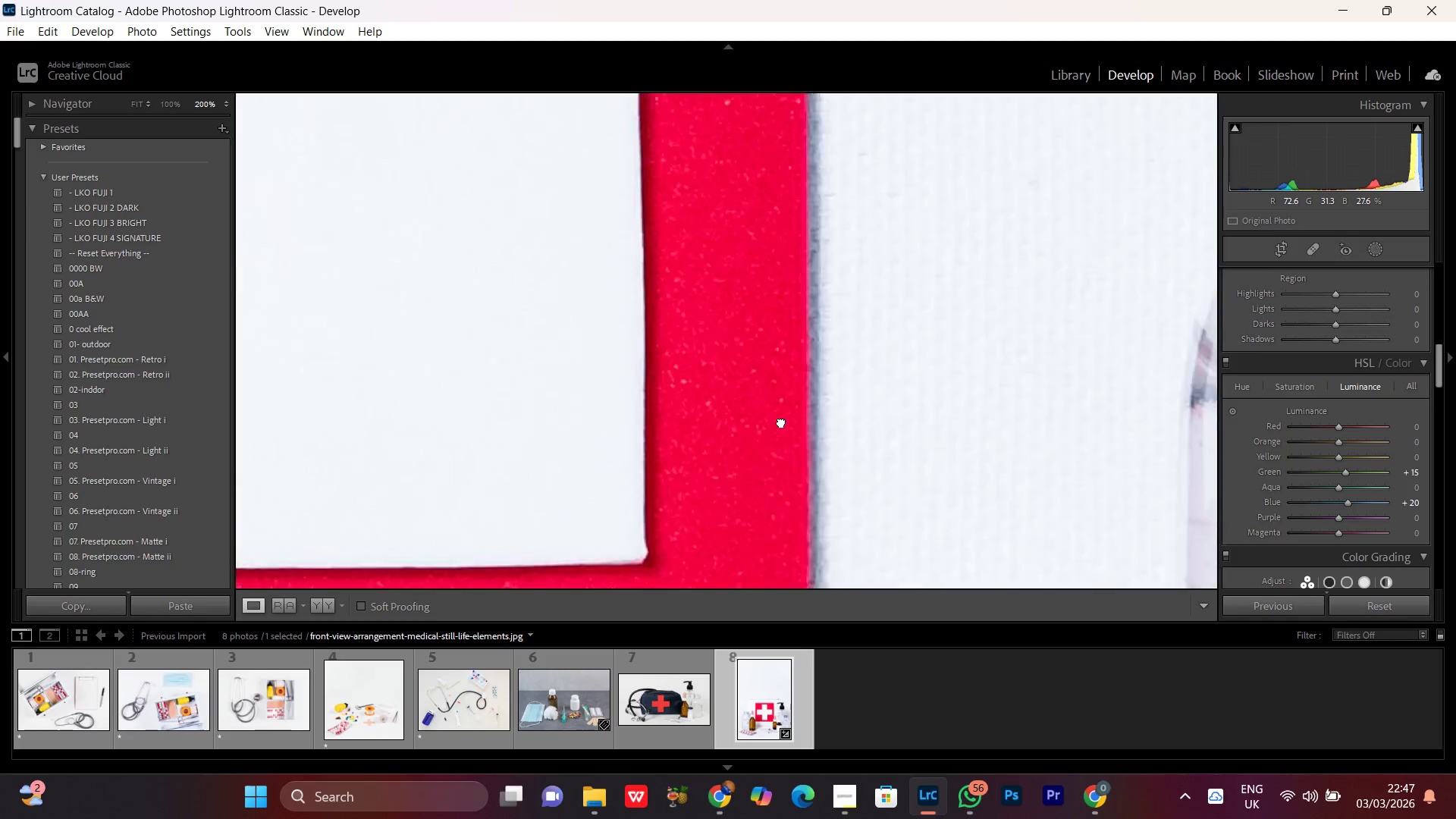 
triple_click([781, 422])
 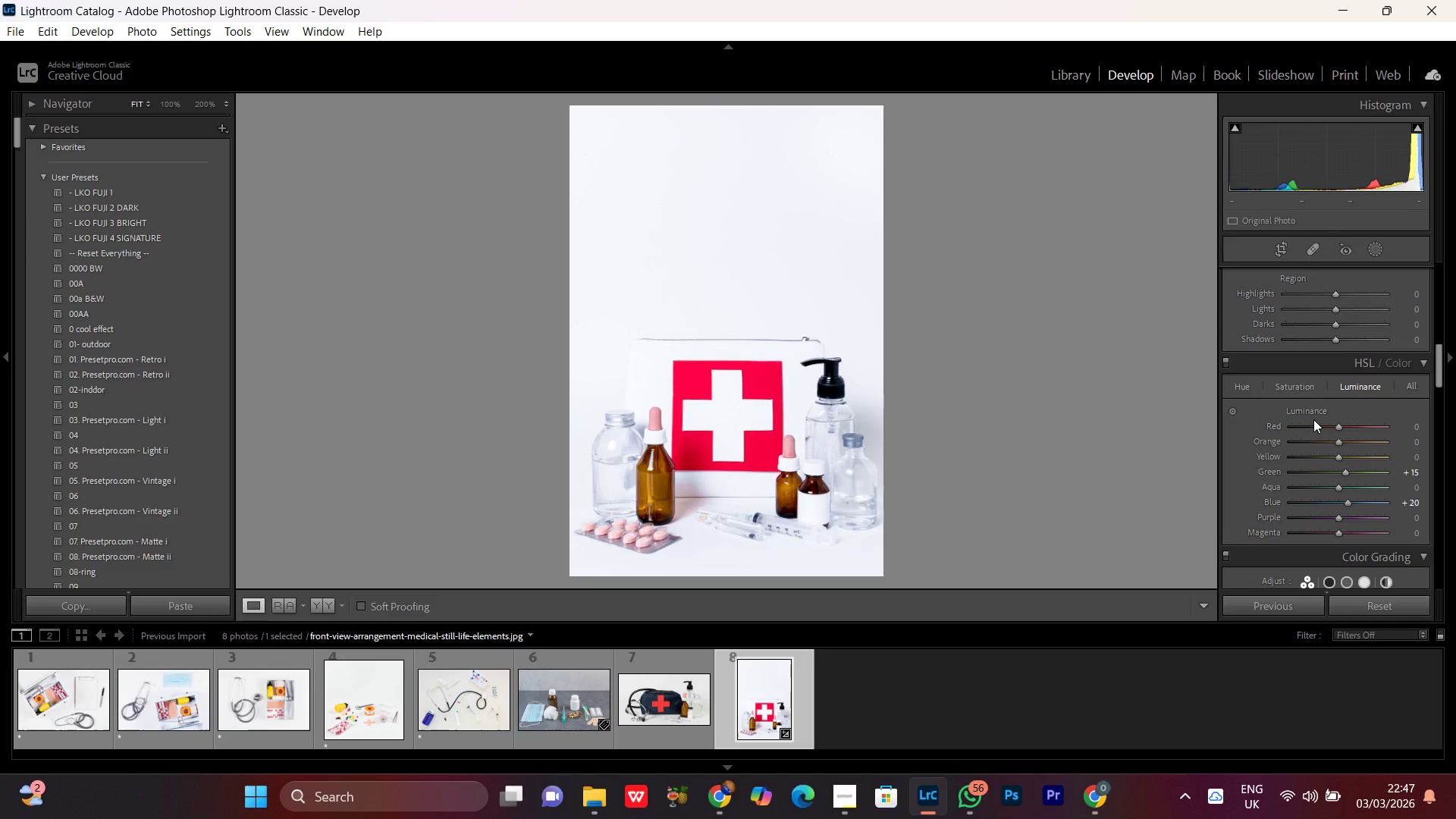 
wait(12.25)
 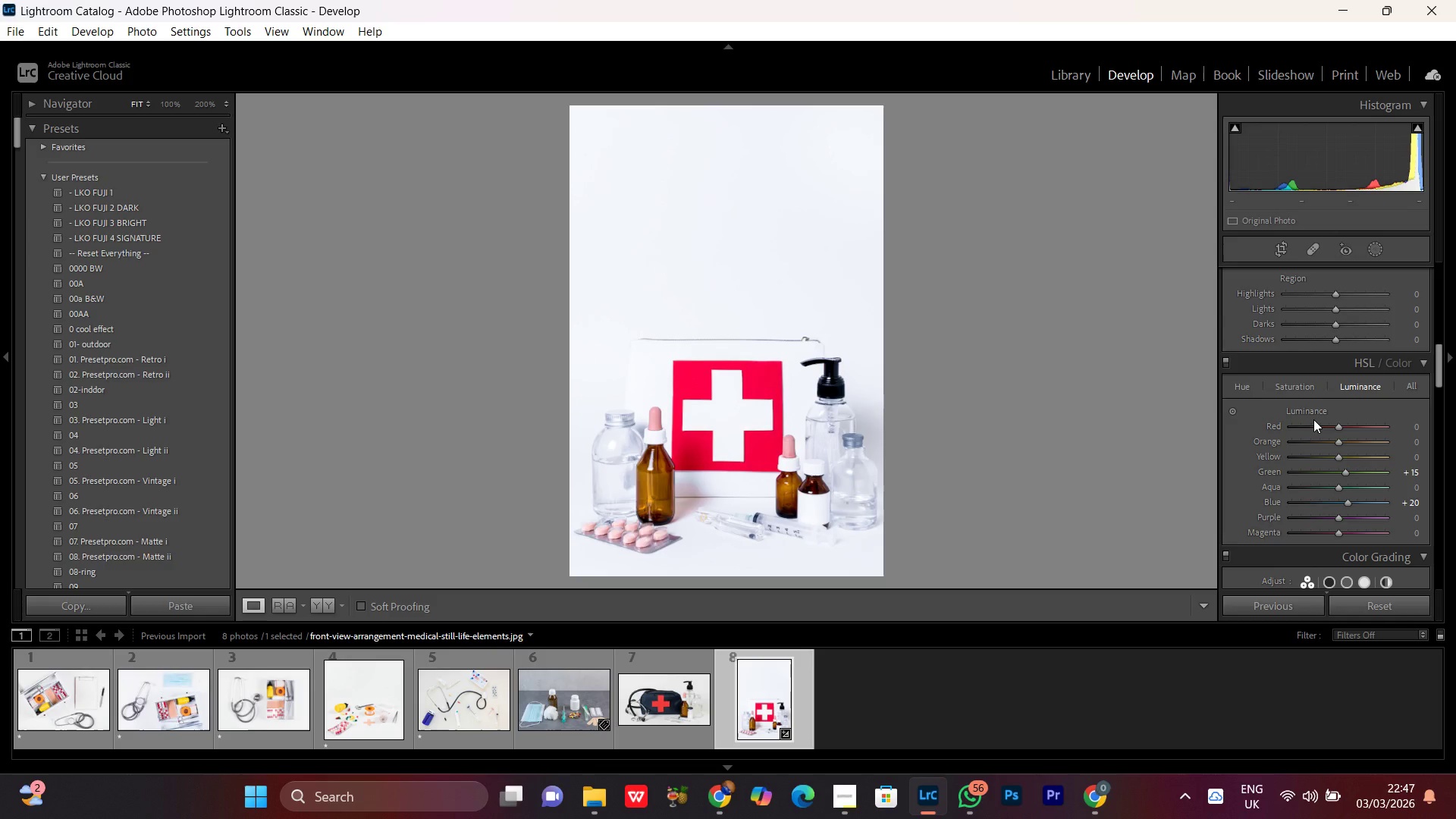 
left_click([761, 390])
 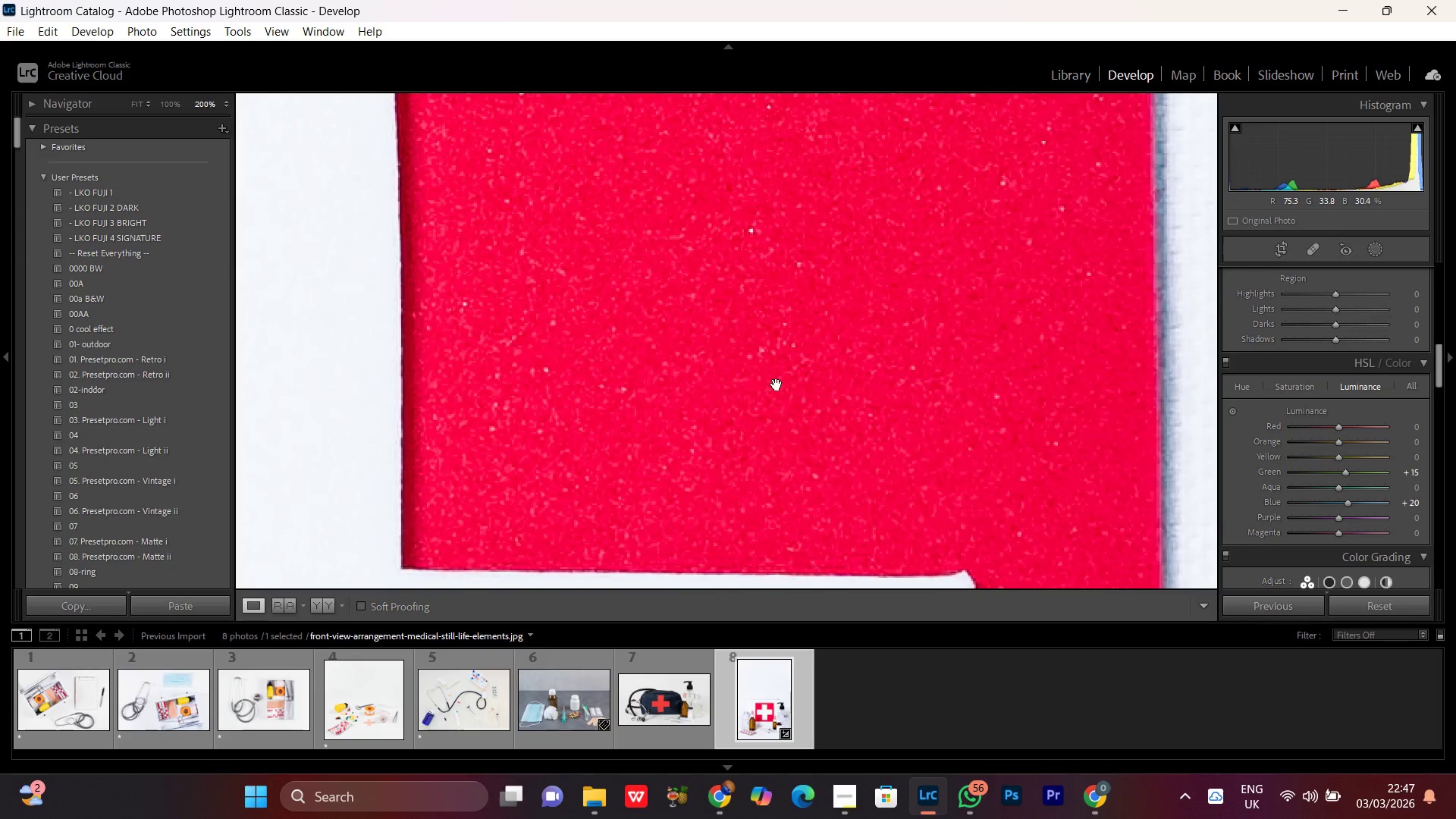 
left_click([783, 353])
 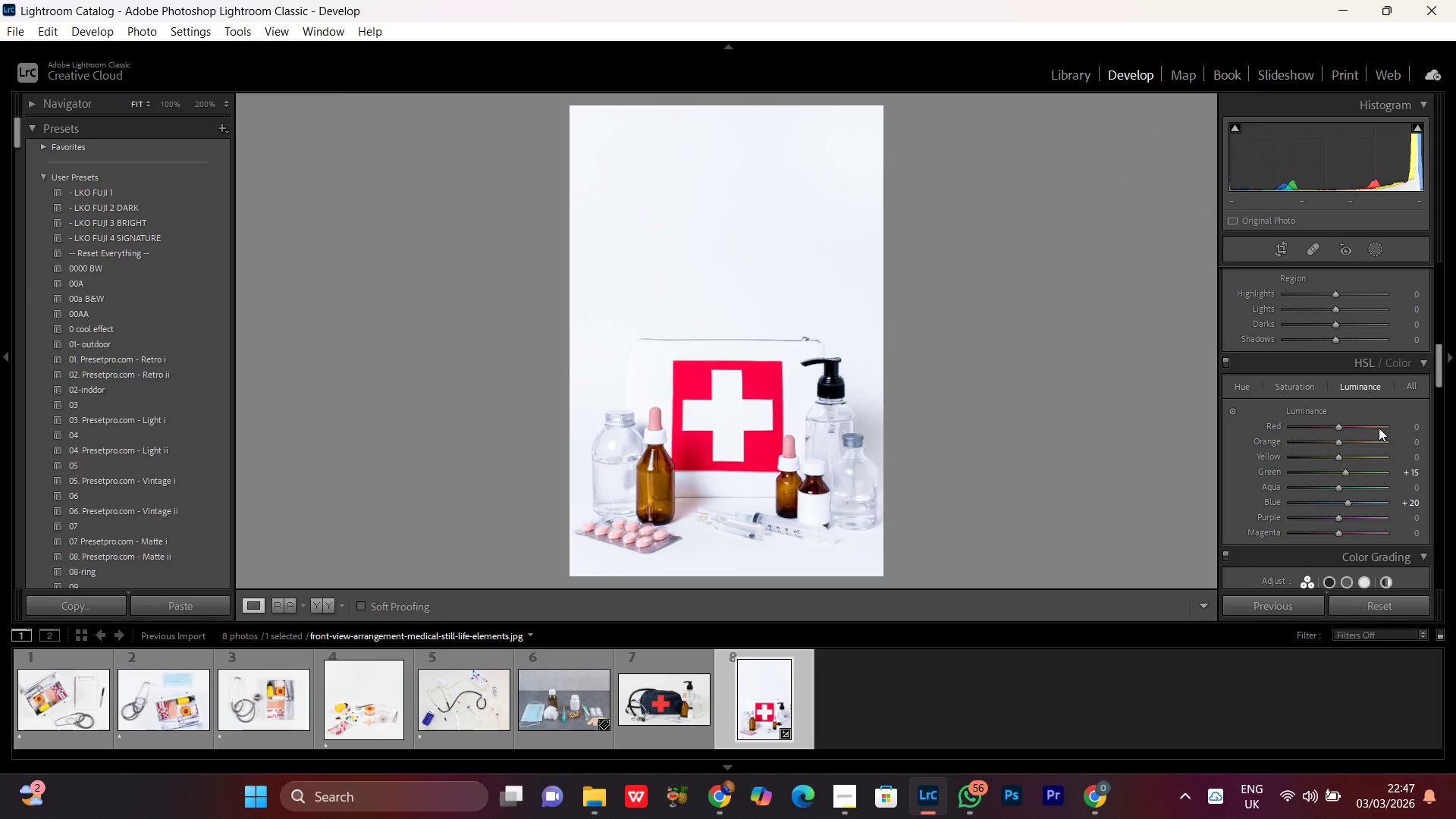 
scroll: coordinate [1410, 433], scroll_direction: up, amount: 6.0
 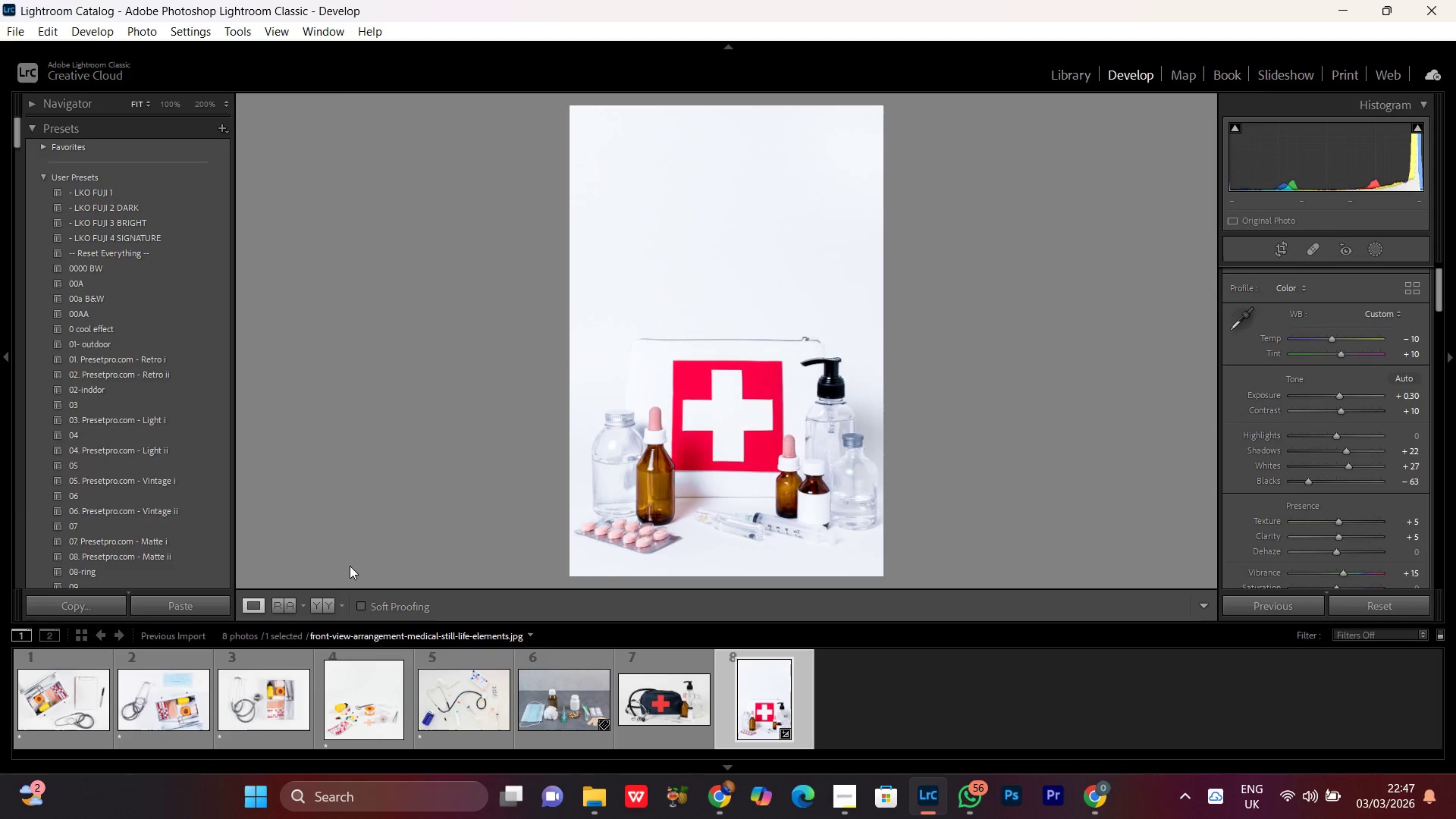 
left_click([326, 601])
 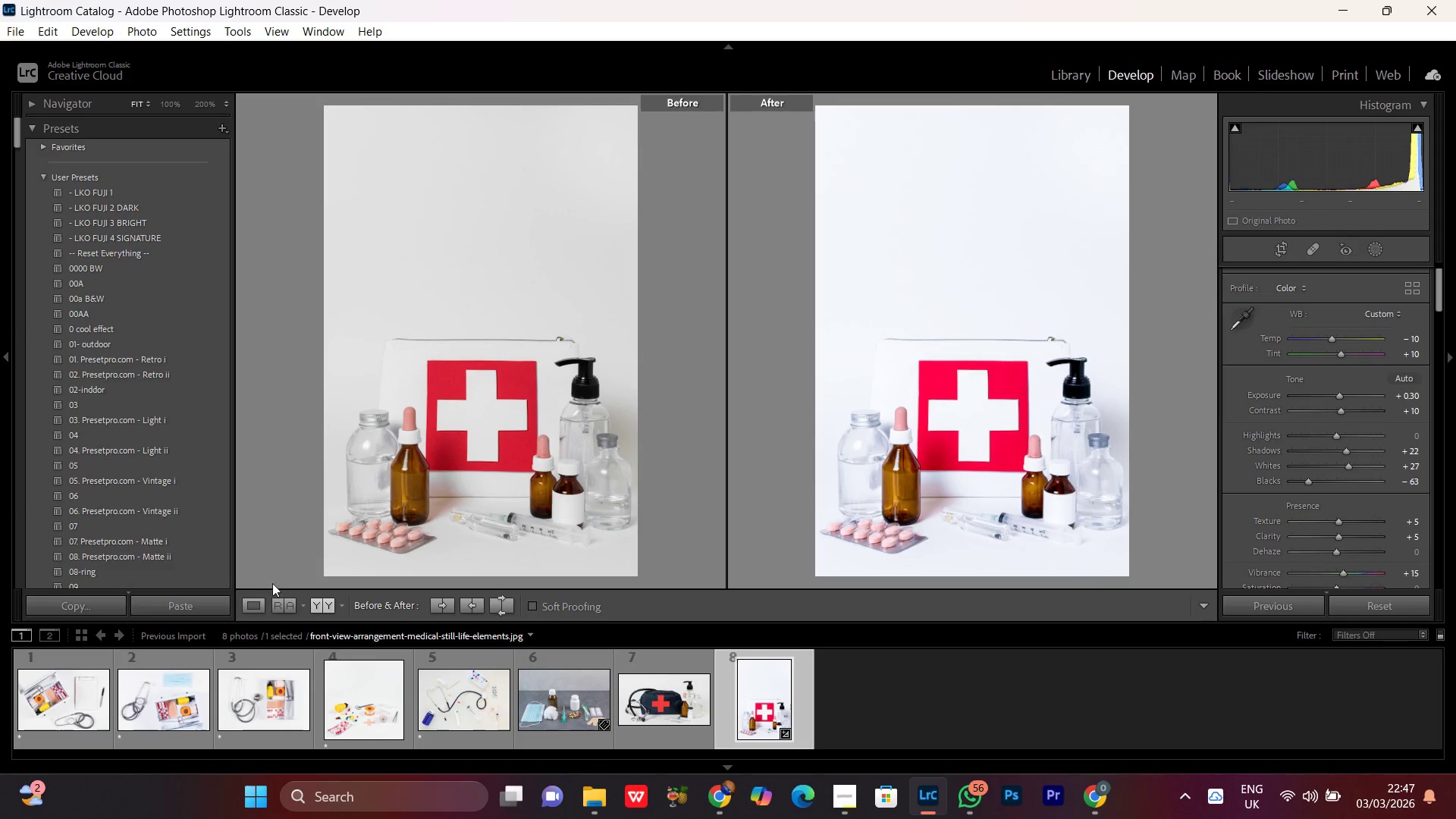 
left_click([253, 601])
 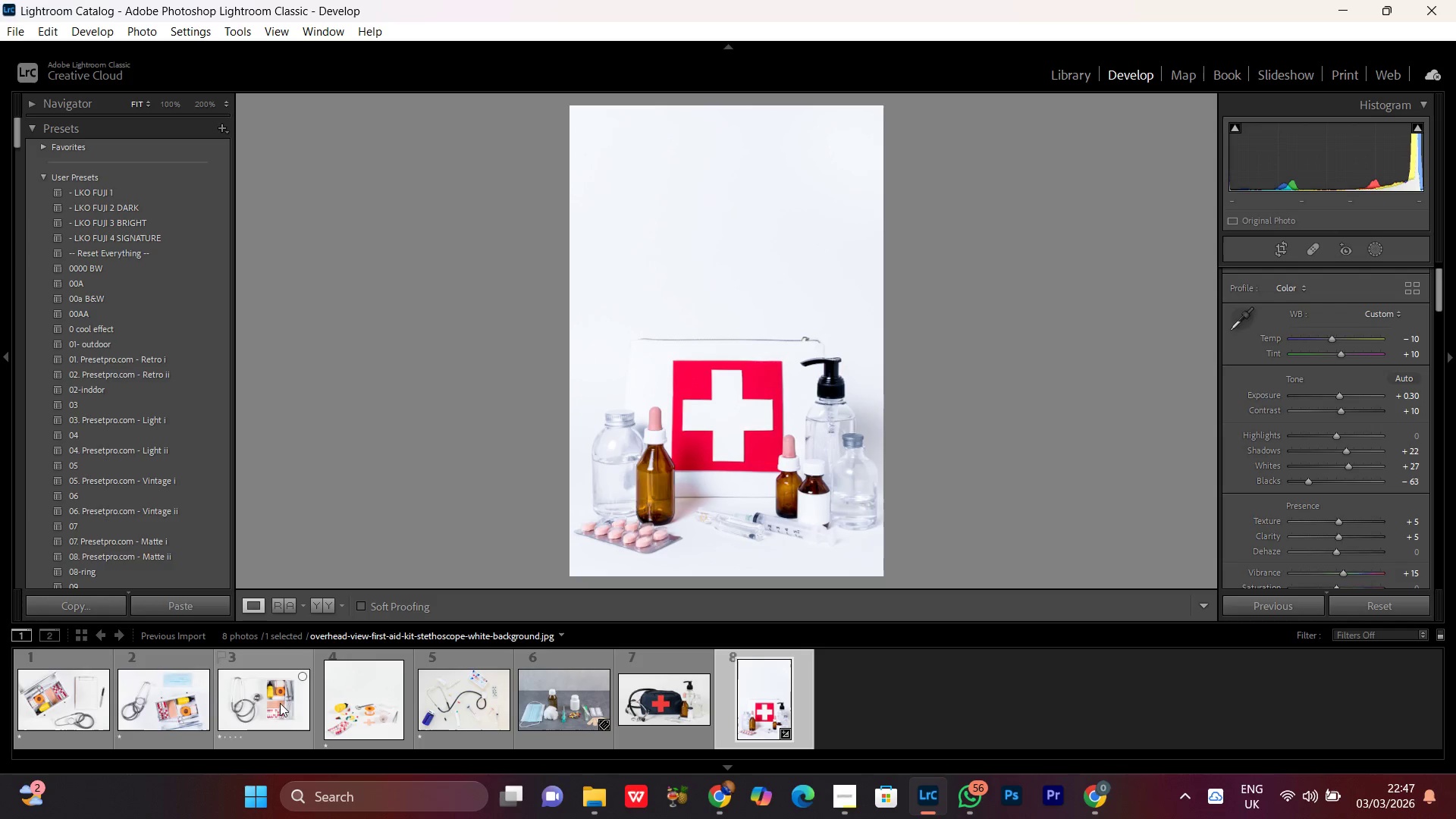 
scroll: coordinate [70, 704], scroll_direction: up, amount: 4.0
 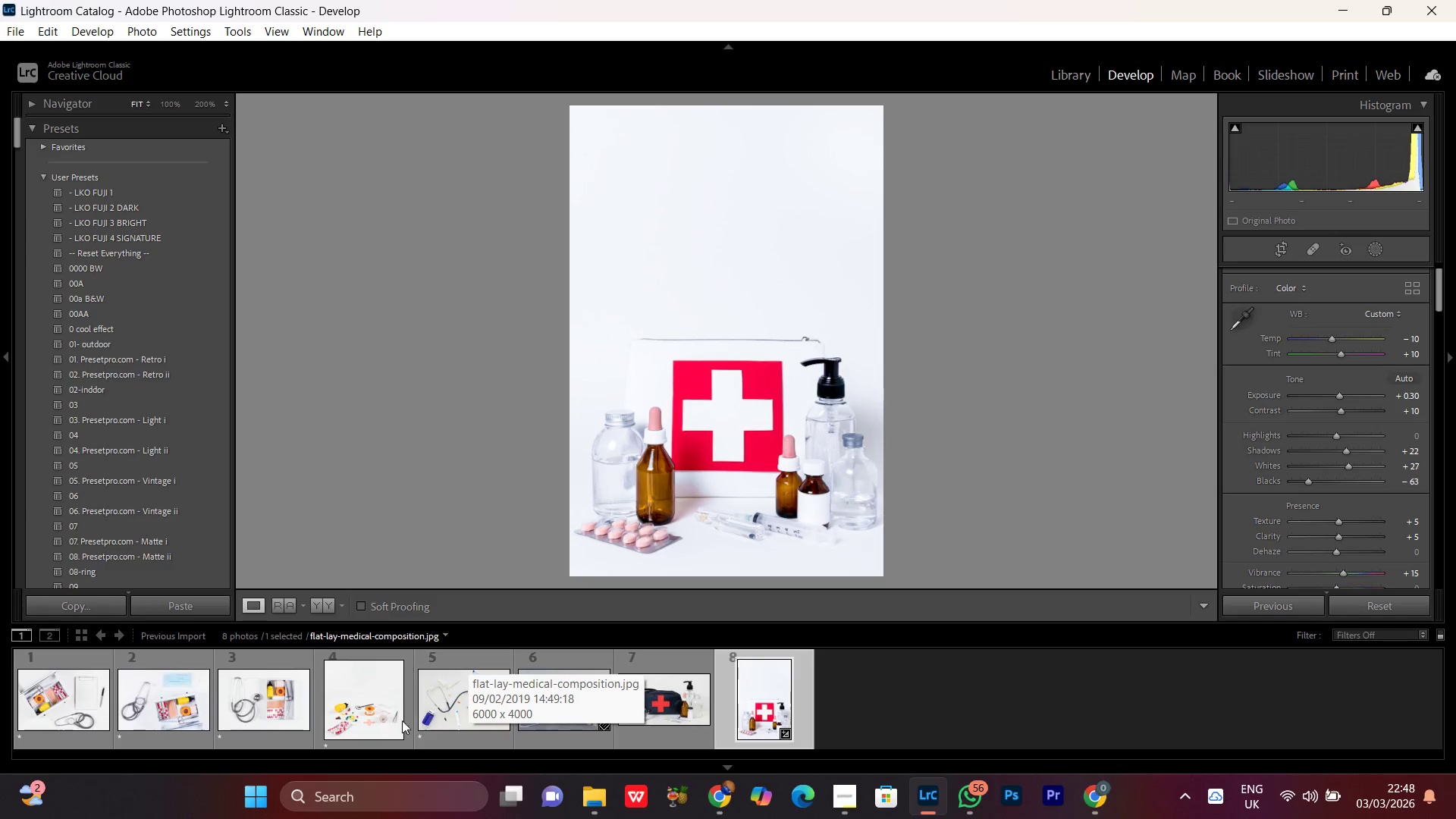 
hold_key(key=ShiftLeft, duration=0.58)
left_click([271, 714])
 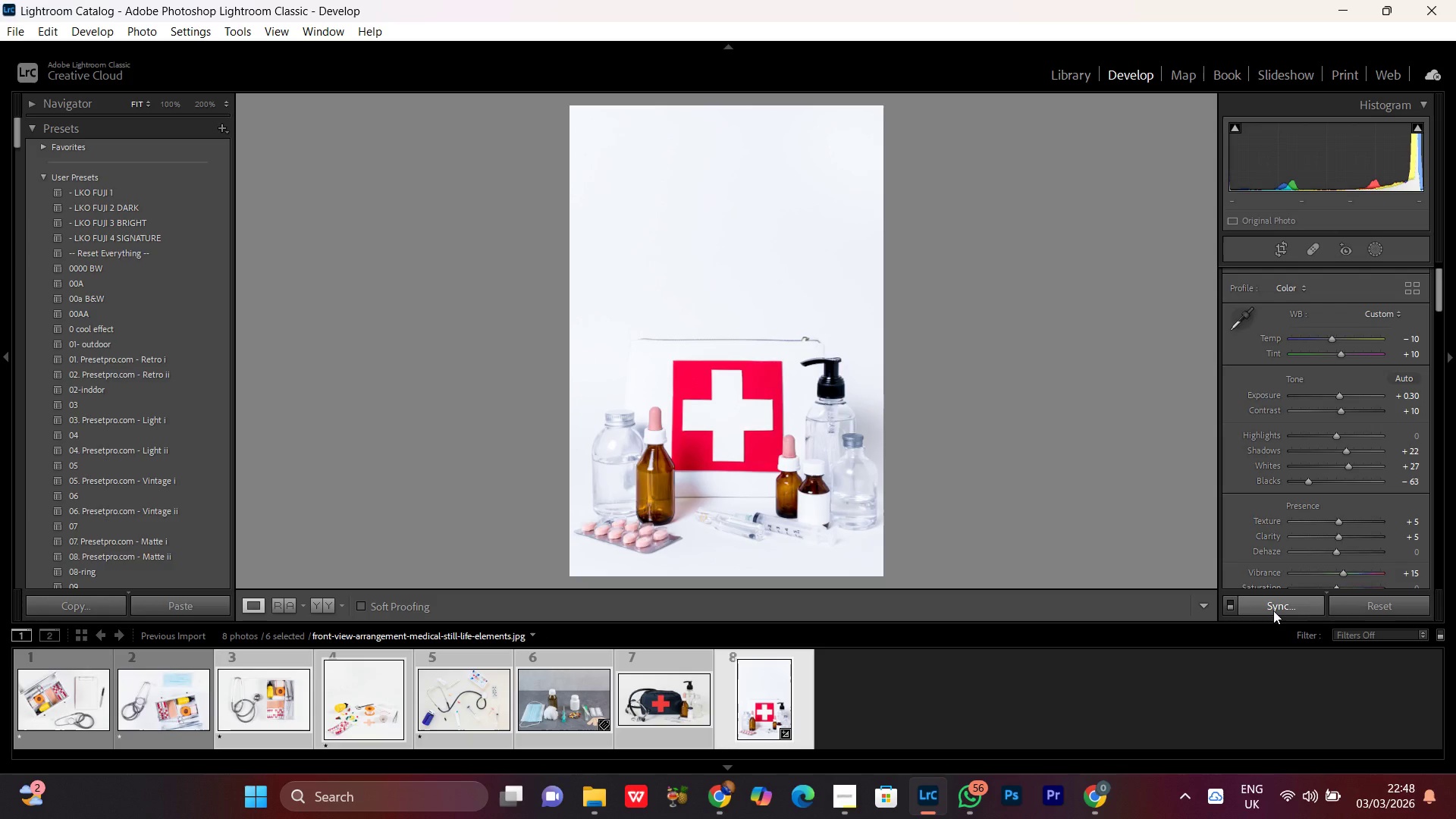 
left_click([1273, 610])
 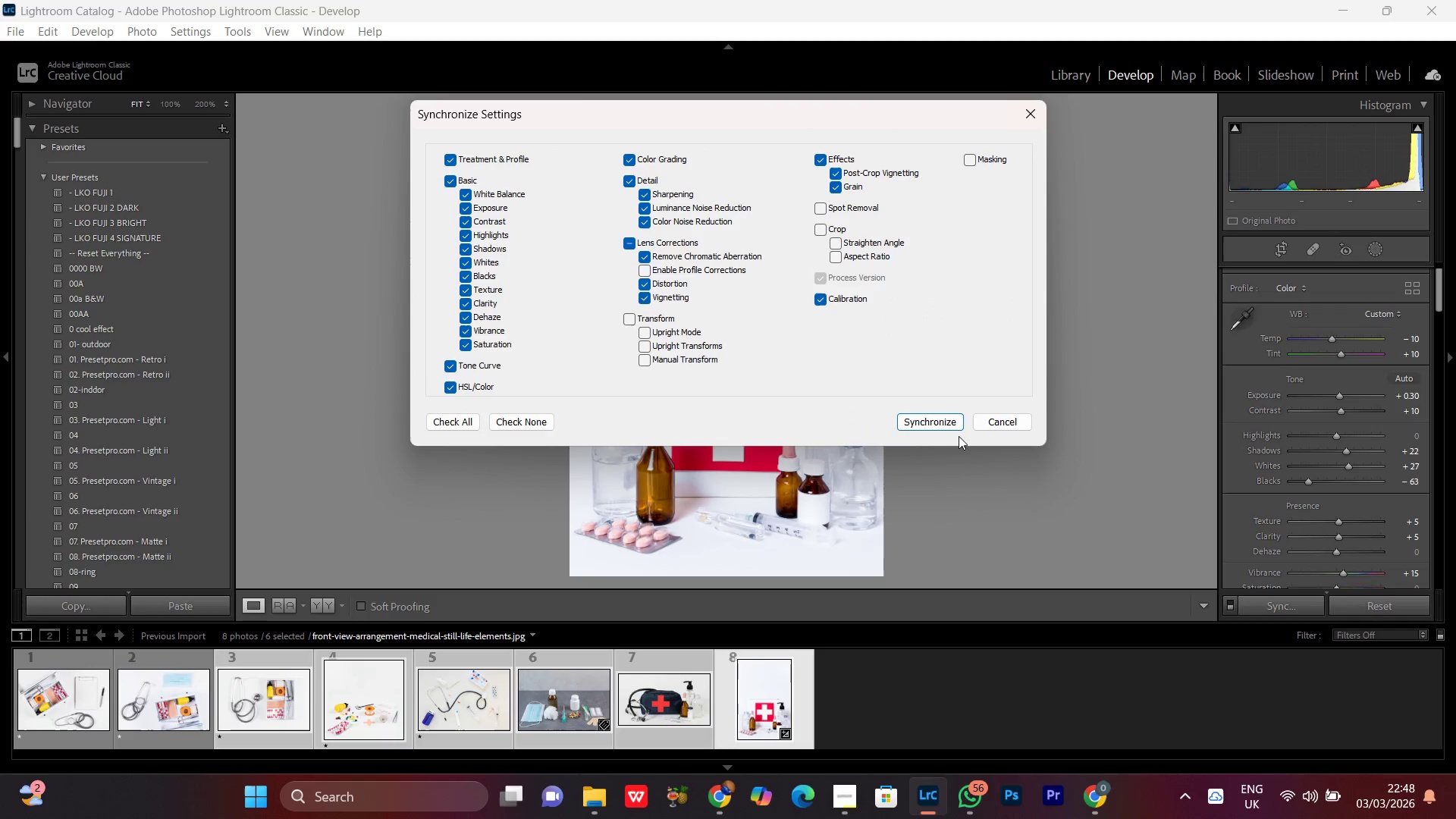 
left_click([938, 426])
 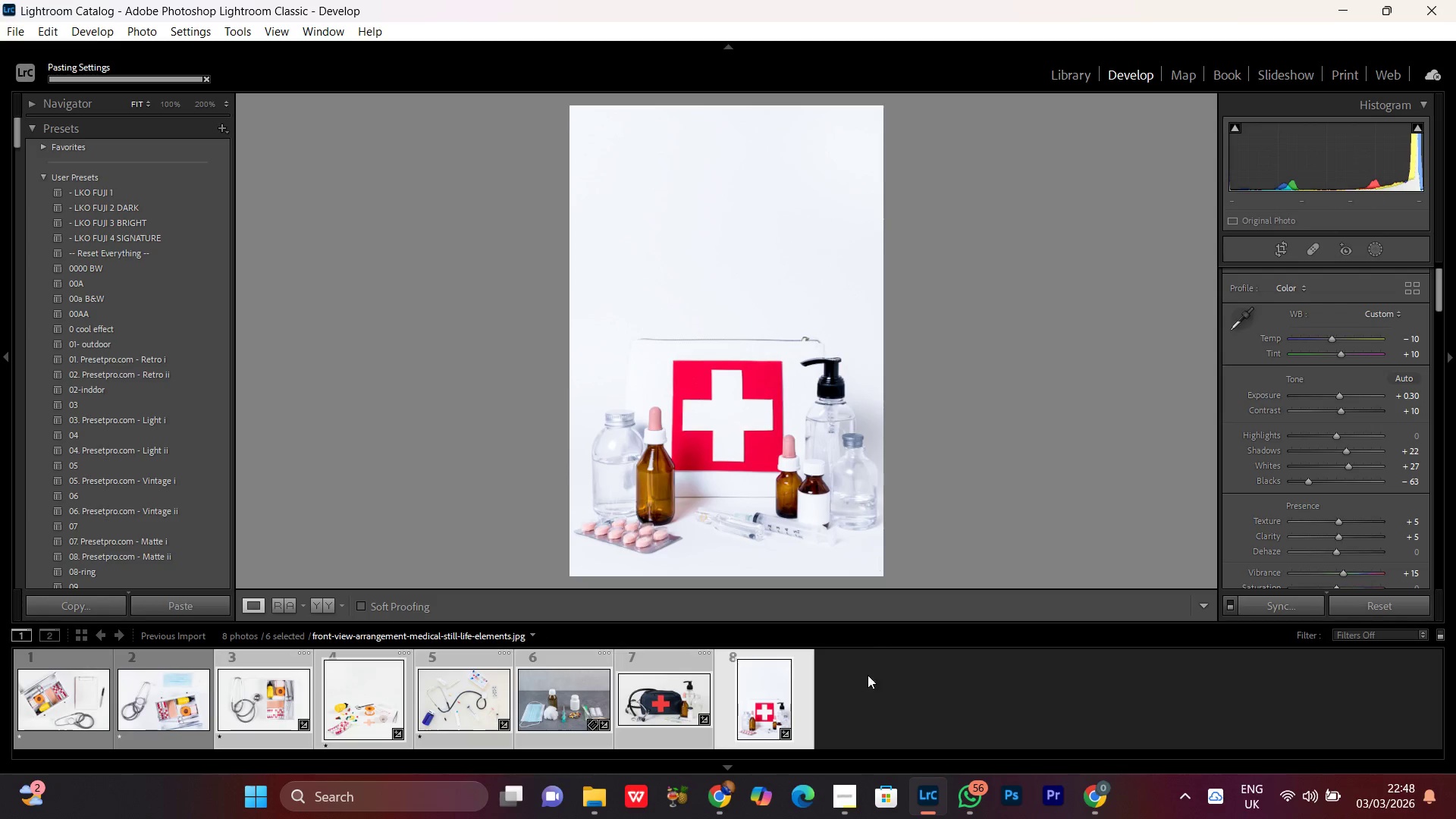 
left_click([861, 687])
 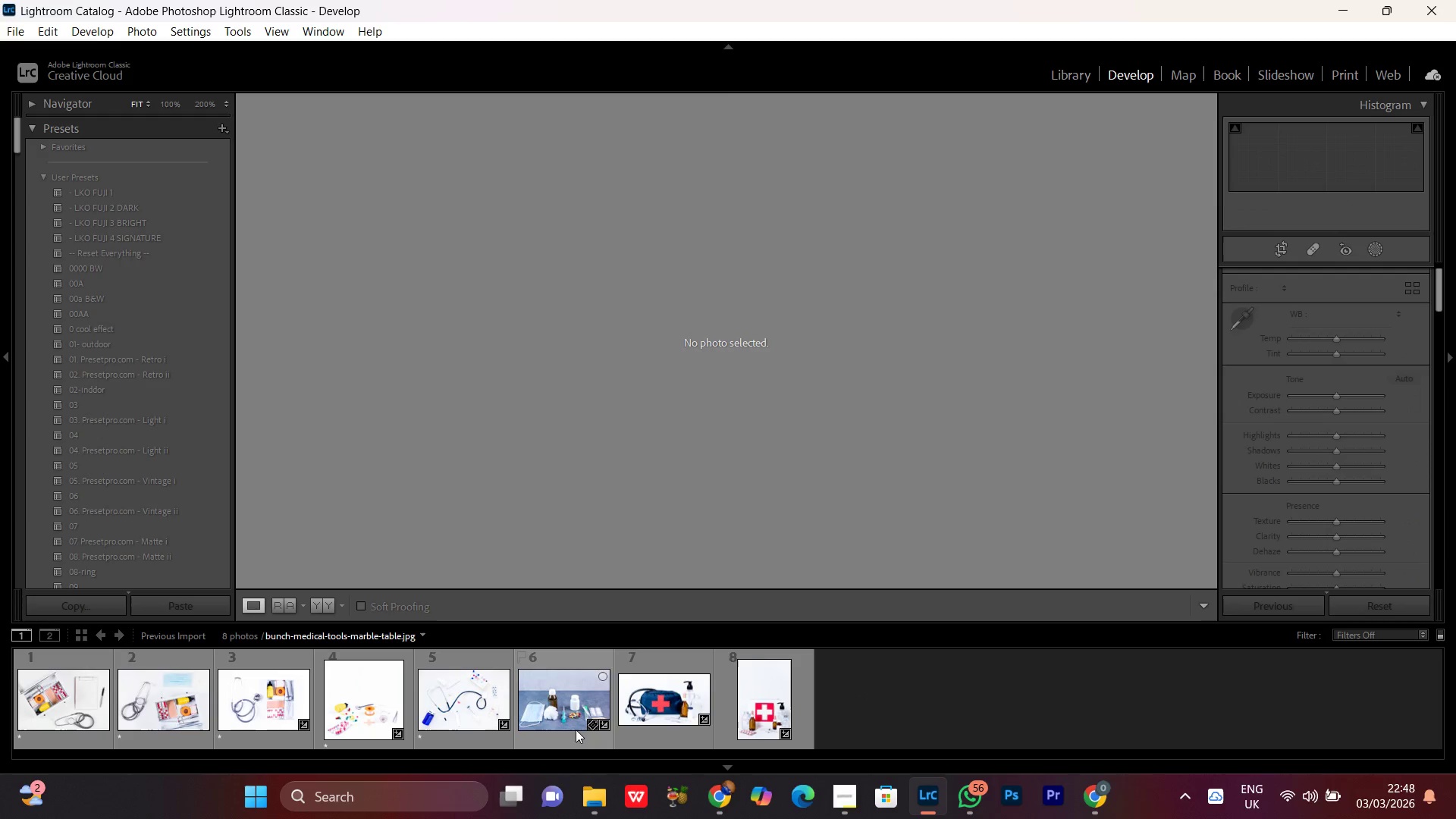 
double_click([568, 716])
 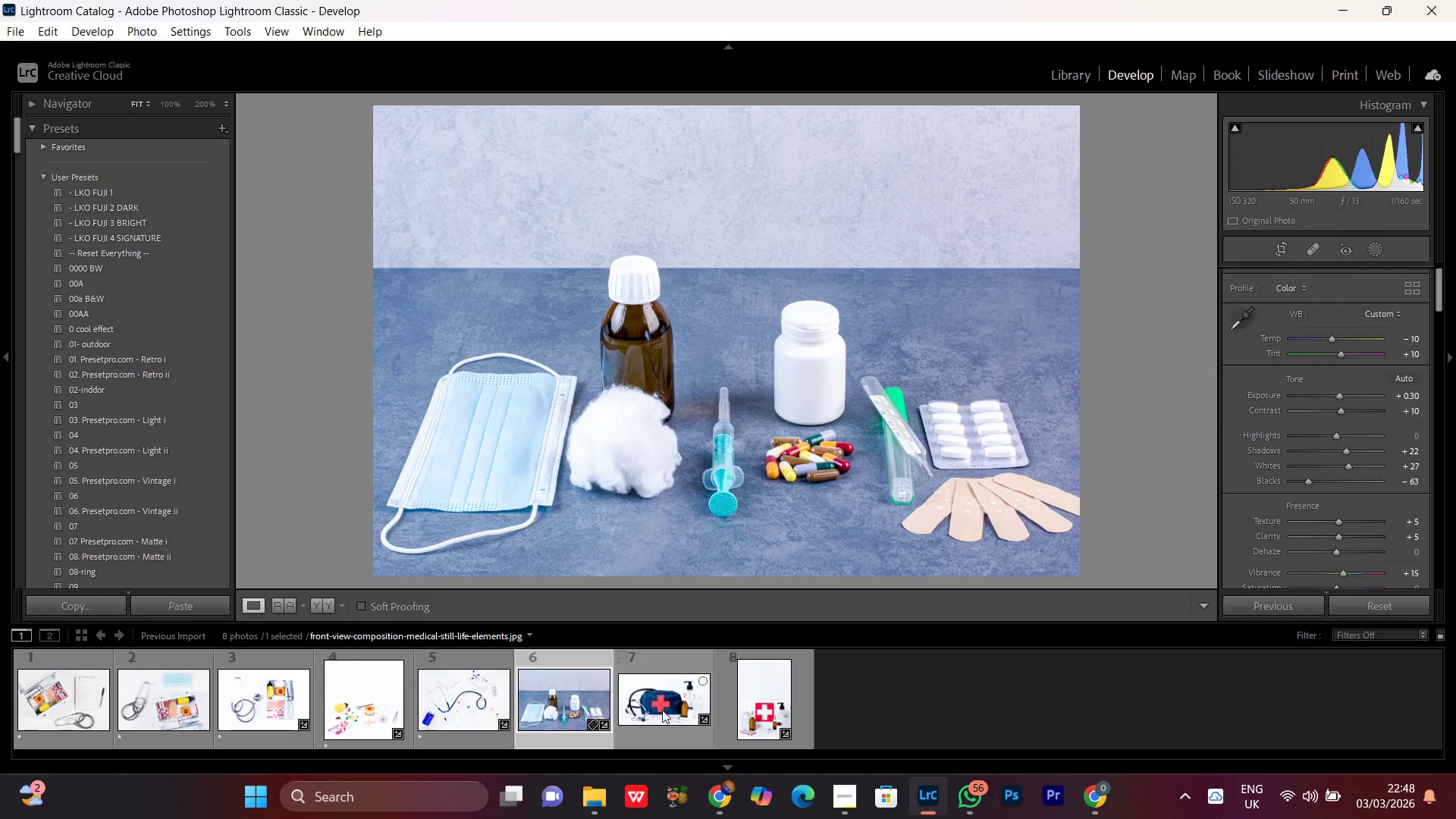 
double_click([662, 710])
 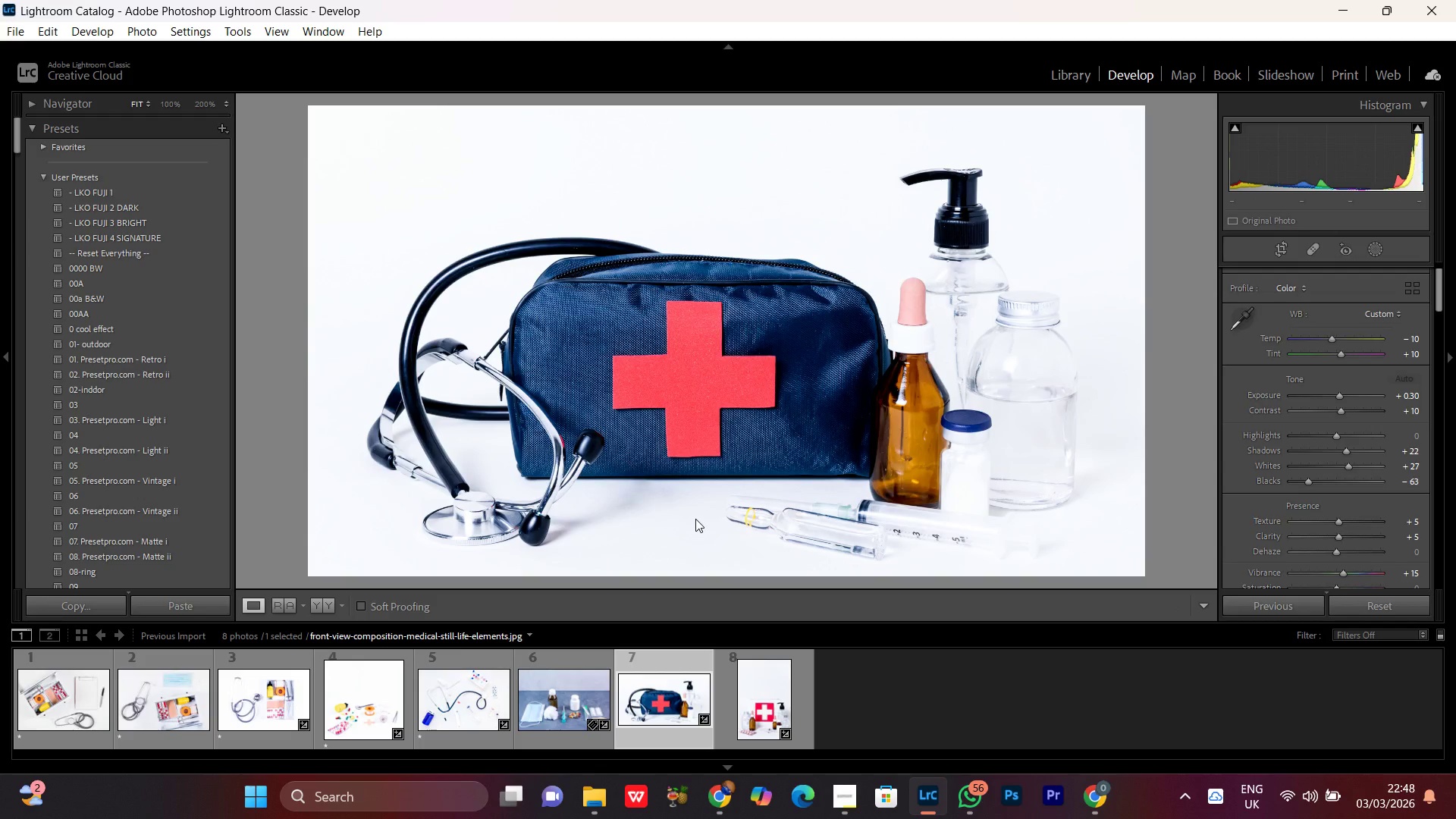 
left_click_drag(start_coordinate=[827, 375], to_coordinate=[805, 409])
 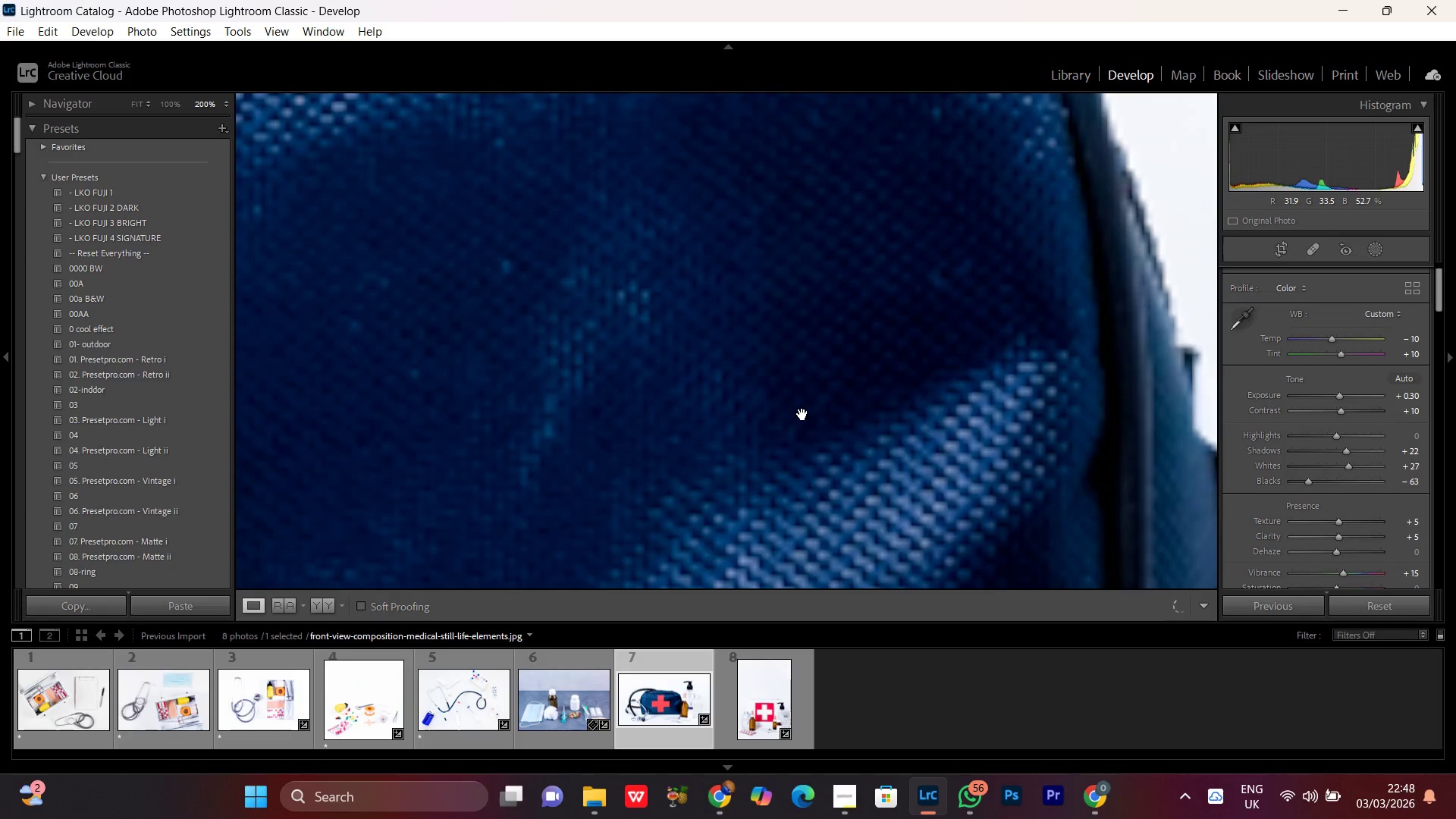 
left_click([802, 414])
 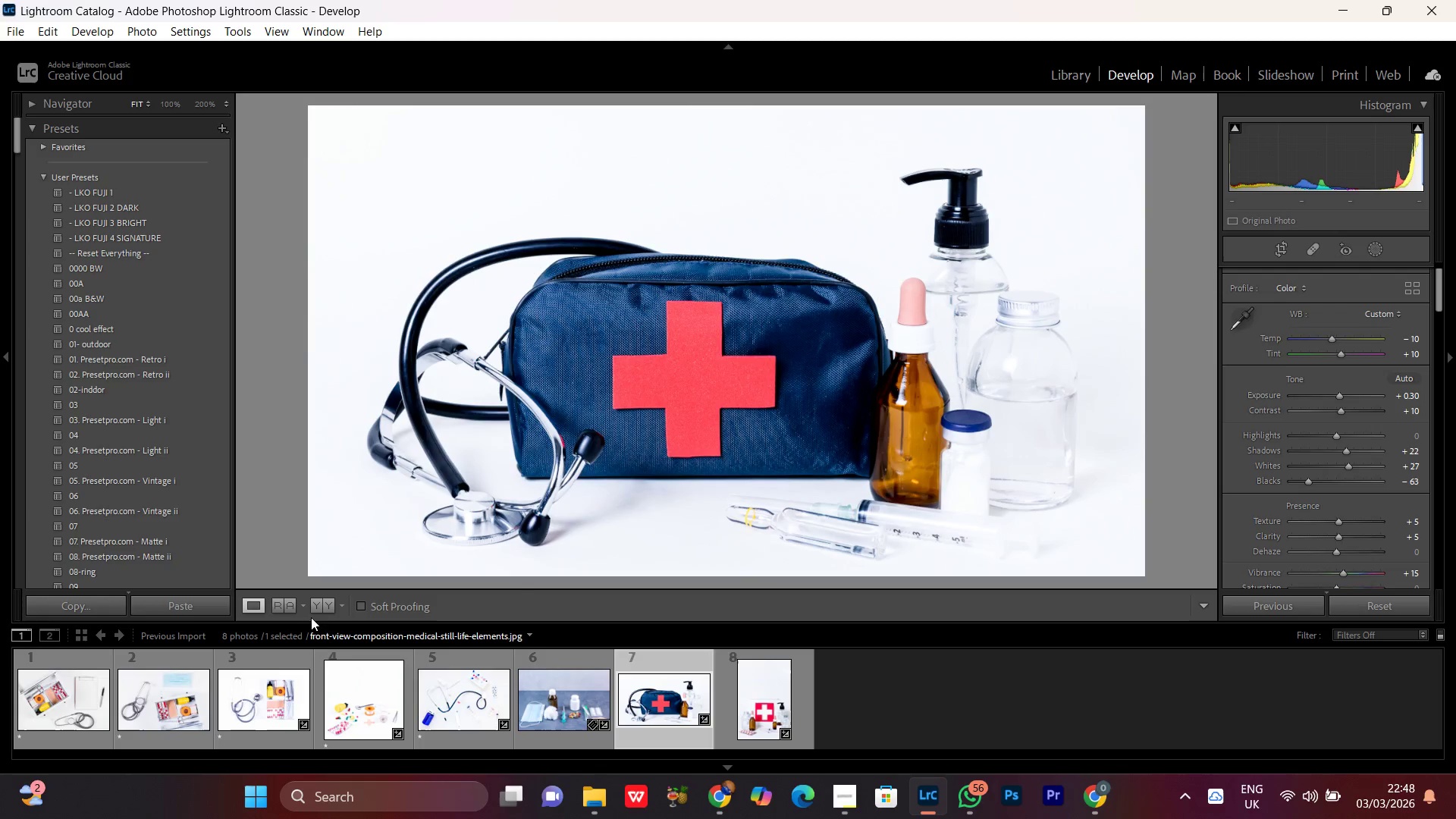 
left_click([321, 607])
 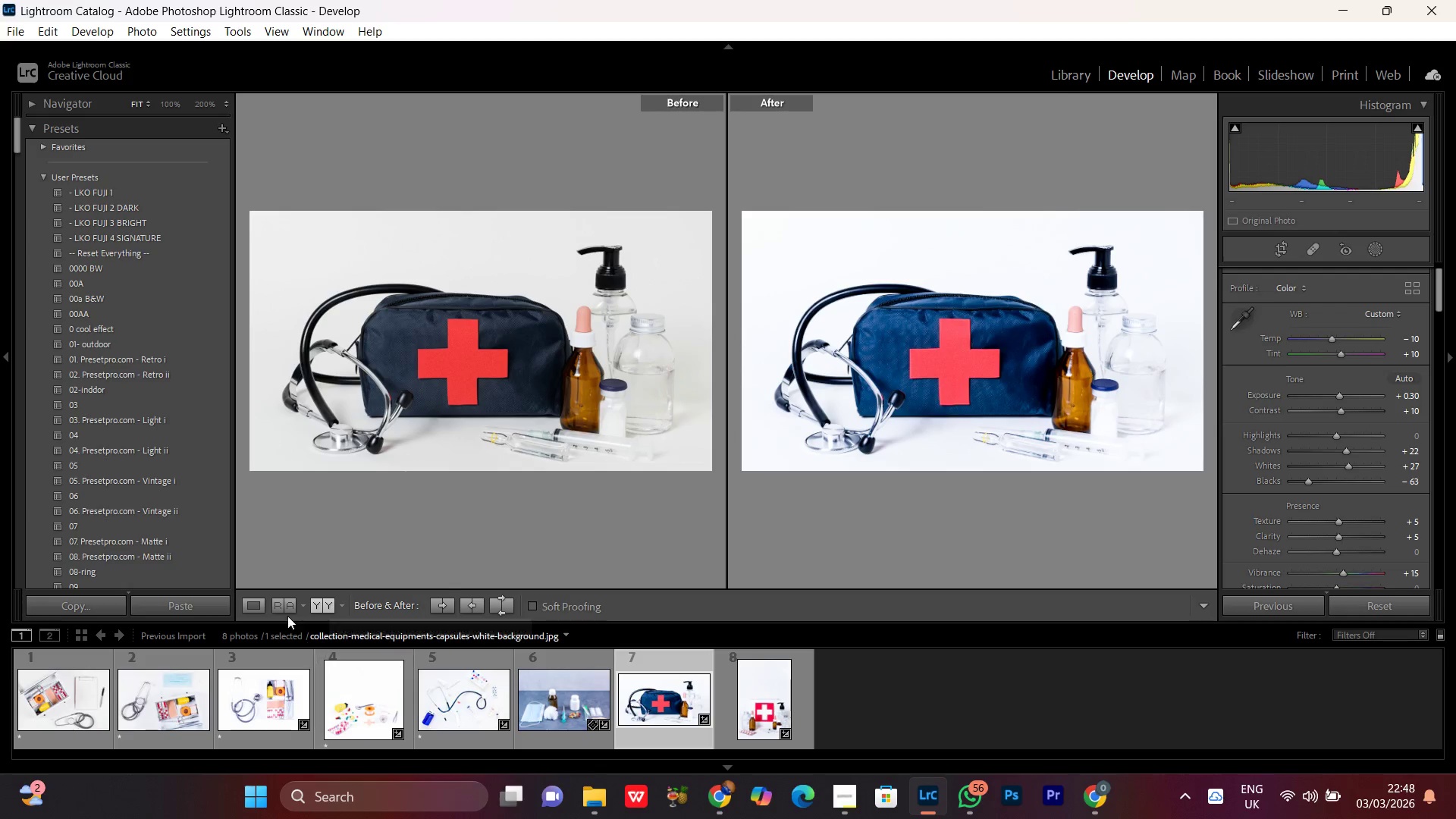 
left_click([256, 607])
 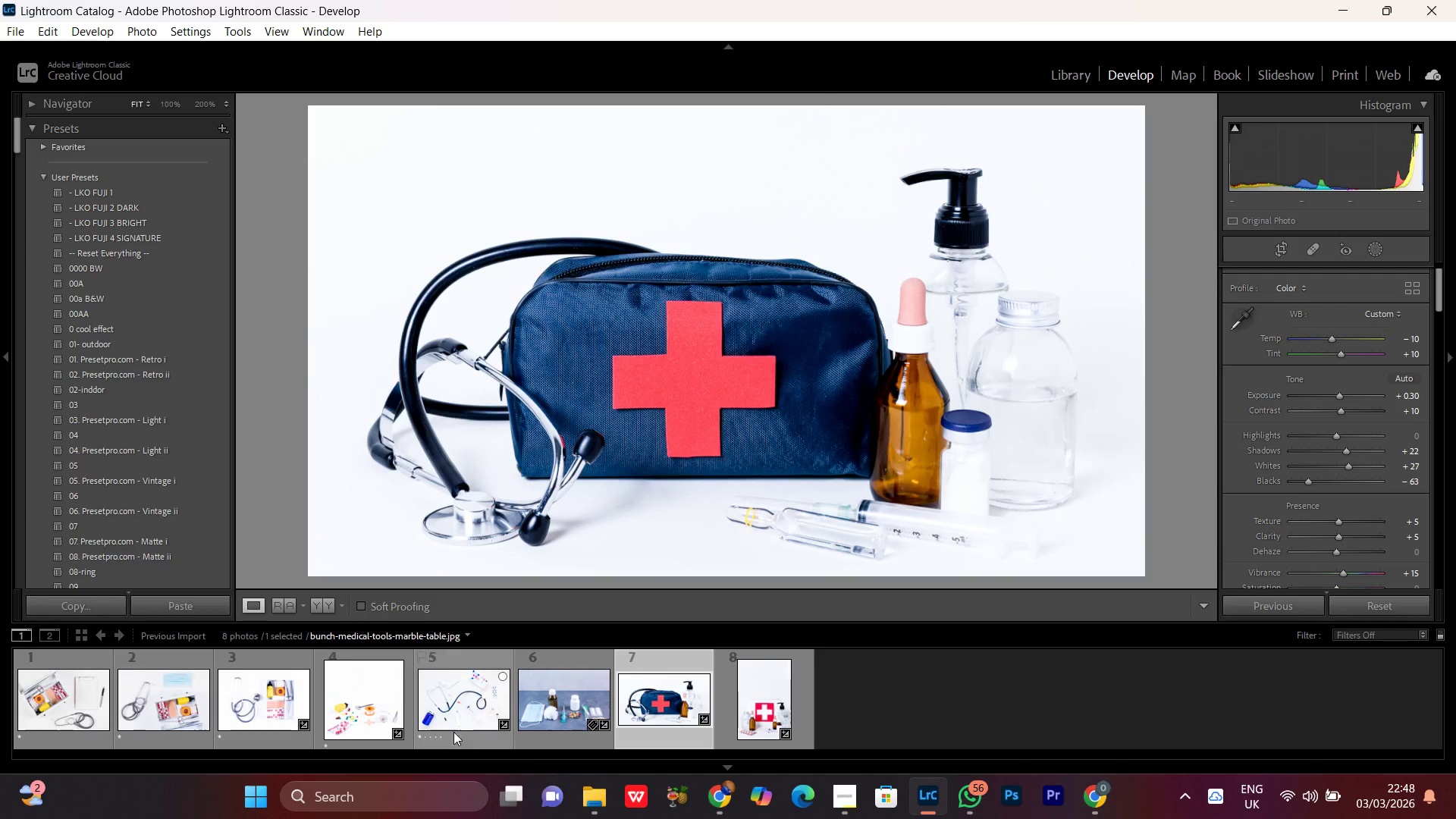 
double_click([459, 717])
 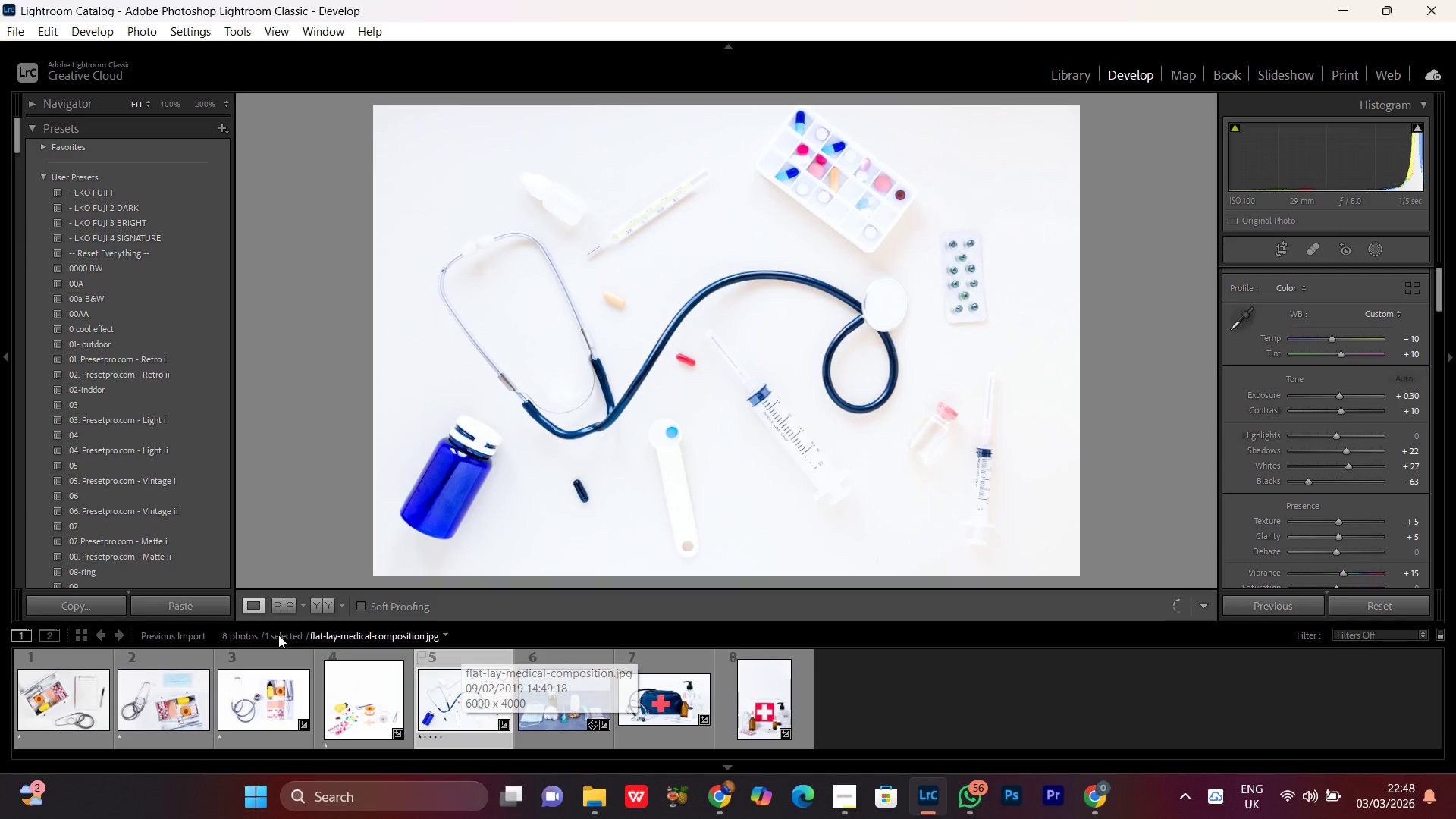 
left_click([317, 601])
 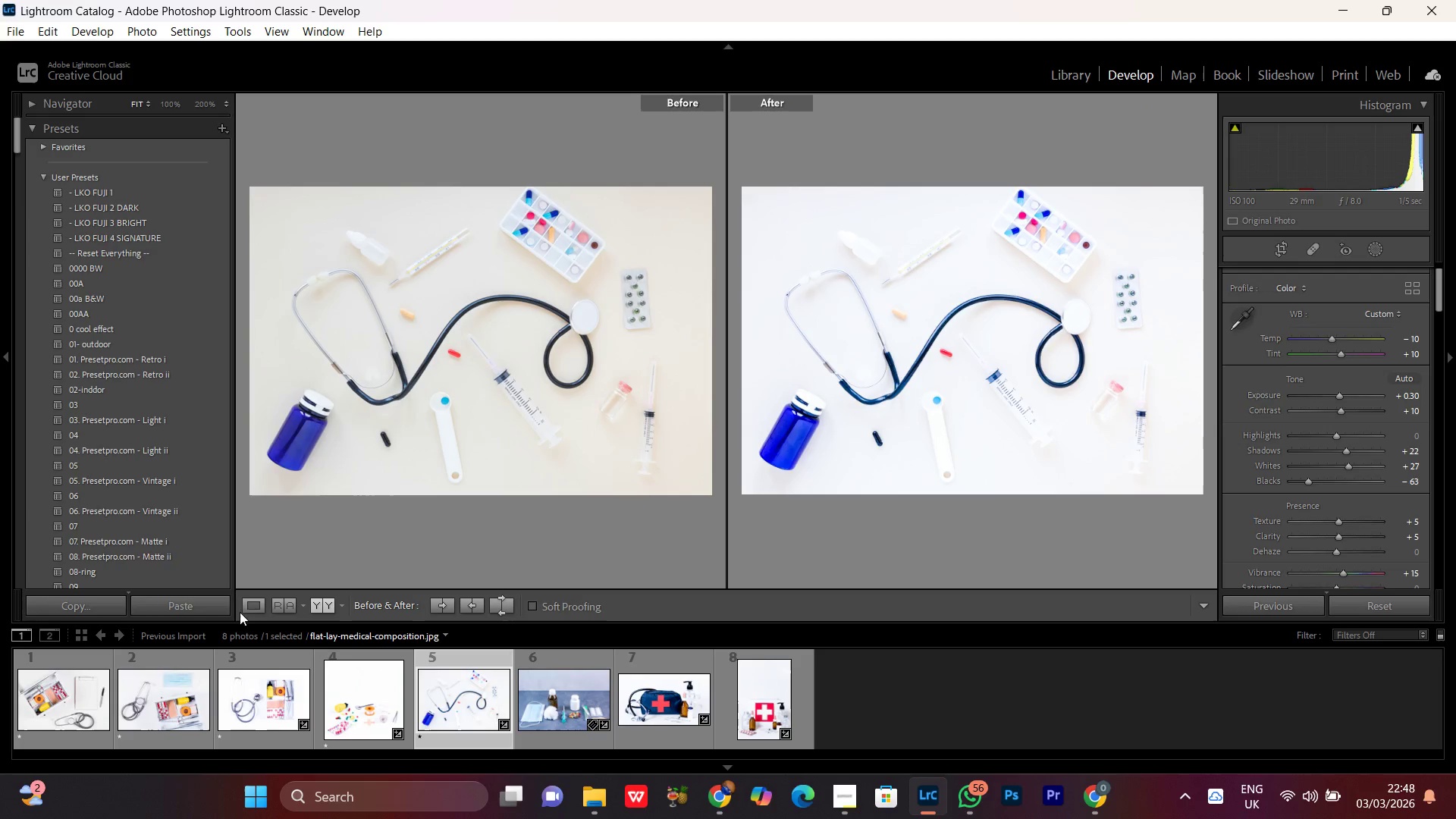 
left_click([259, 611])
 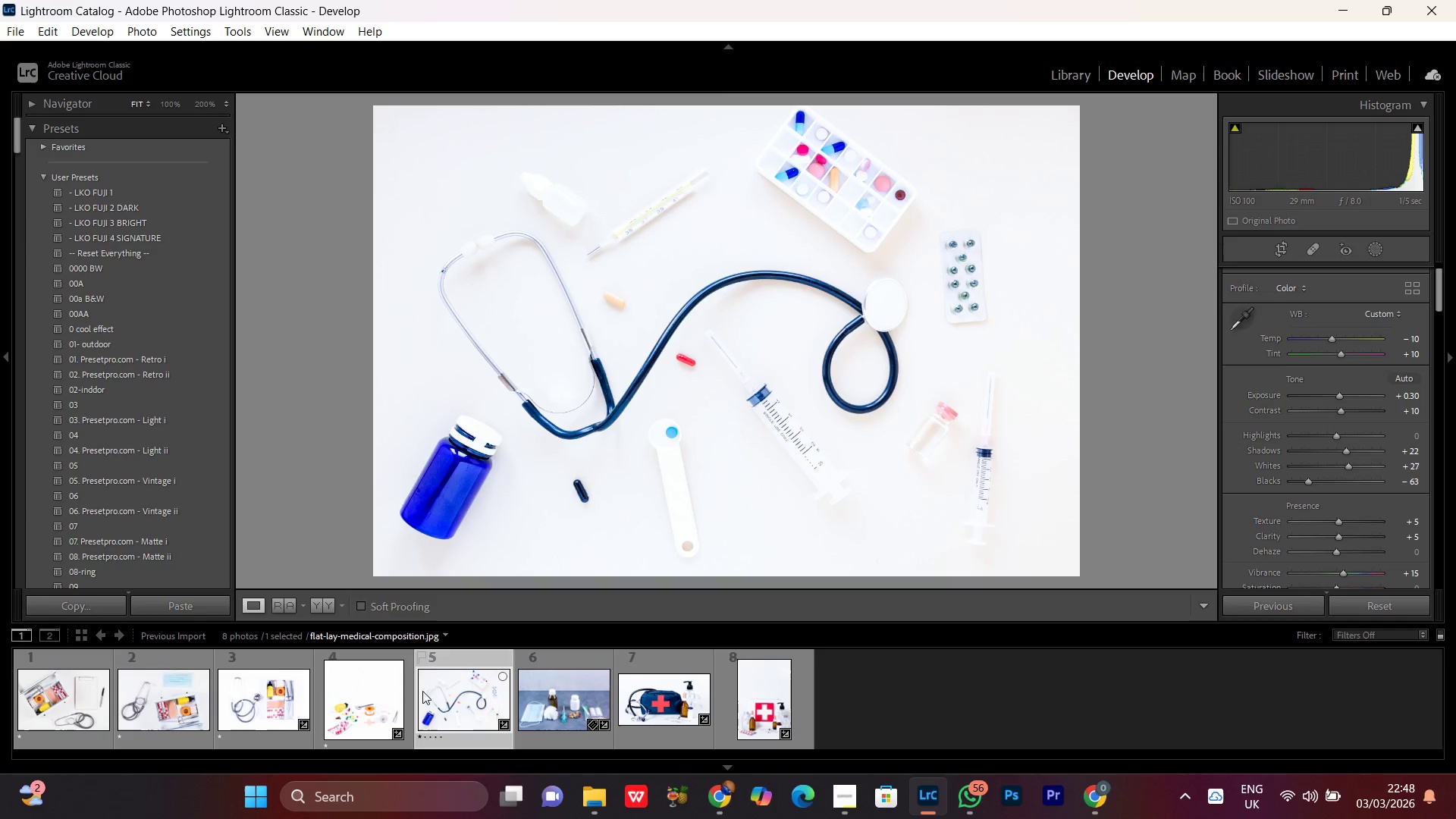 
double_click([372, 702])
 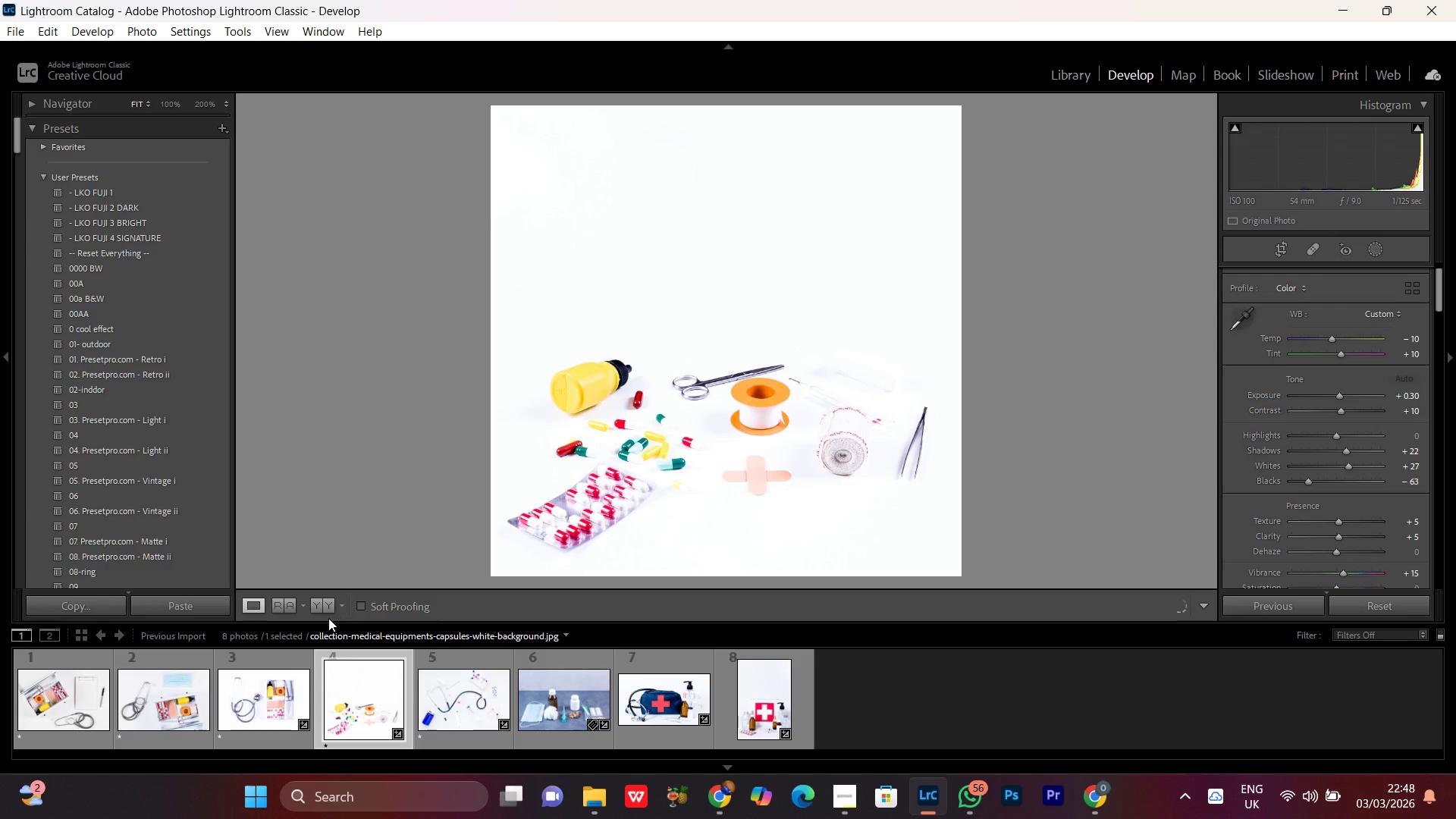 
left_click([325, 607])
 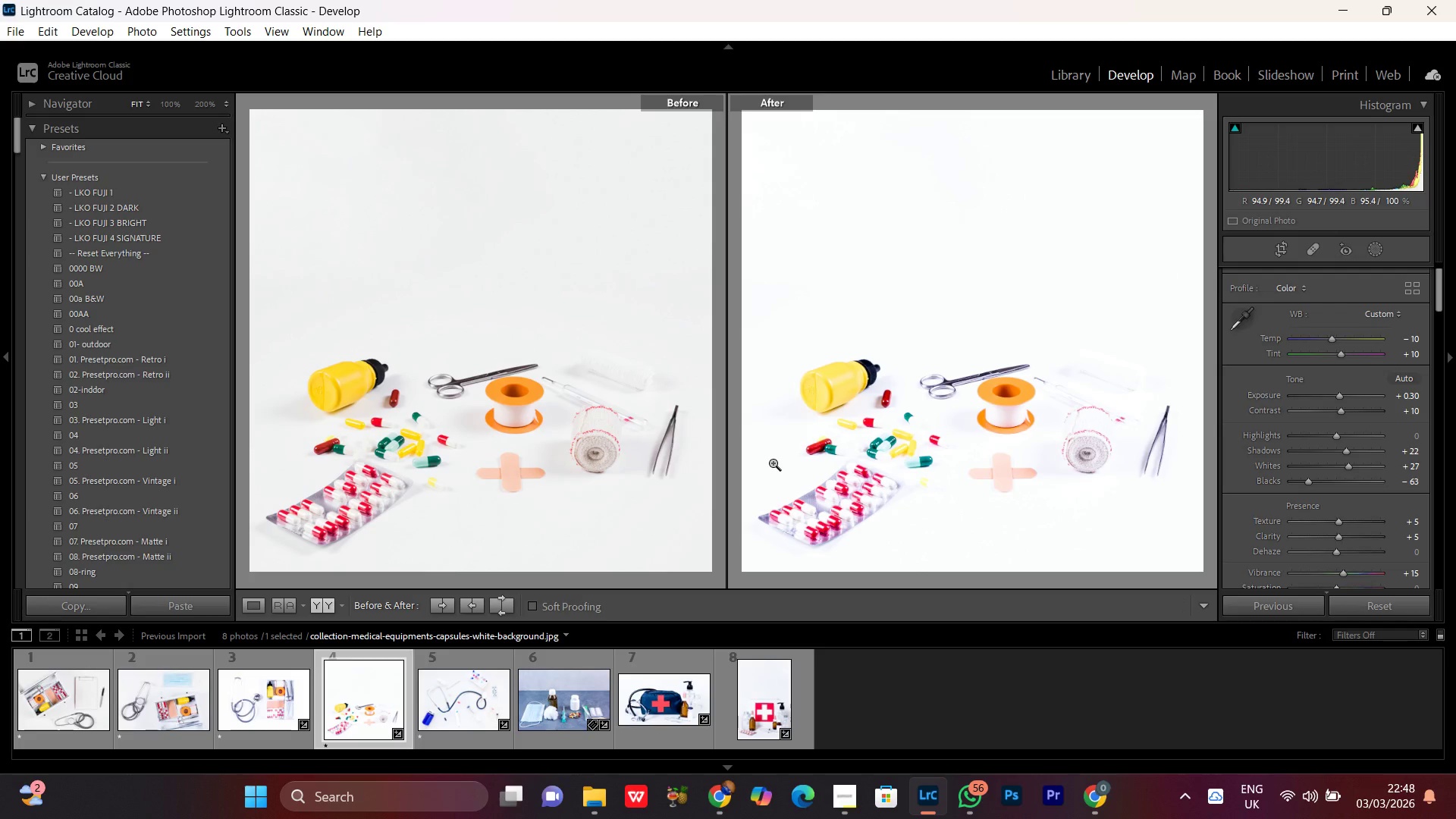 
wait(10.41)
 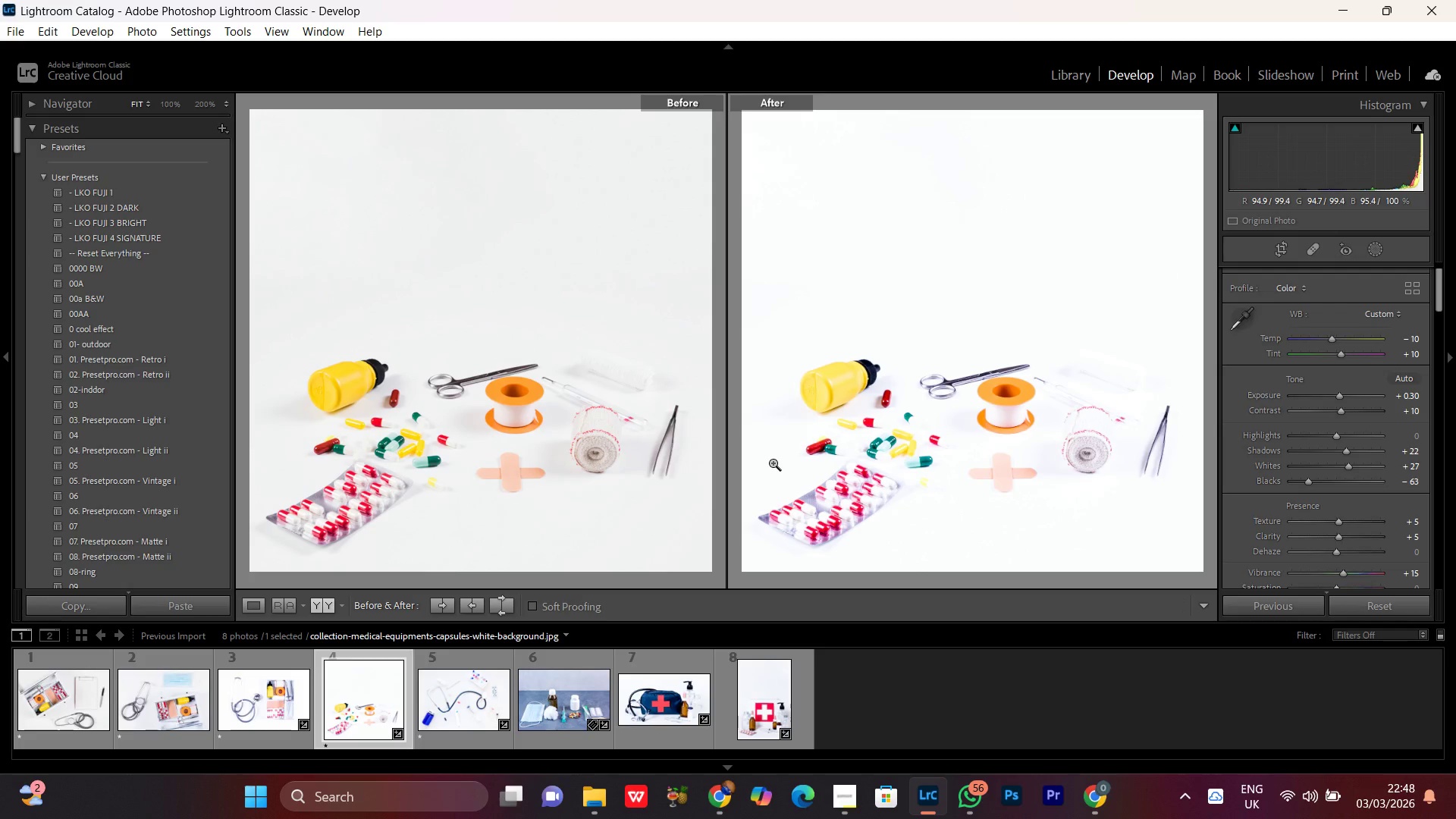 
mouse_move([1301, 783])
 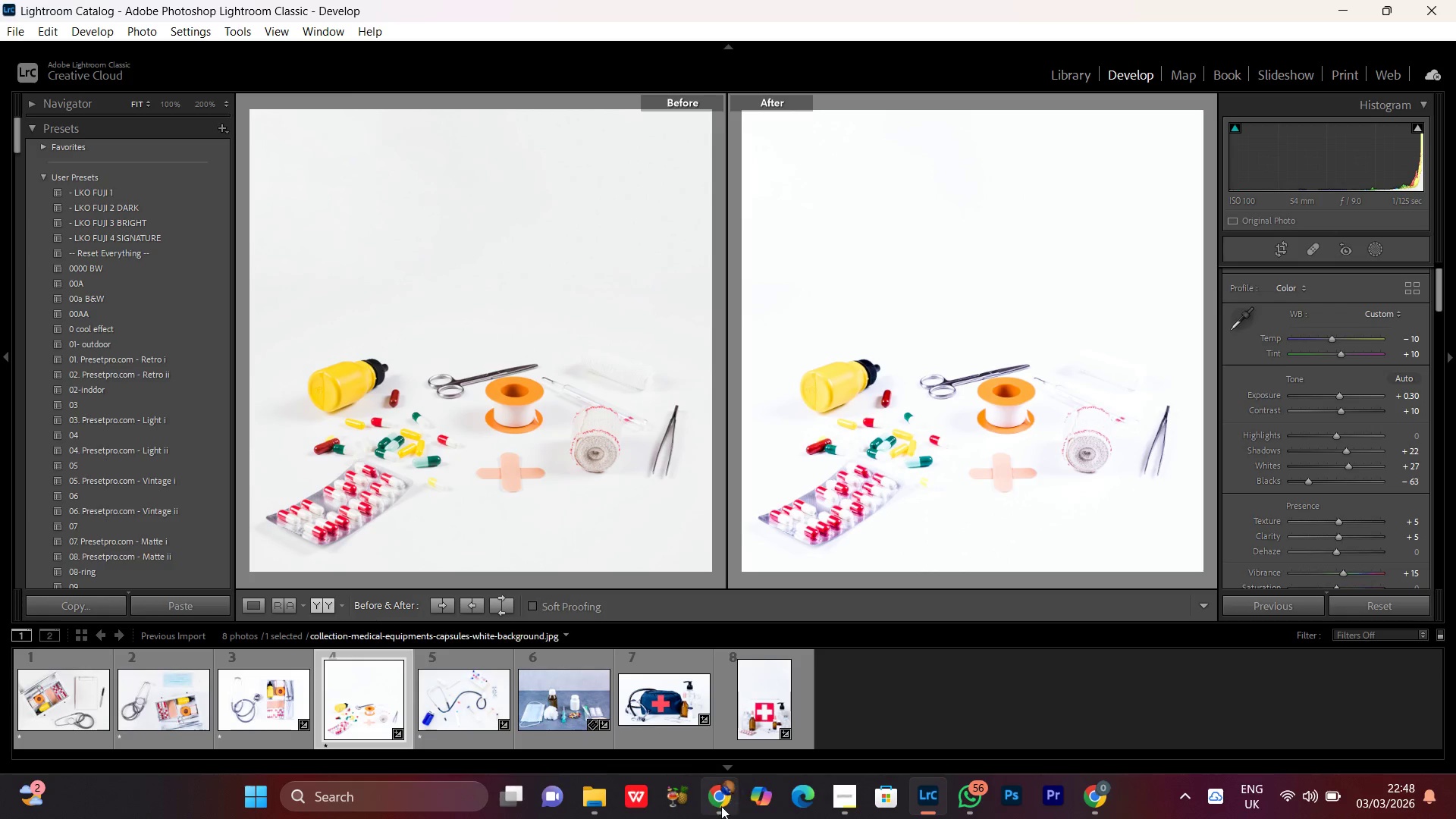 
left_click([721, 806])
 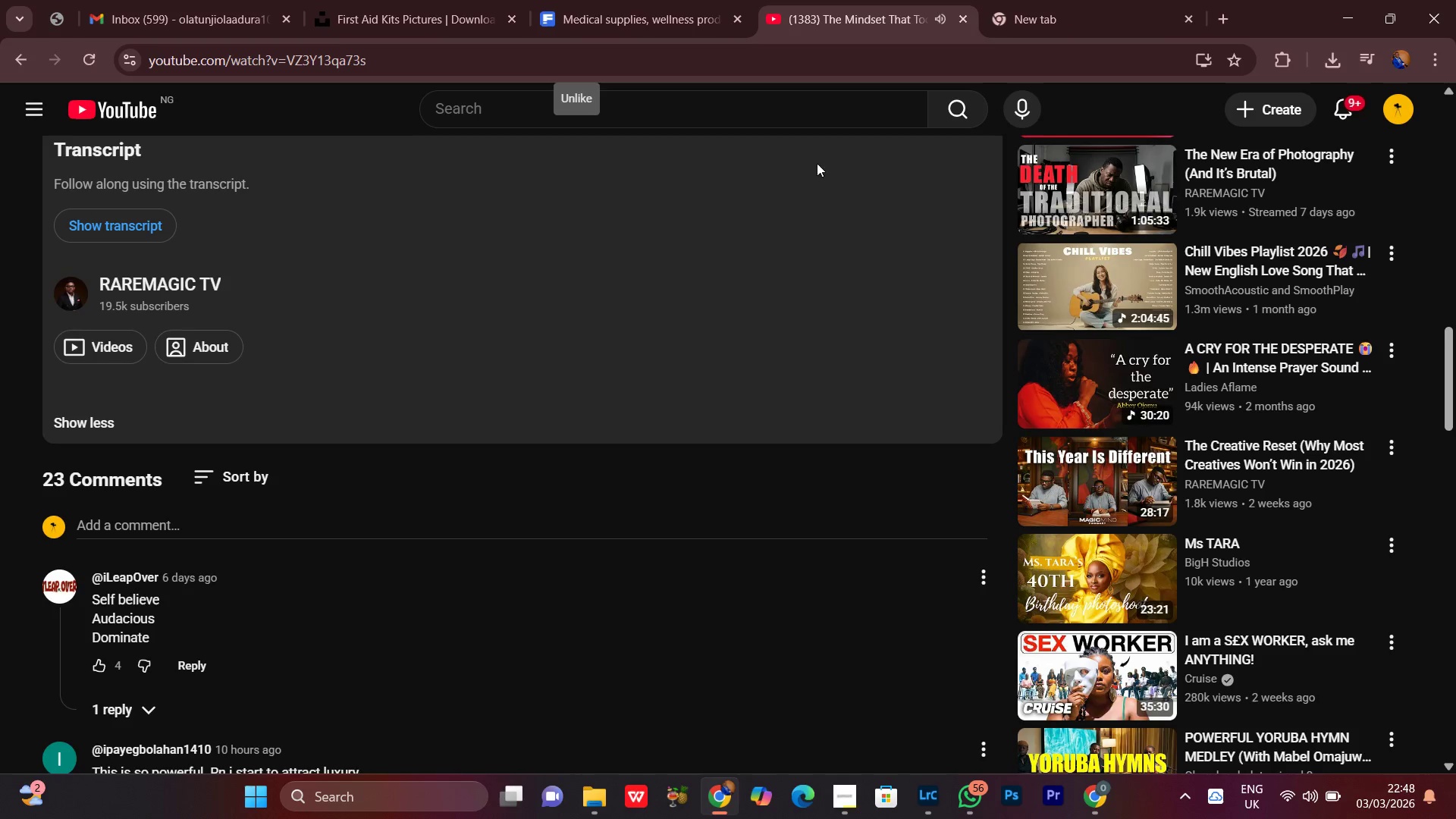 
scroll: coordinate [1196, 175], scroll_direction: up, amount: 19.0
 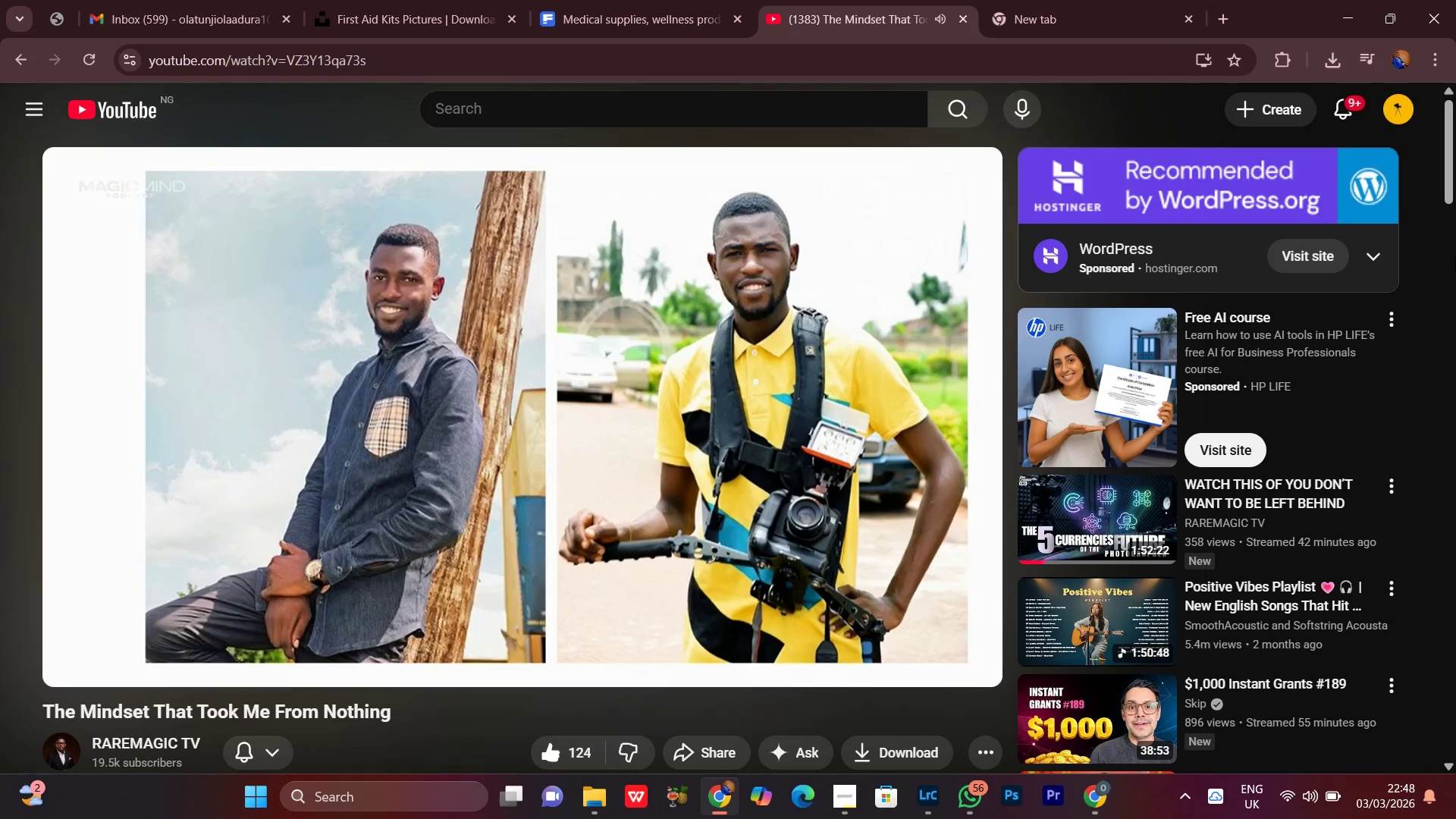 
scroll: coordinate [1455, 259], scroll_direction: down, amount: 1.0
 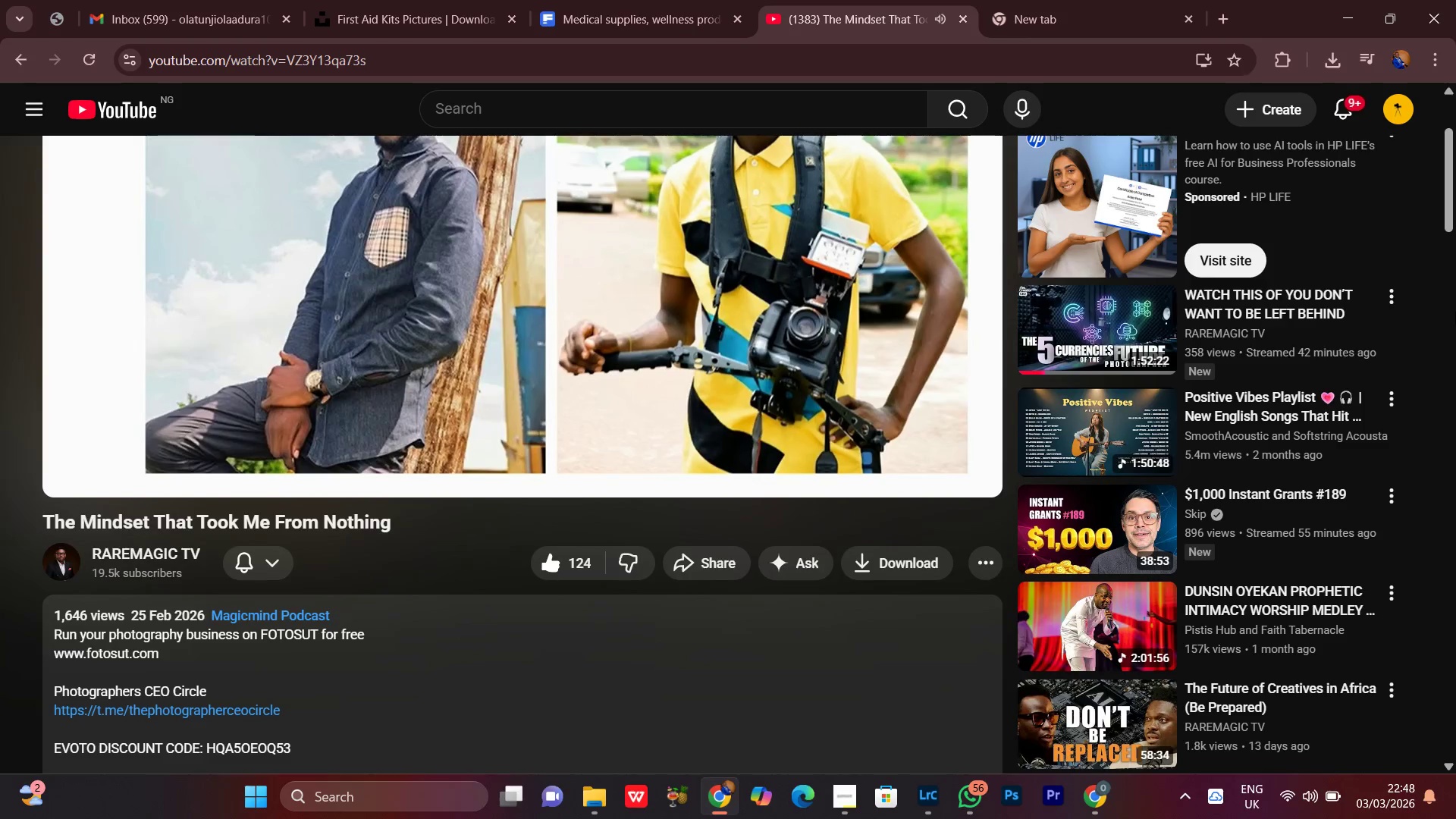 
scroll: coordinate [1455, 312], scroll_direction: up, amount: 3.0
 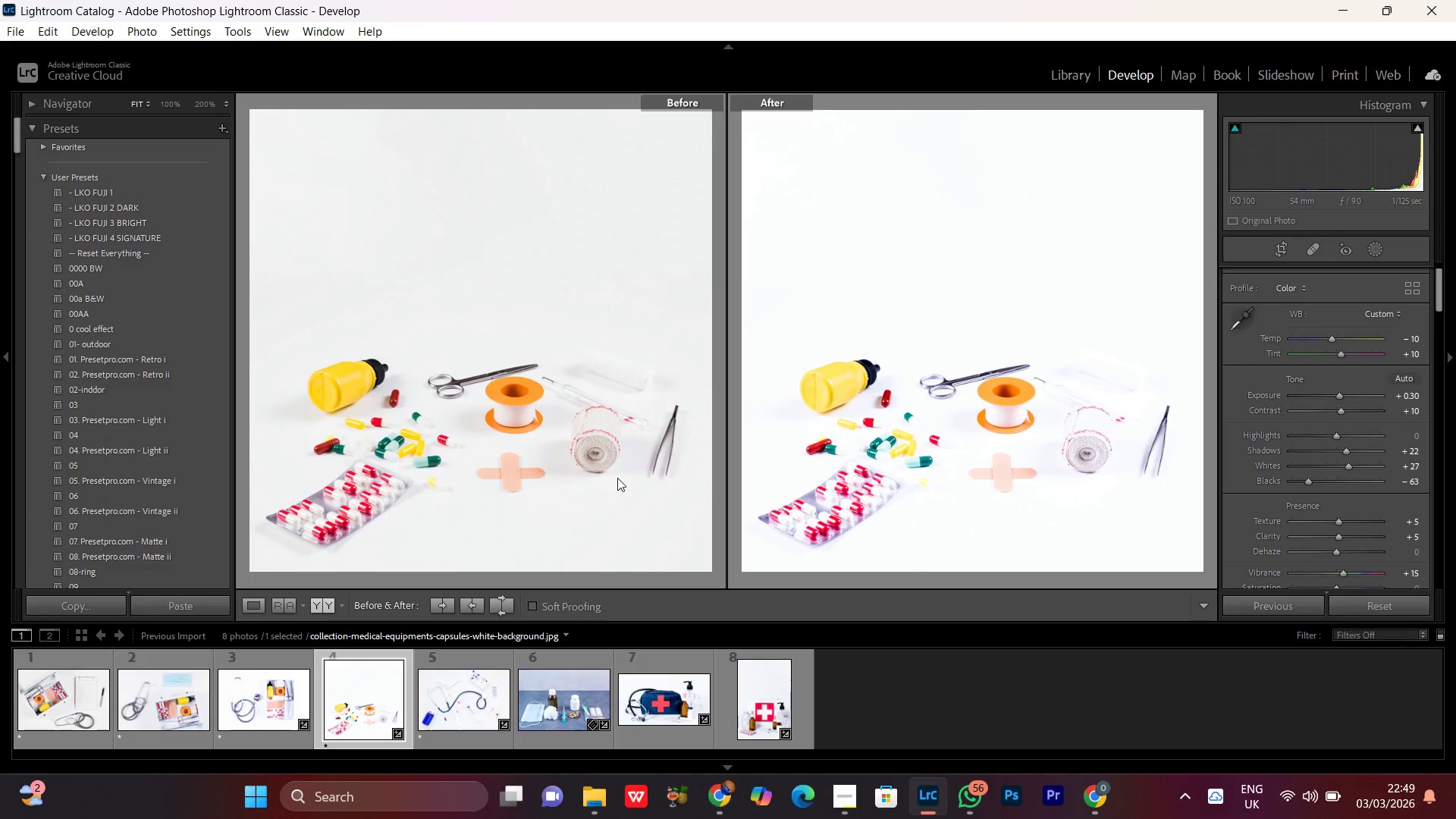 
wait(6.04)
 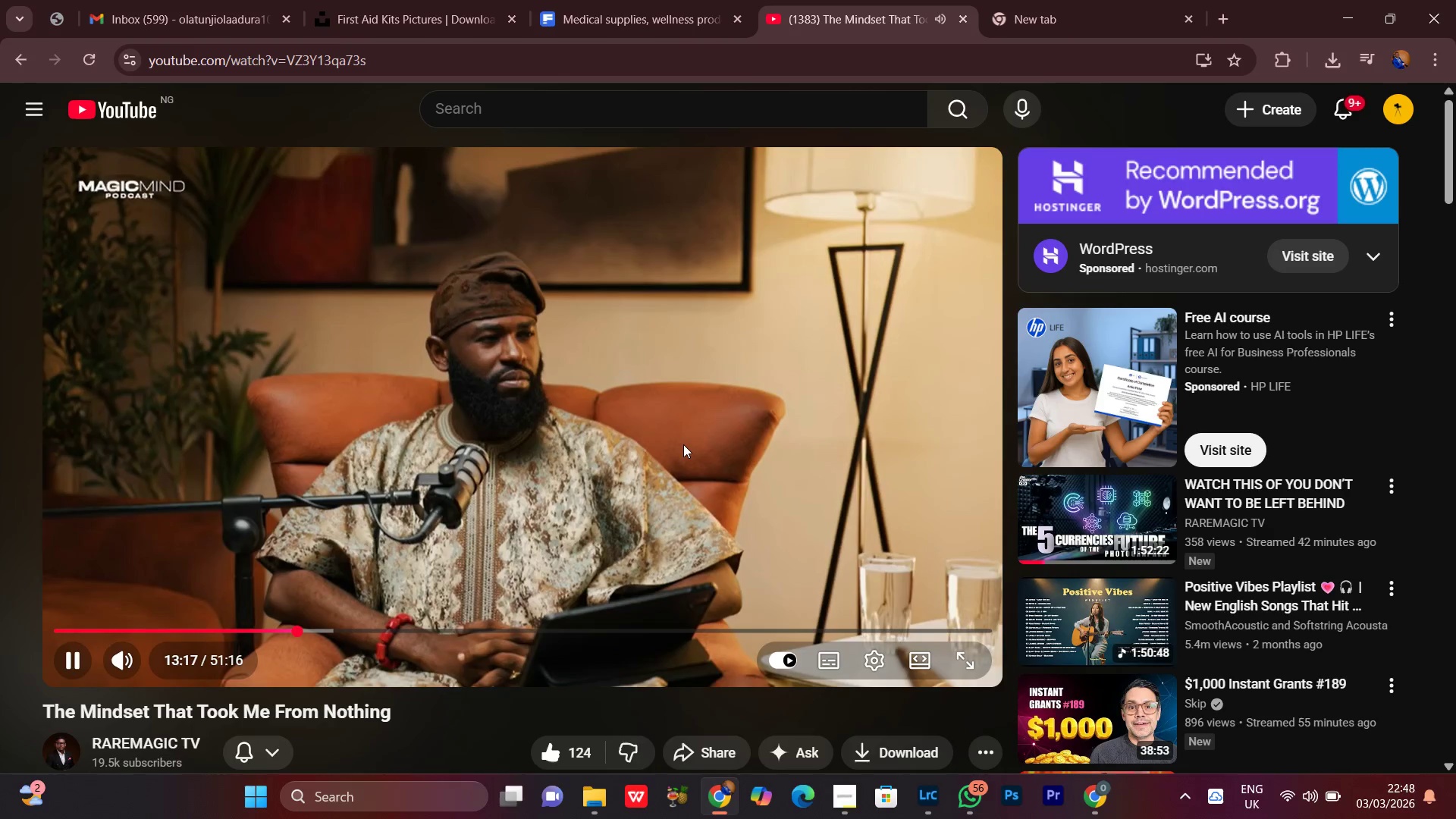 
left_click([244, 603])
 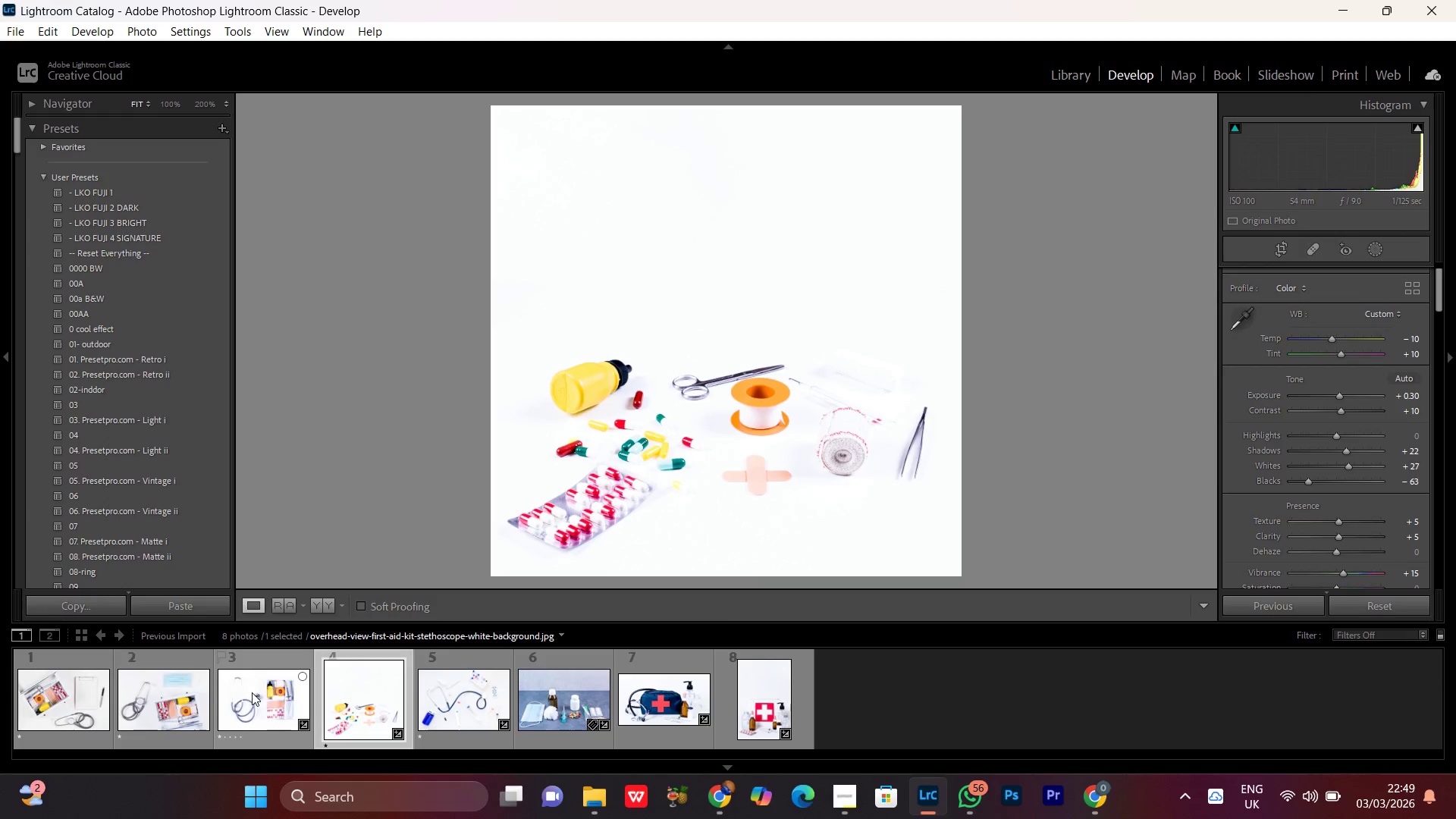 
left_click([252, 698])
 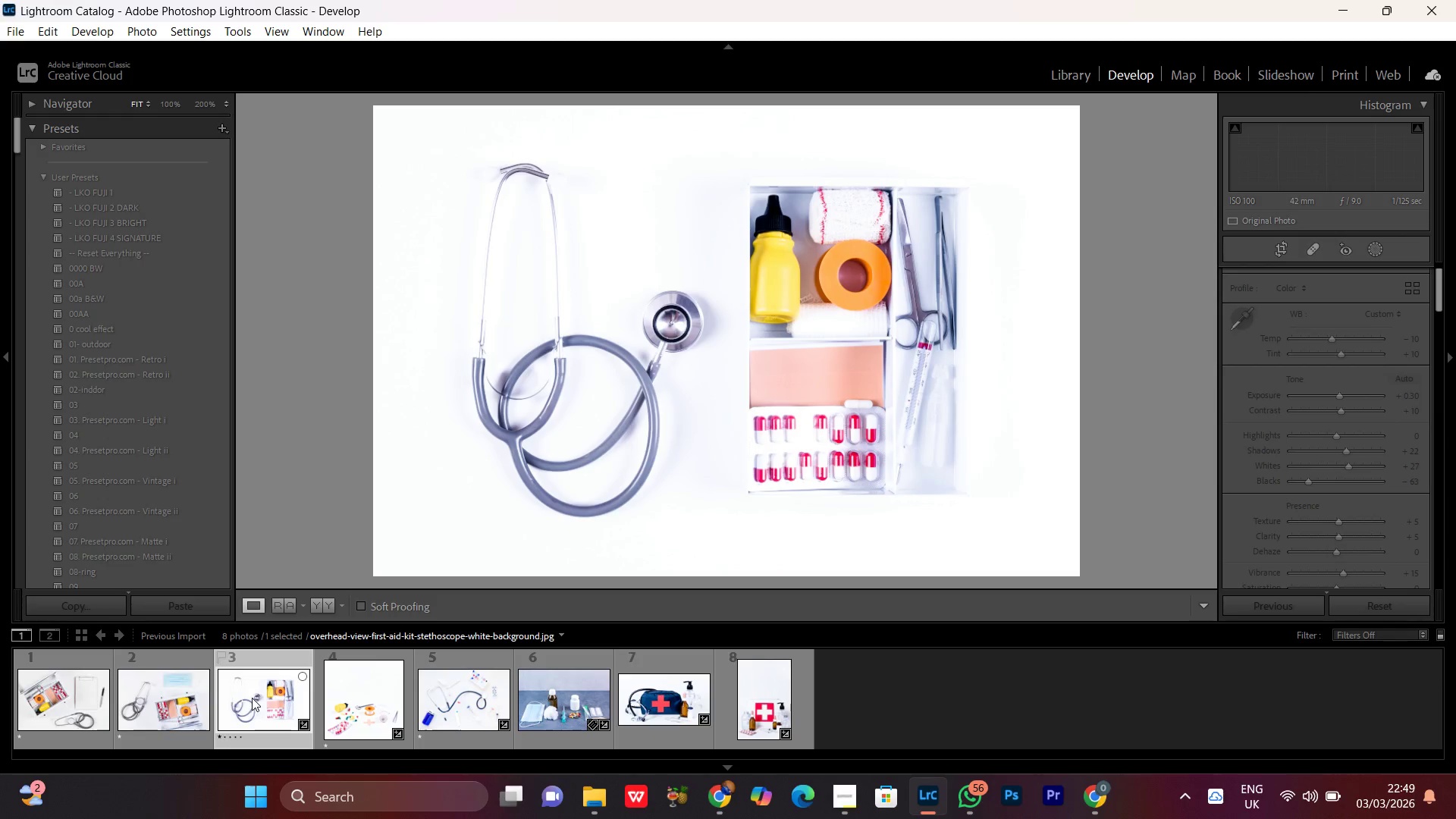 
mouse_move([263, 716])
 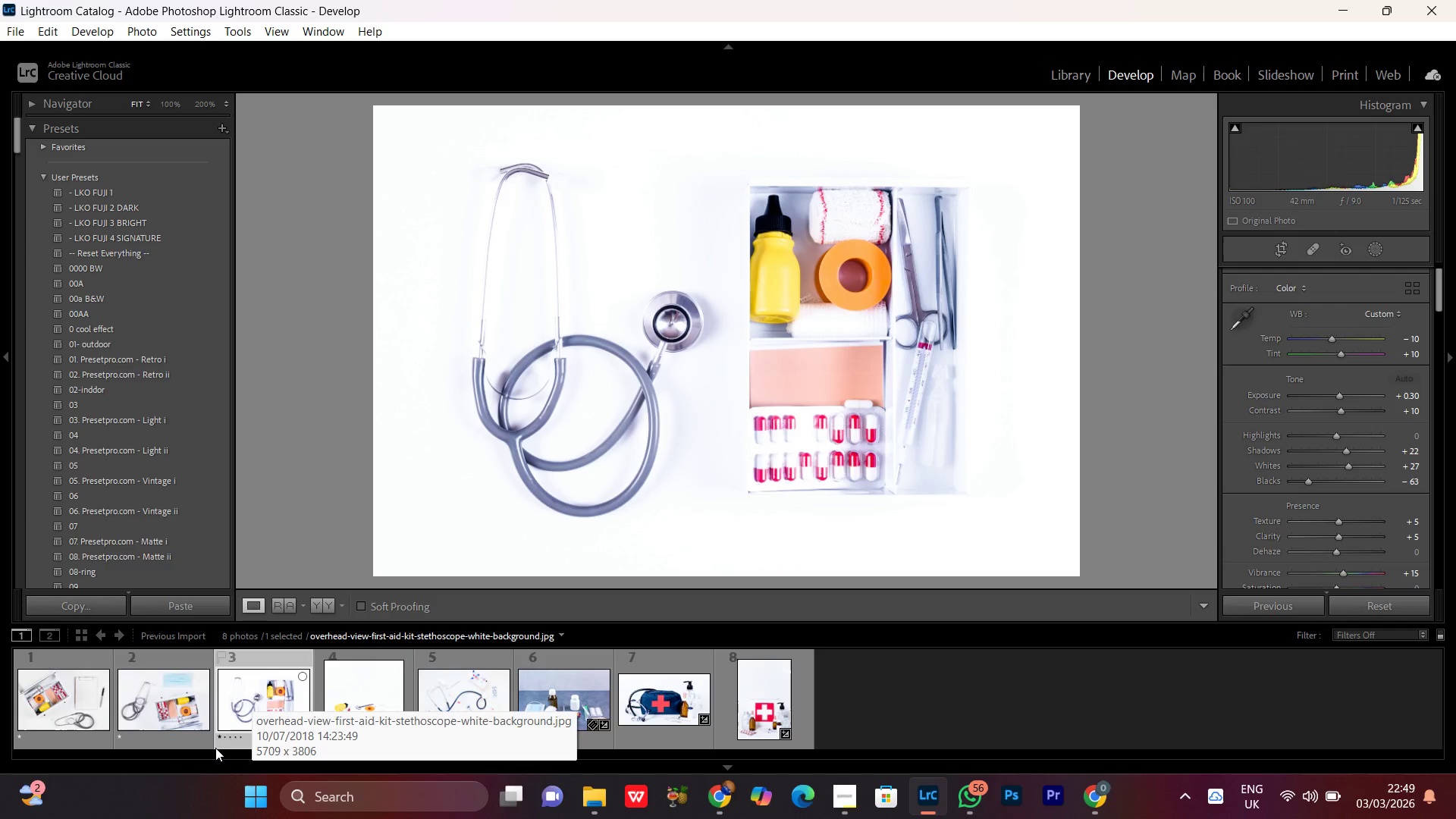 
scroll: coordinate [64, 726], scroll_direction: up, amount: 4.0
 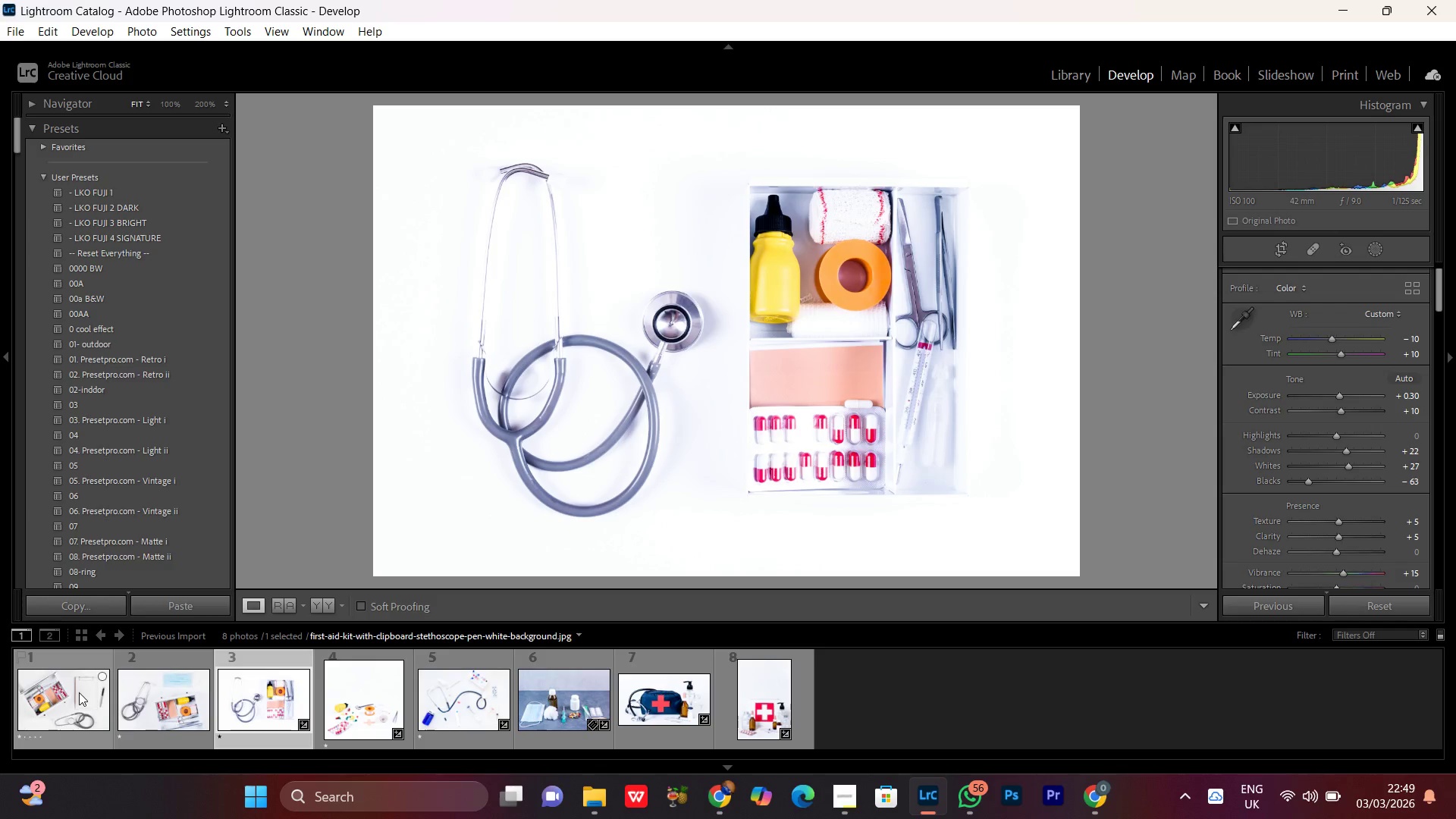 
double_click([79, 692])
 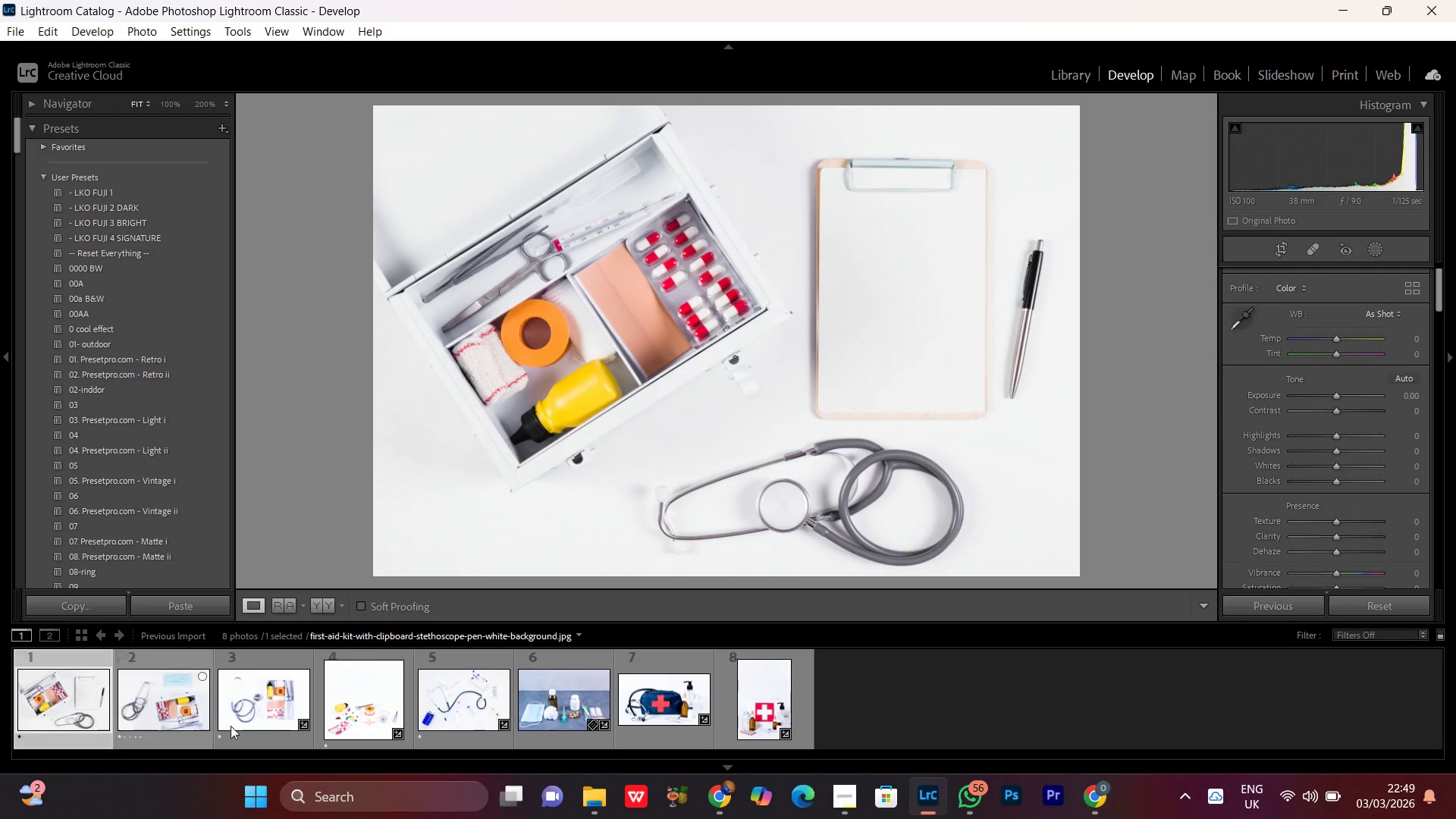 
left_click([160, 700])
 